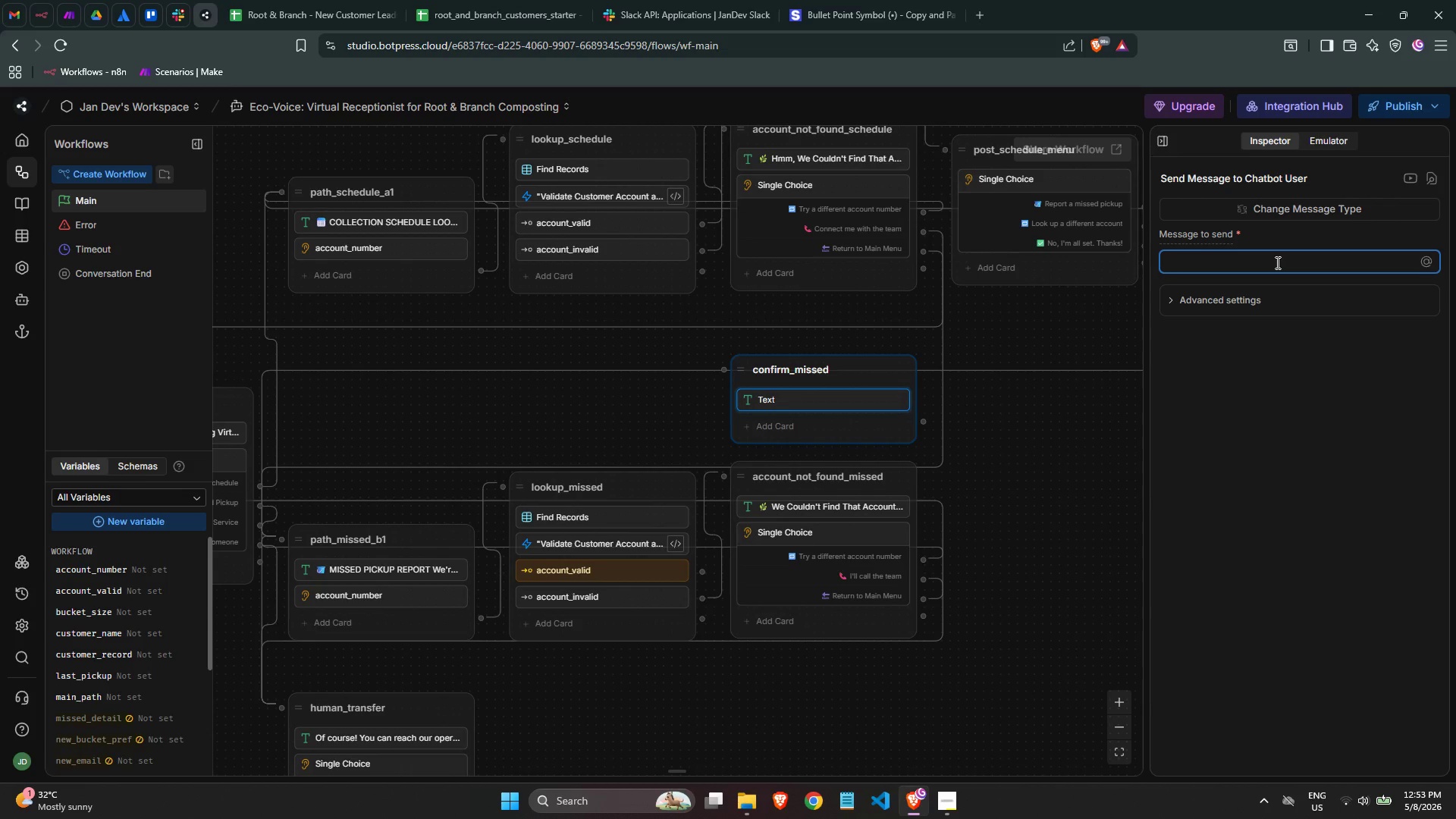 
wait(21.19)
 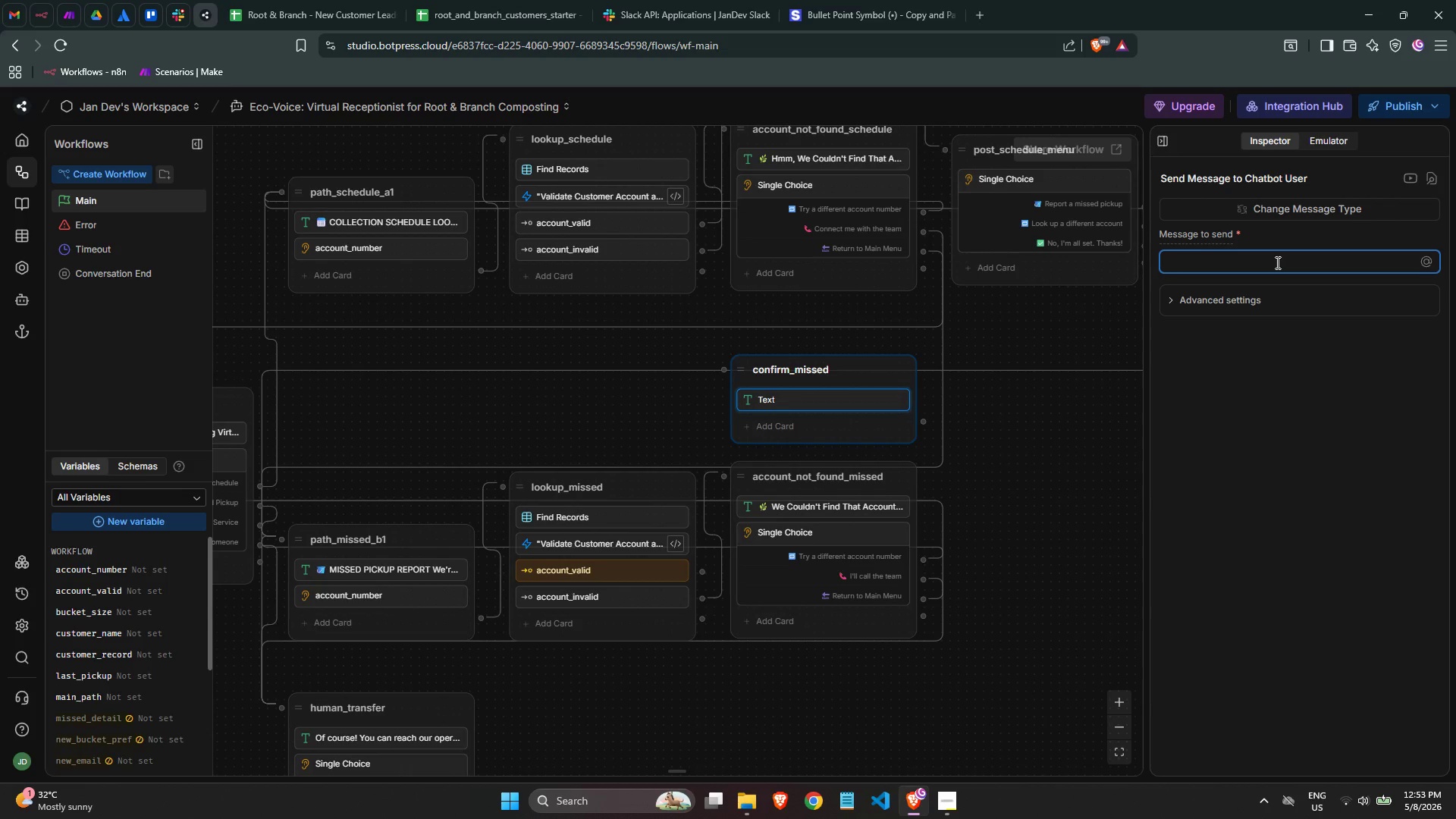 
key(Meta+MetaLeft)
 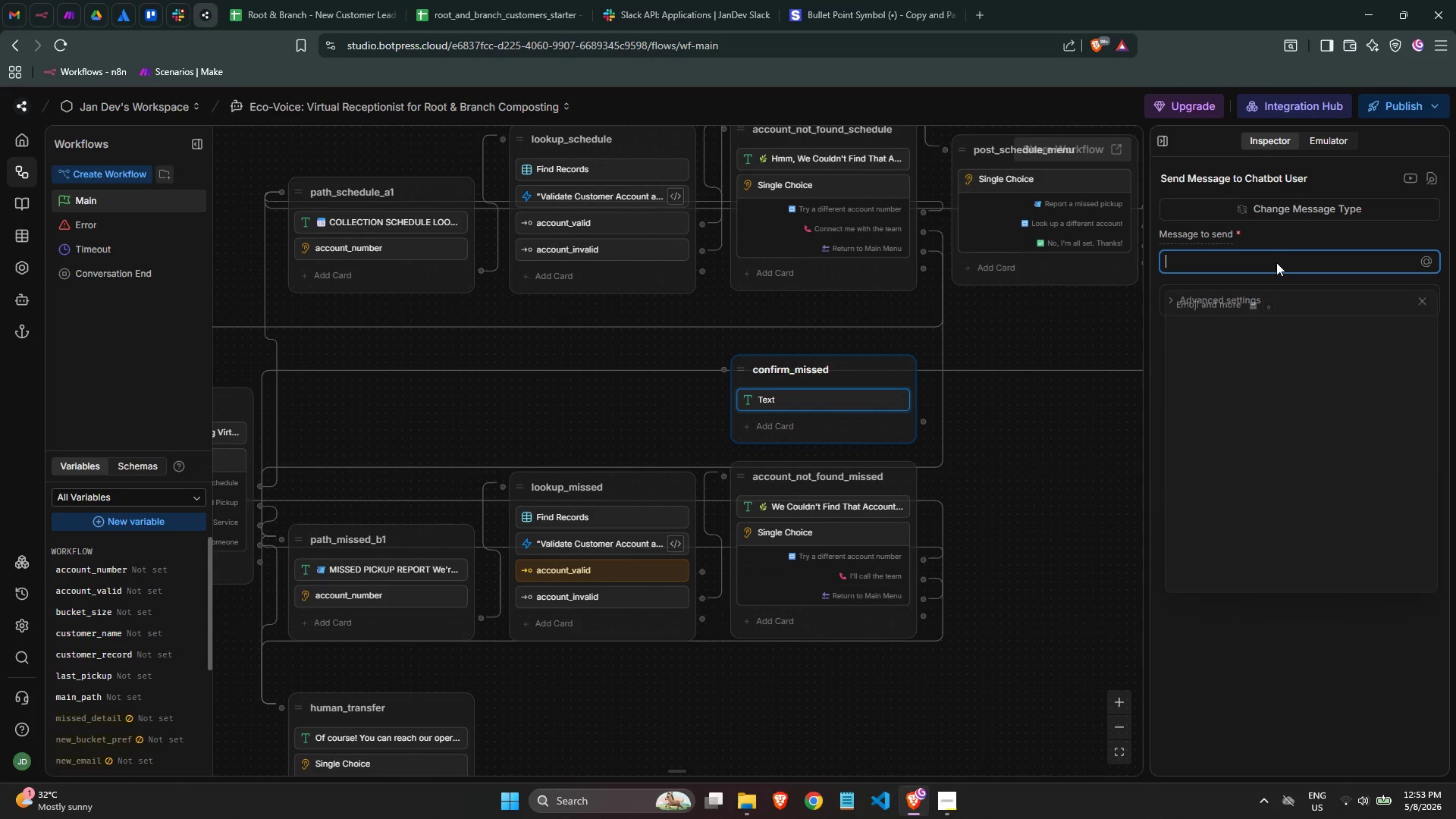 
key(Meta+Period)
 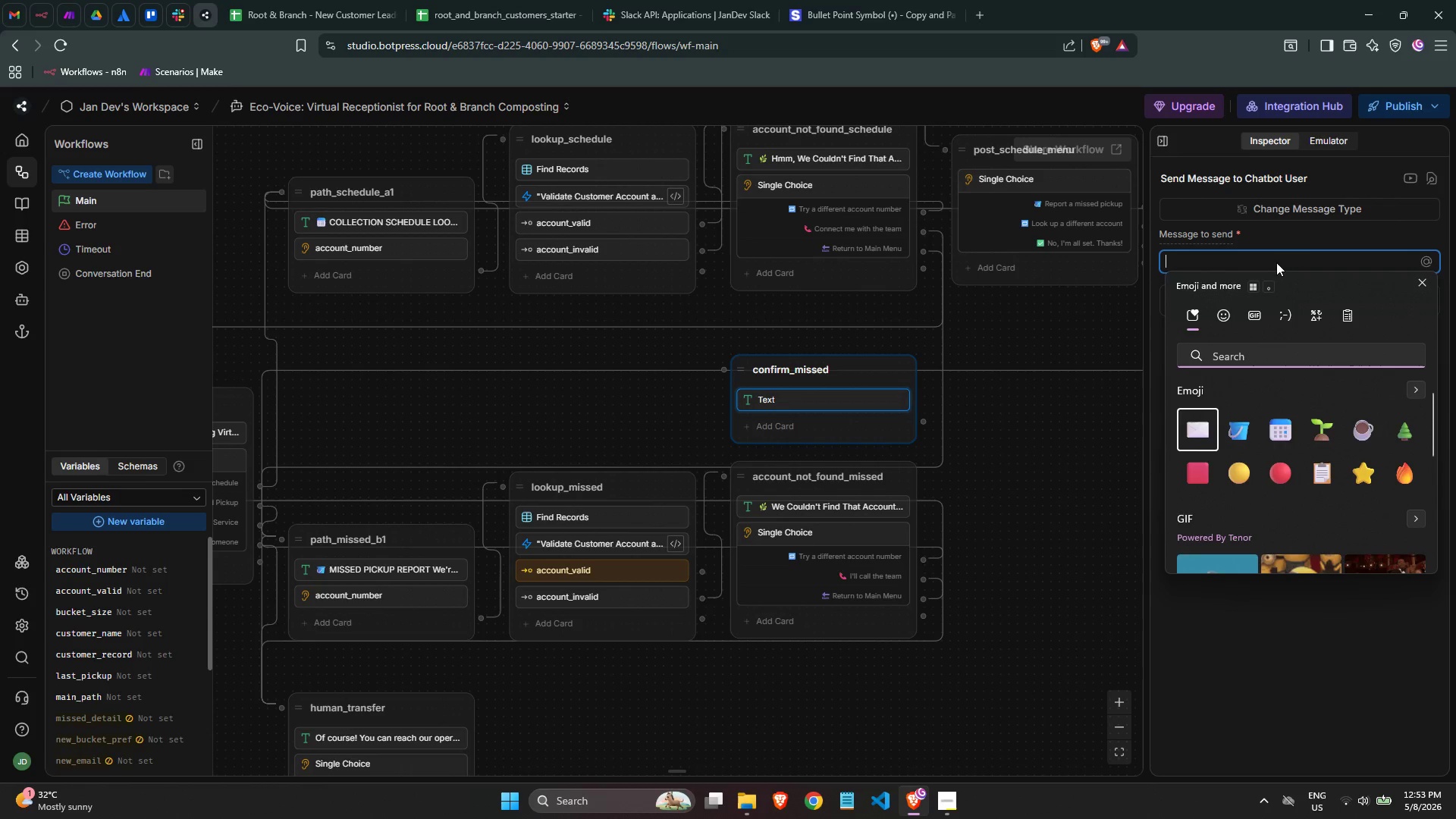 
left_click([1250, 429])
 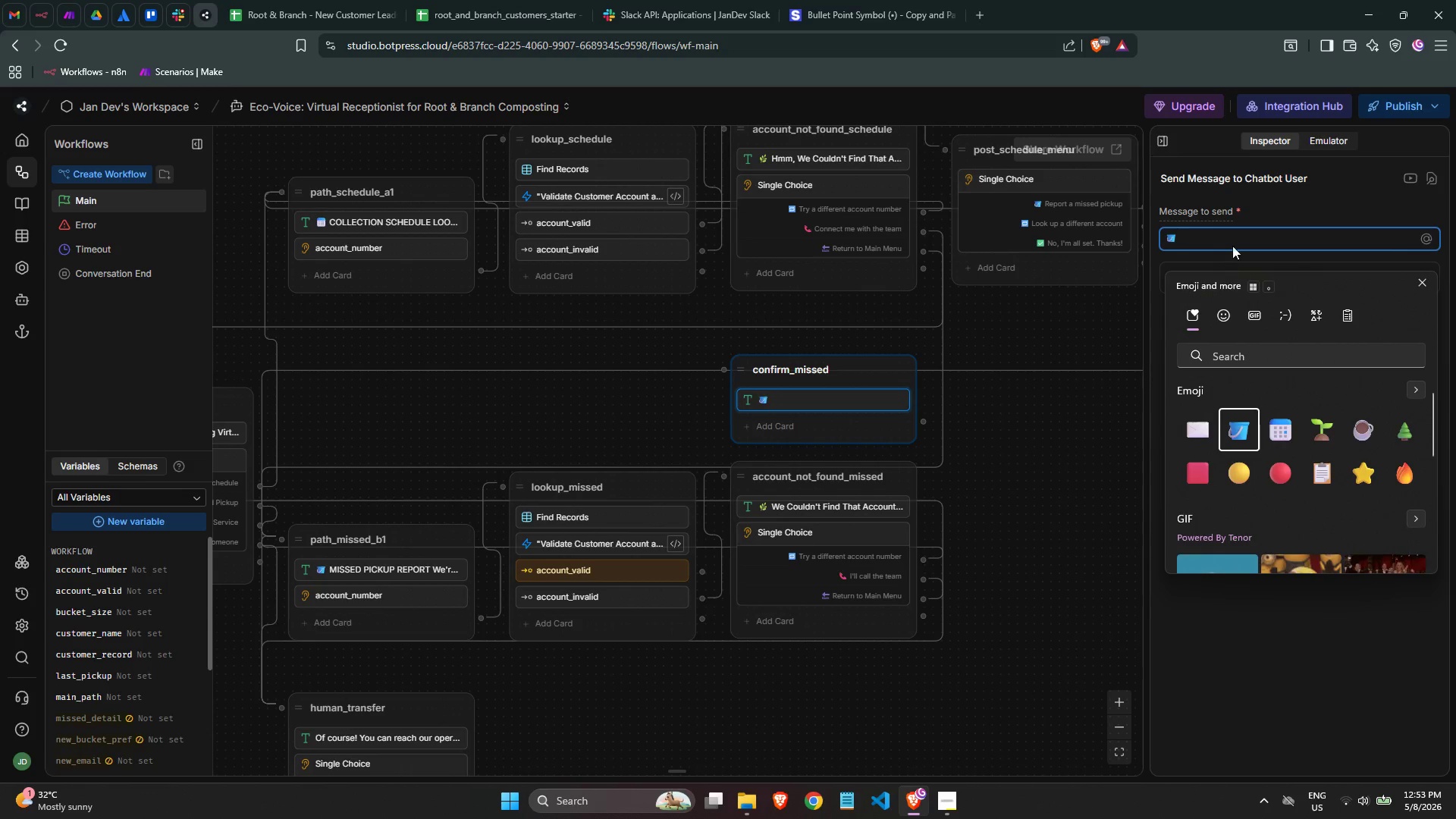 
left_click([1227, 239])
 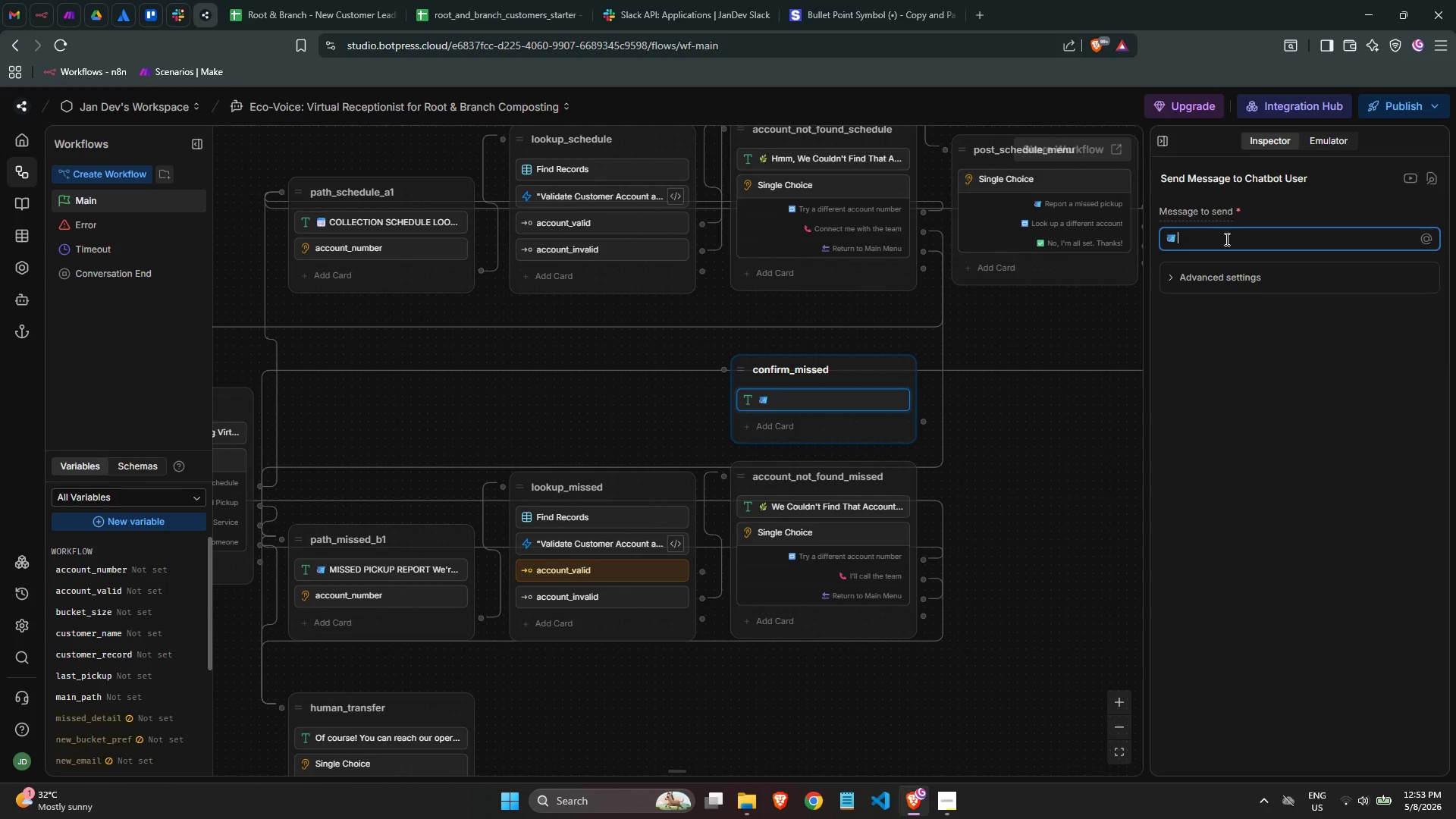 
type( Missed )
key(Backspace)
key(Backspace)
key(Backspace)
key(Backspace)
key(Backspace)
key(Backspace)
type(ISSED PICKUP - ACCOUNT CONFIRMED)
 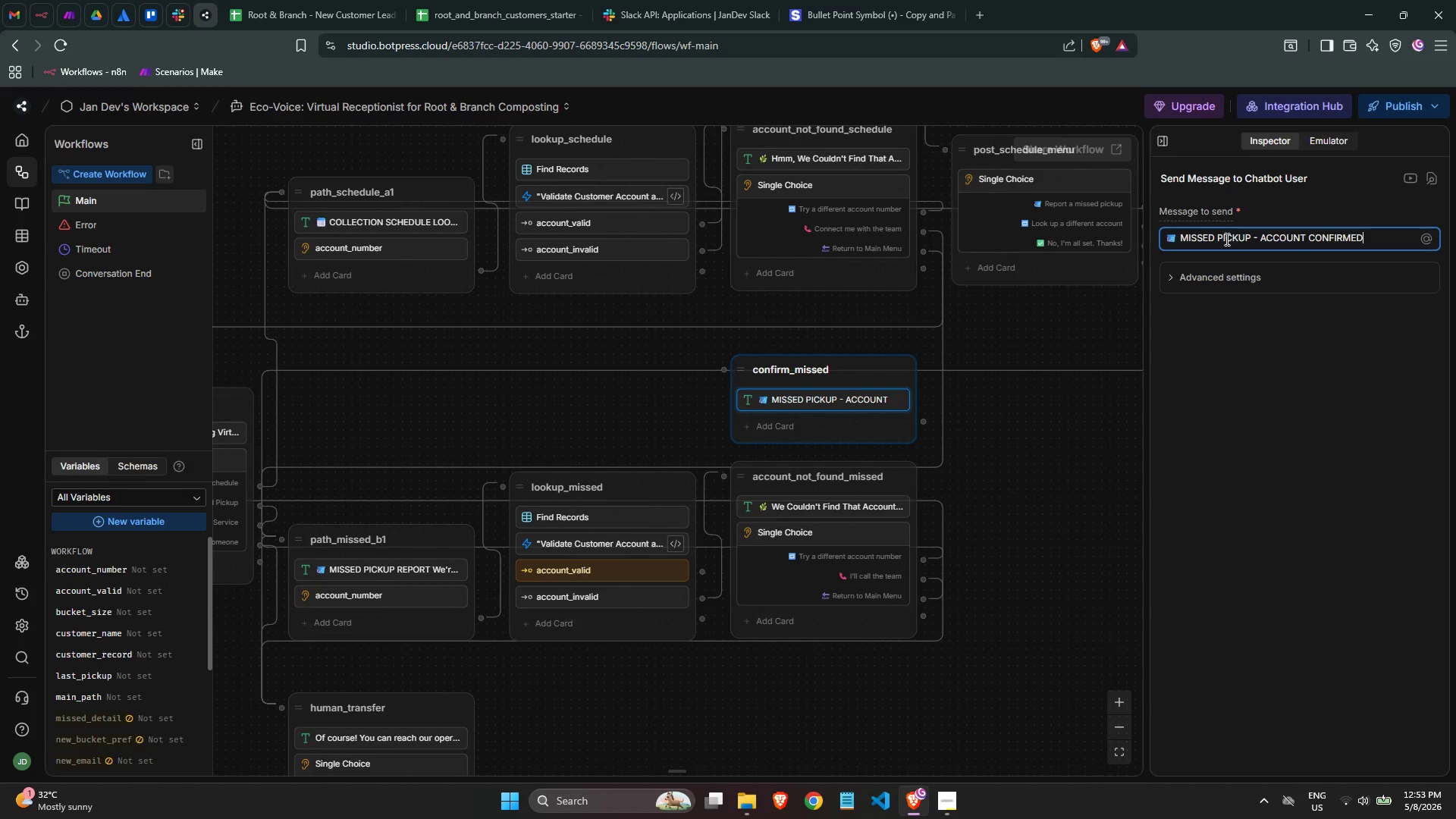 
key(Enter)
 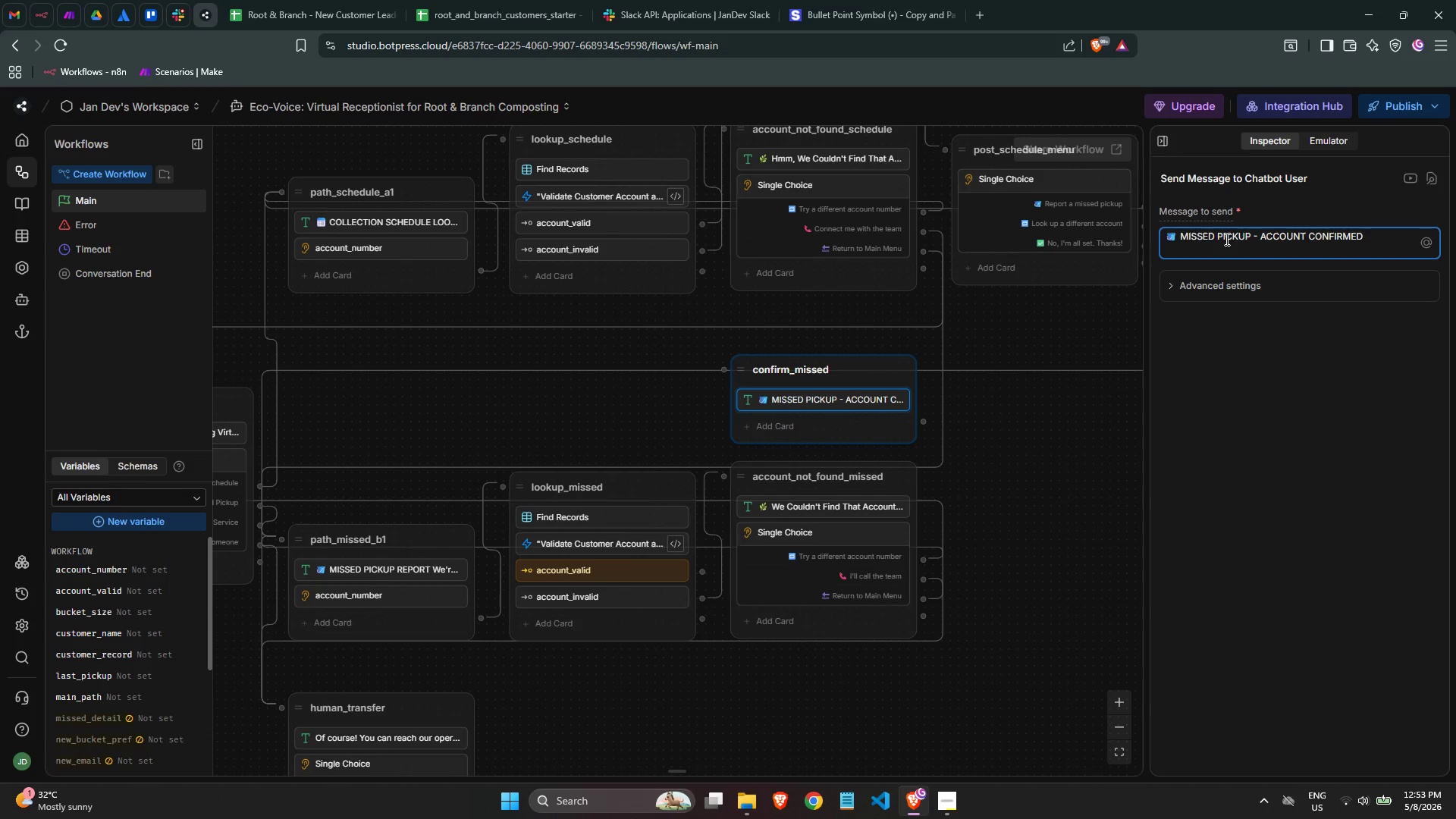 
hold_key(key=Minus, duration=0.88)
 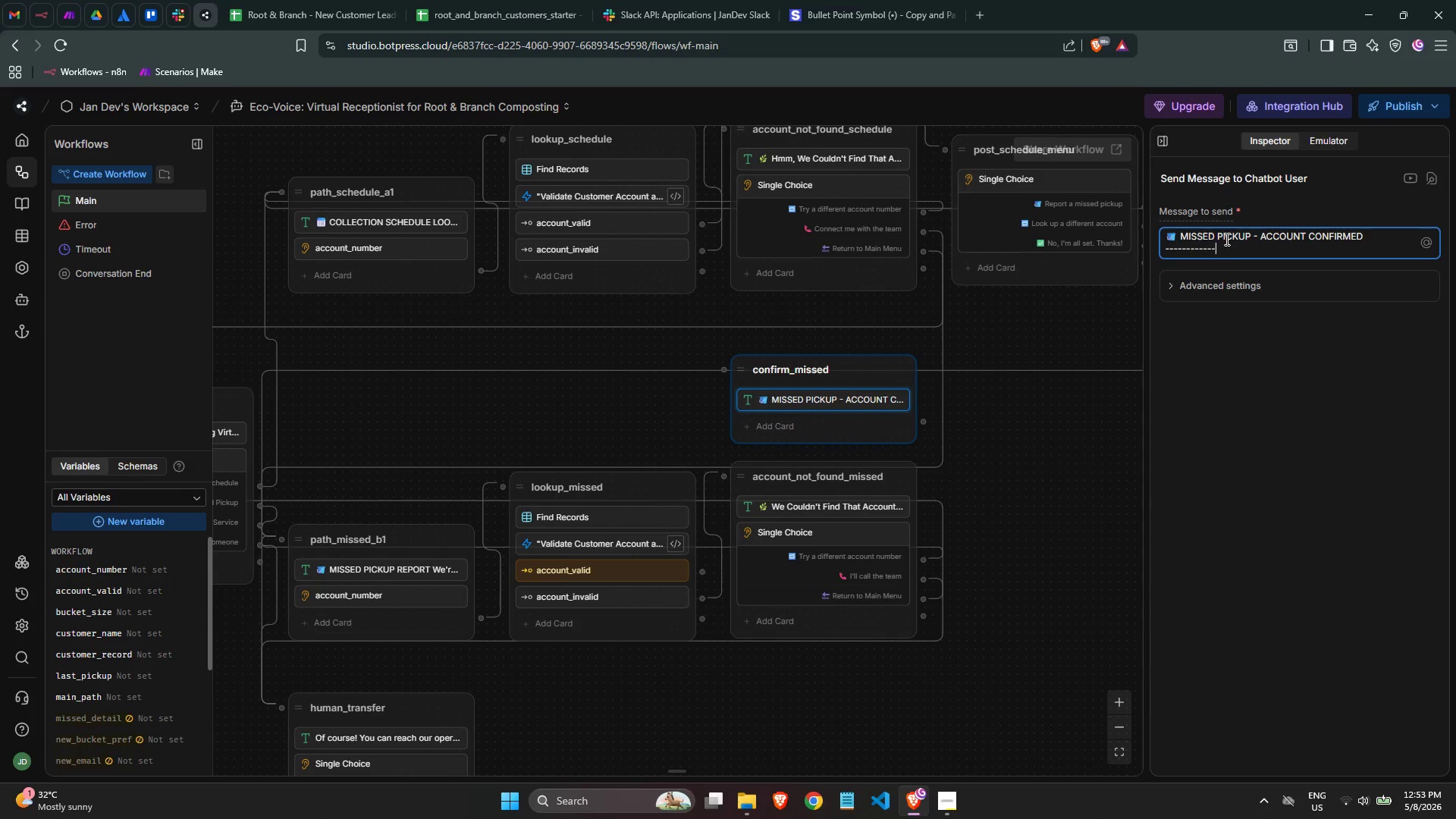 
hold_key(key=Backspace, duration=0.67)
 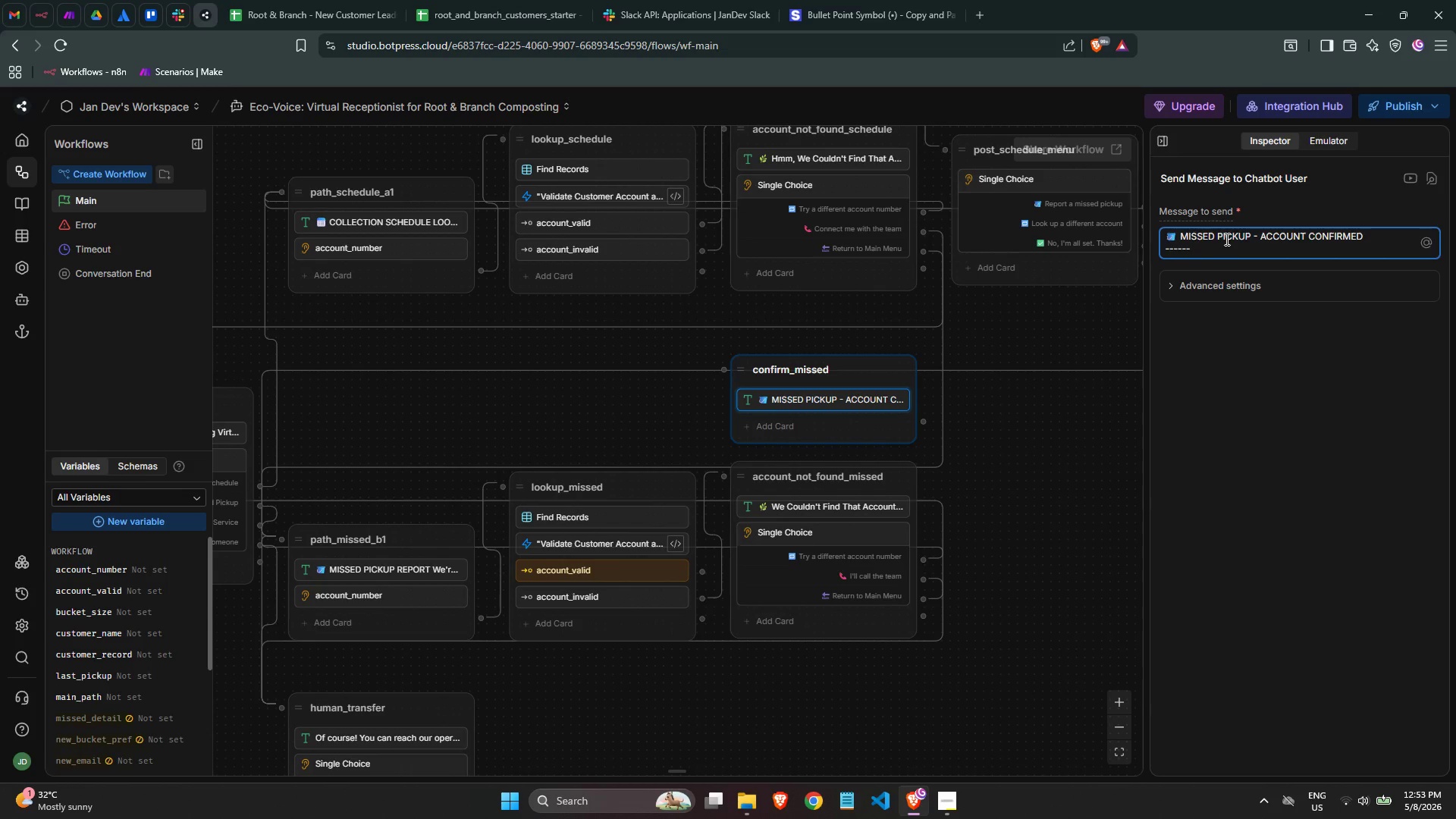 
key(Backspace)
 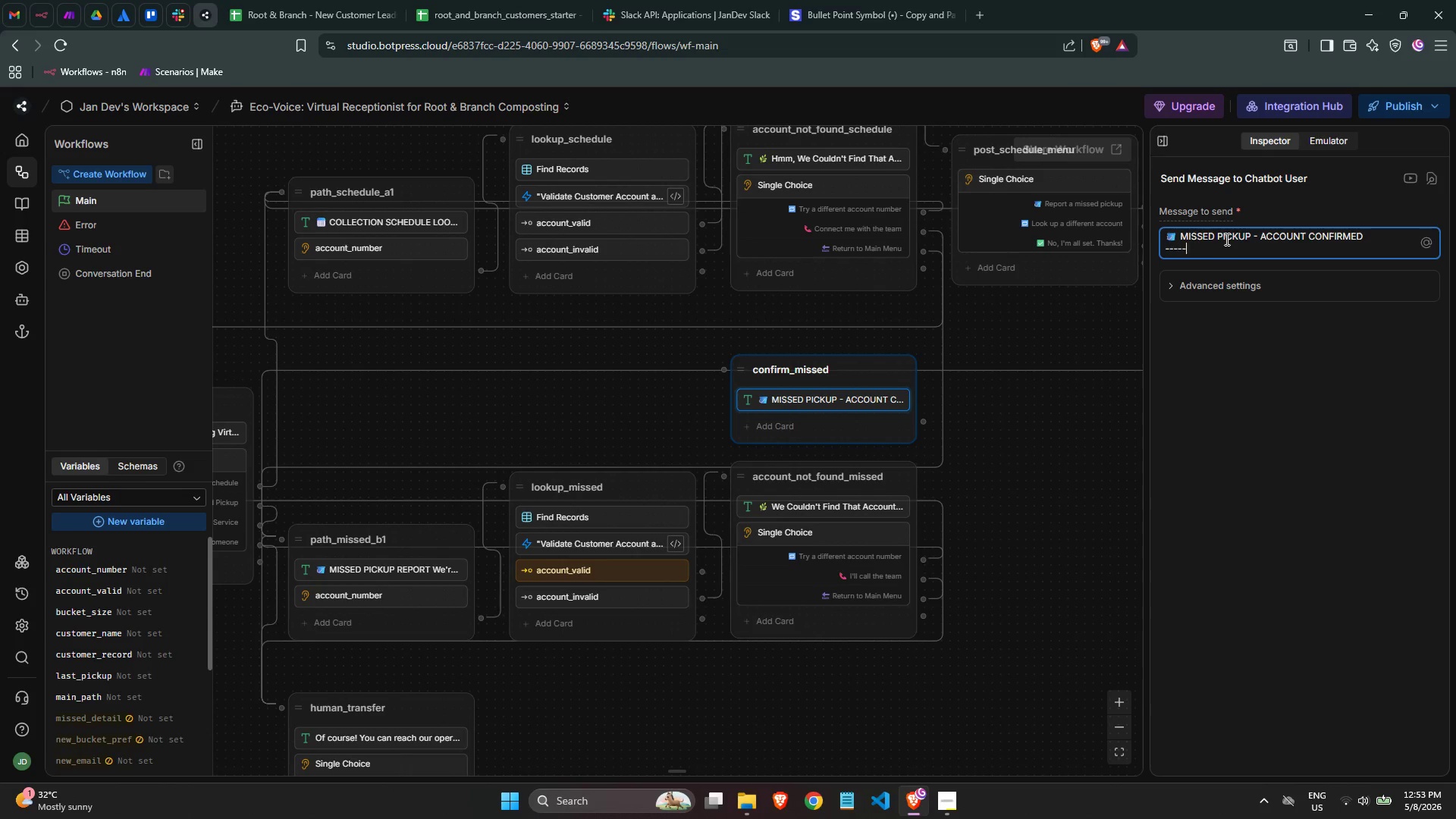 
key(Backspace)
 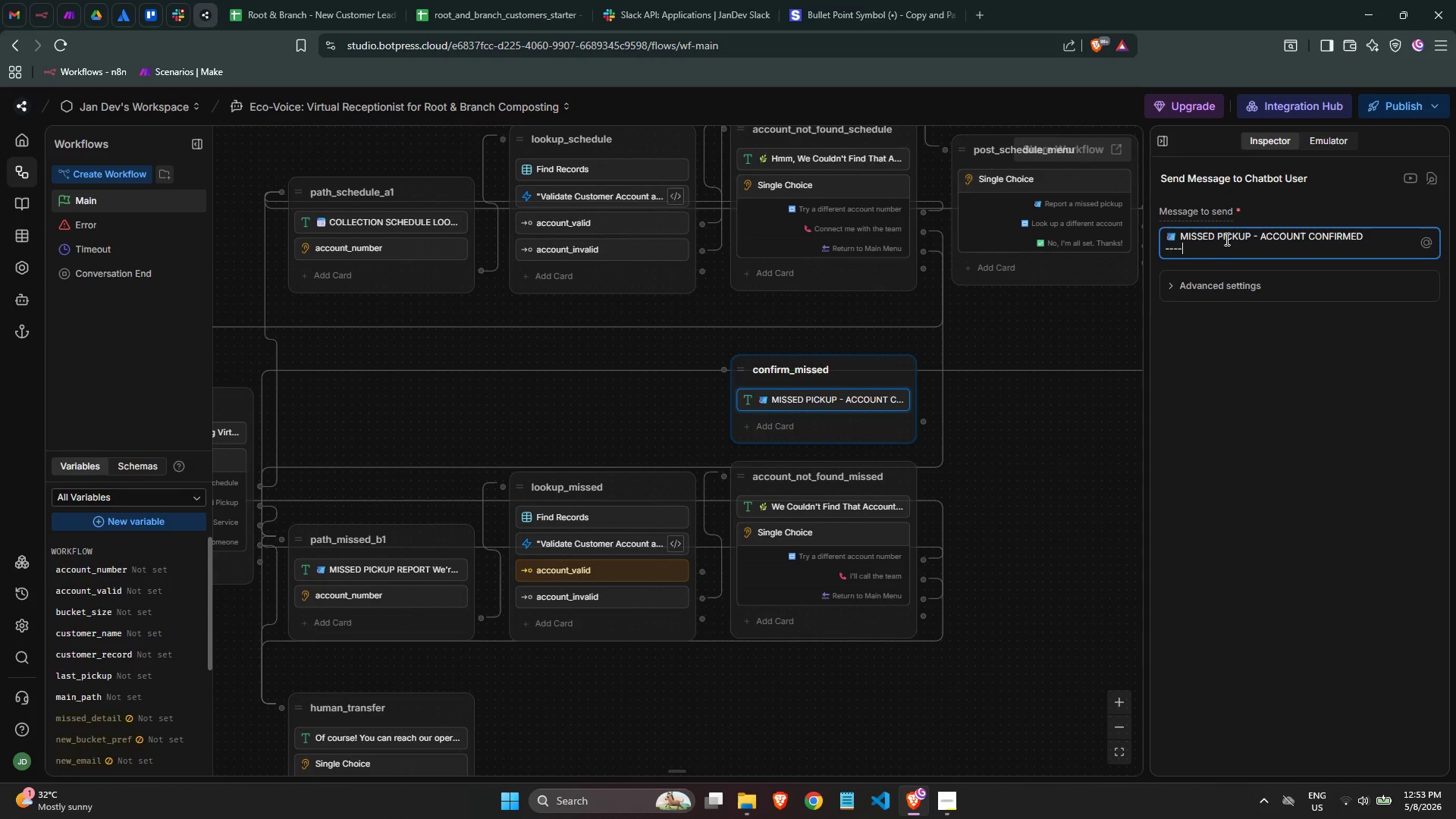 
key(Backspace)
 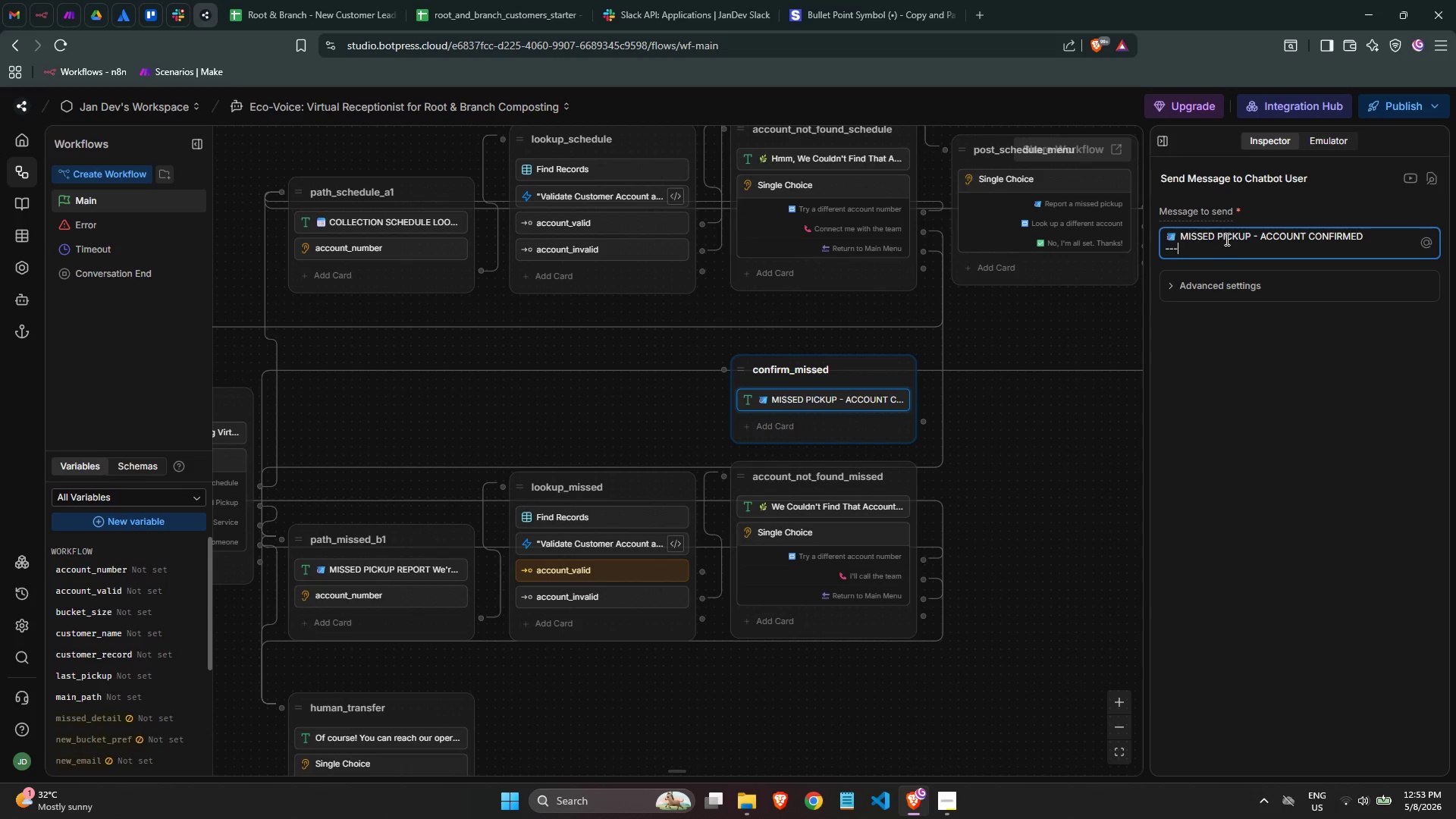 
key(Backspace)
 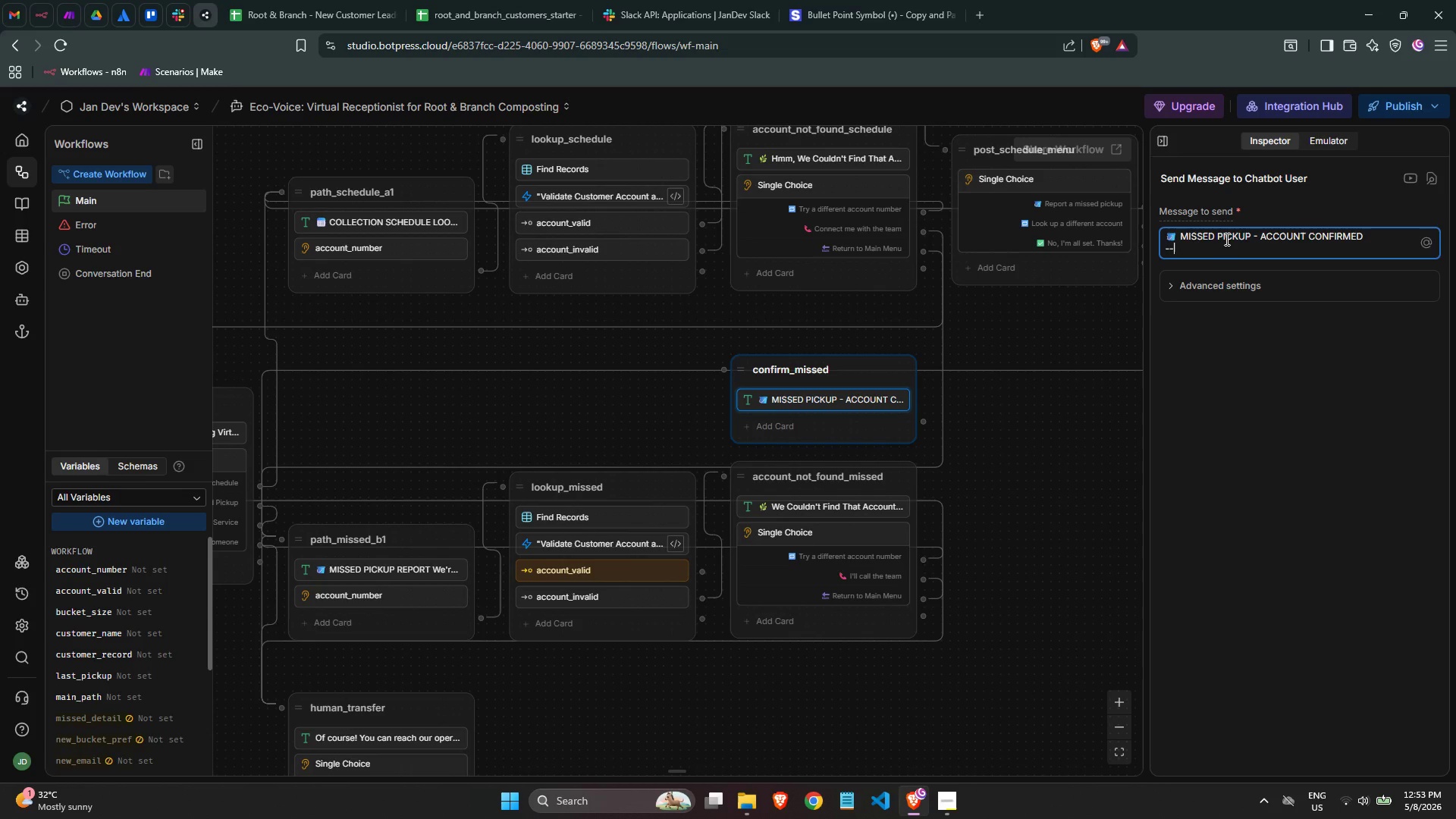 
key(Backspace)
 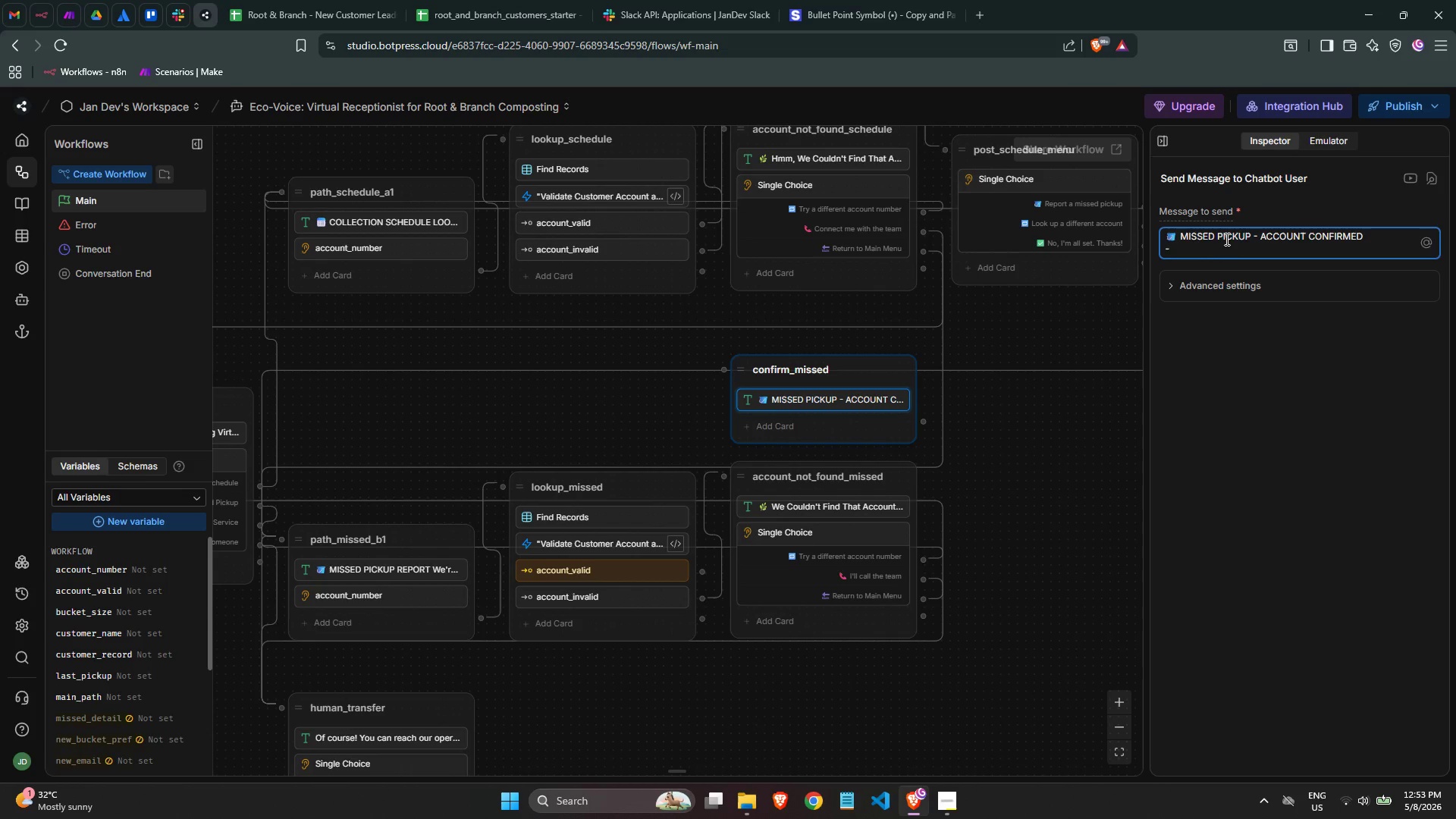 
key(Backspace)
 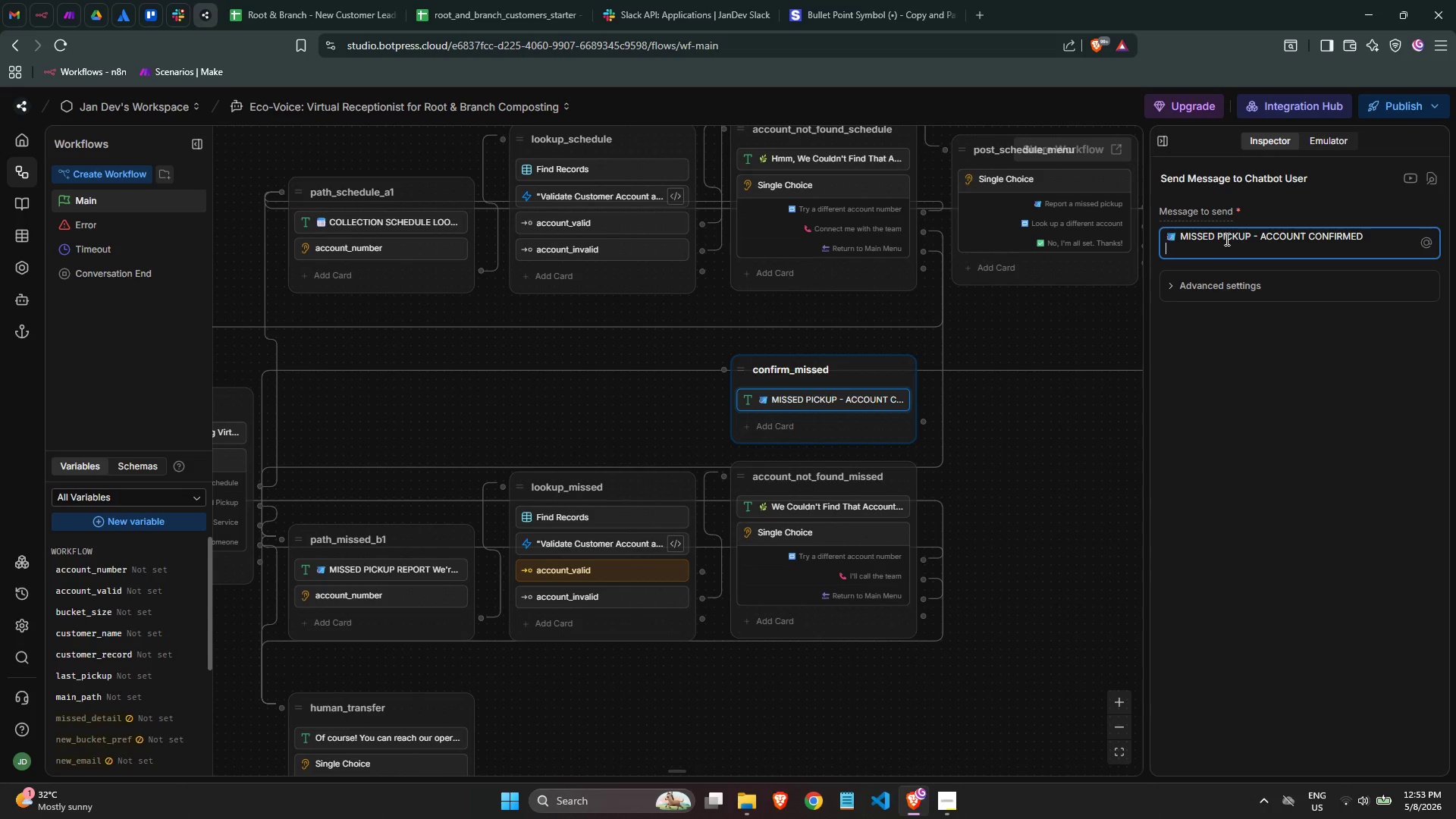 
hold_key(key=ShiftLeft, duration=2.36)
 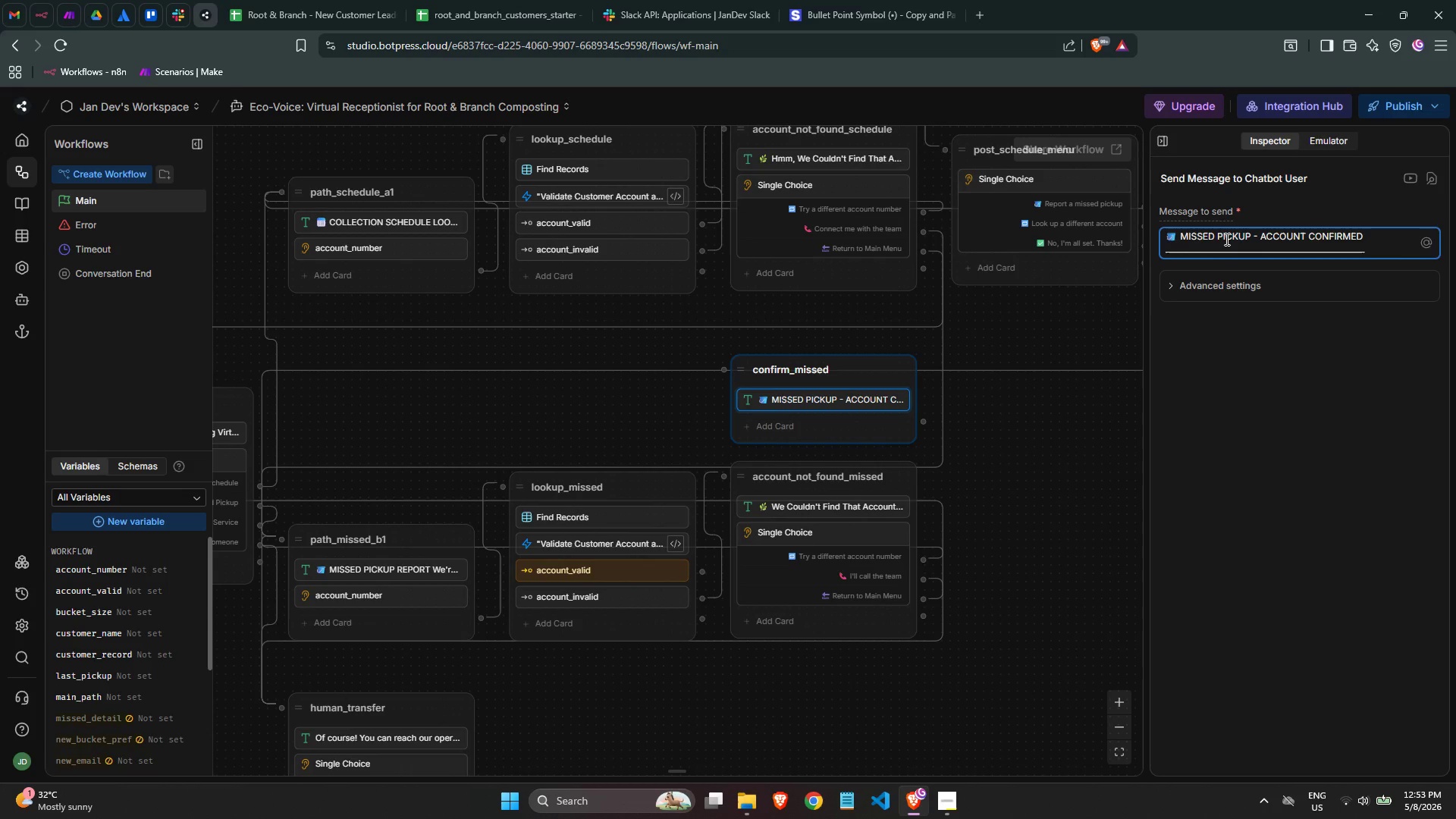 
hold_key(key=Minus, duration=1.5)
 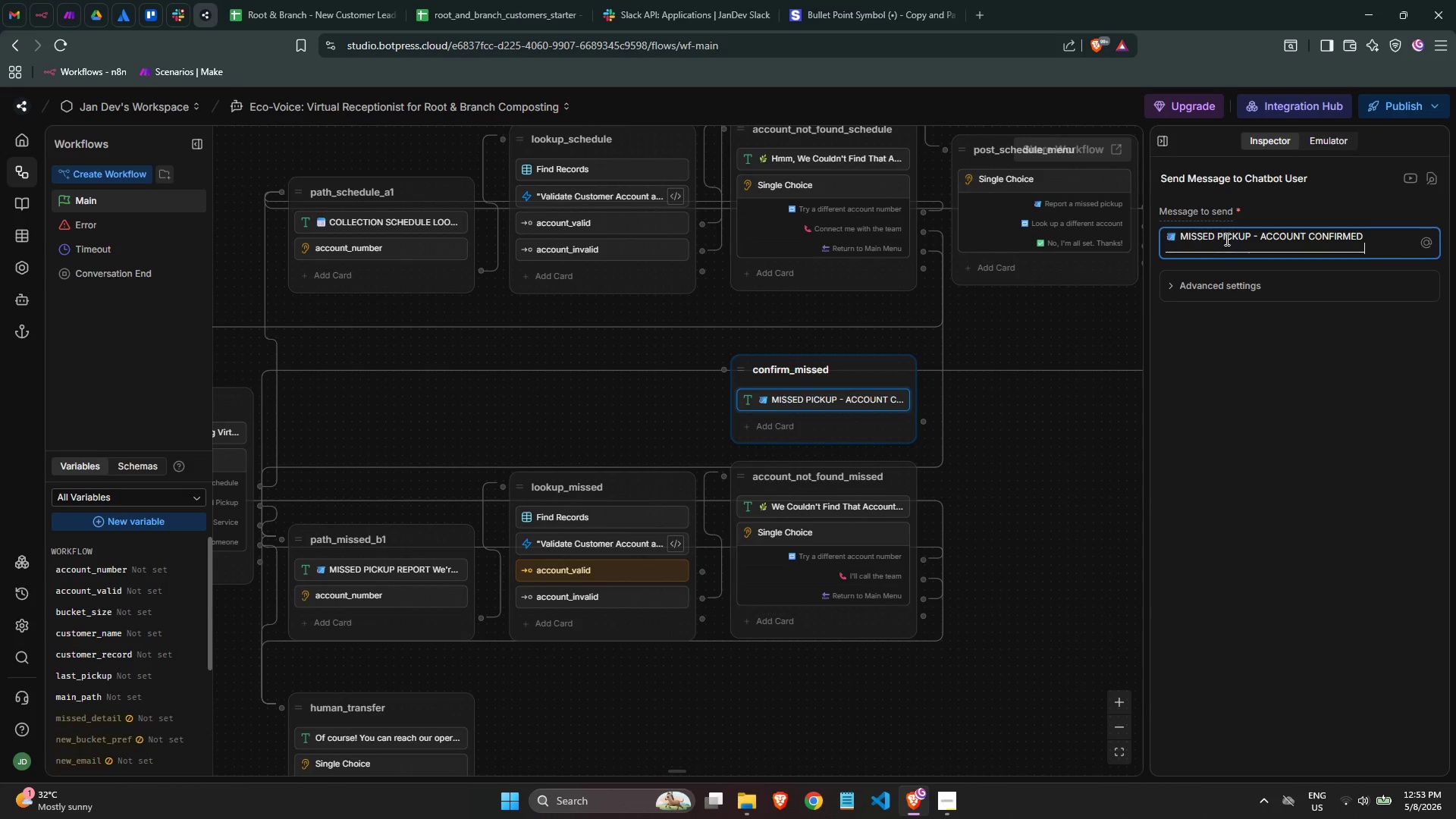 
hold_key(key=Minus, duration=0.53)
 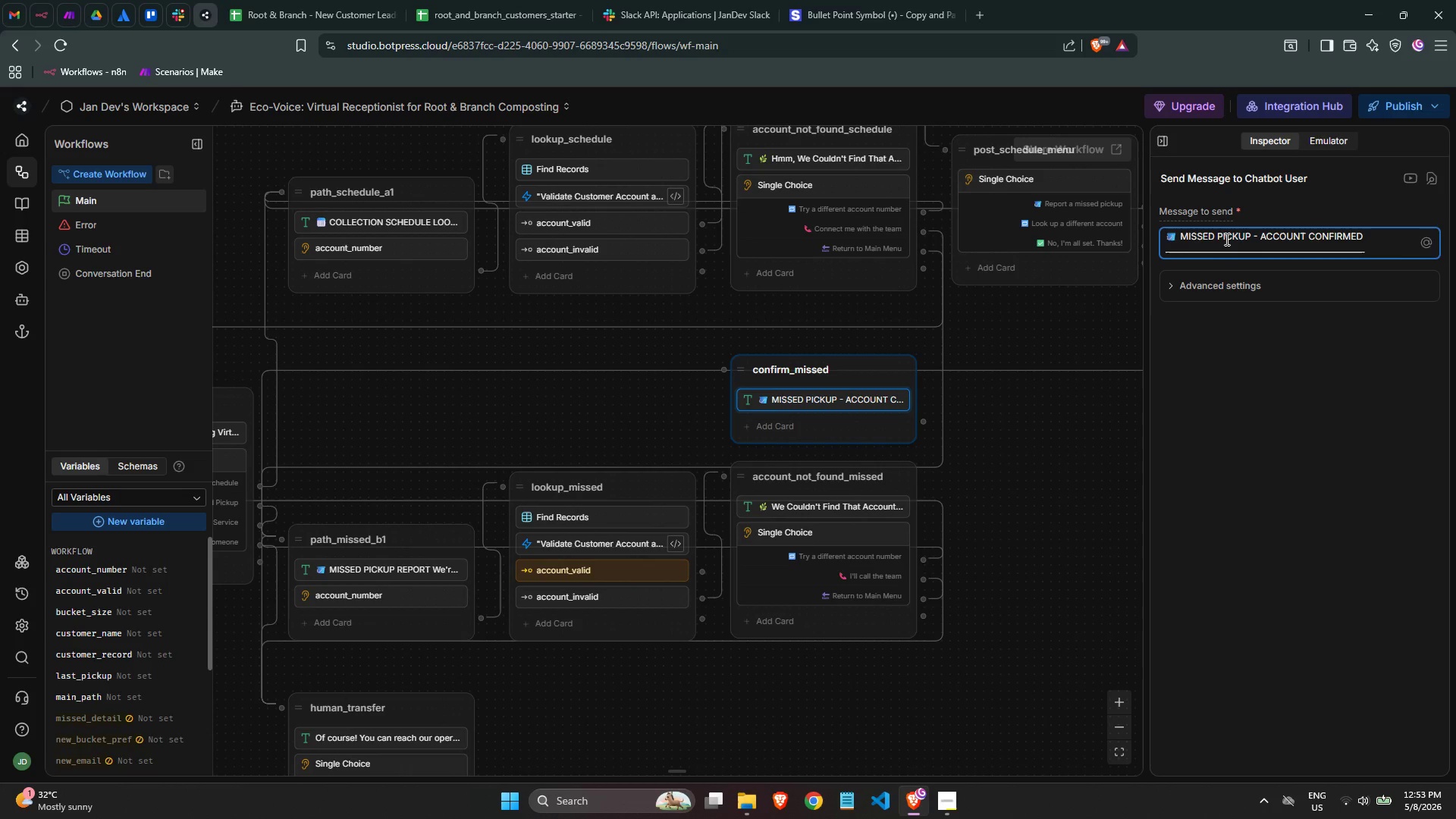 
key(Enter)
 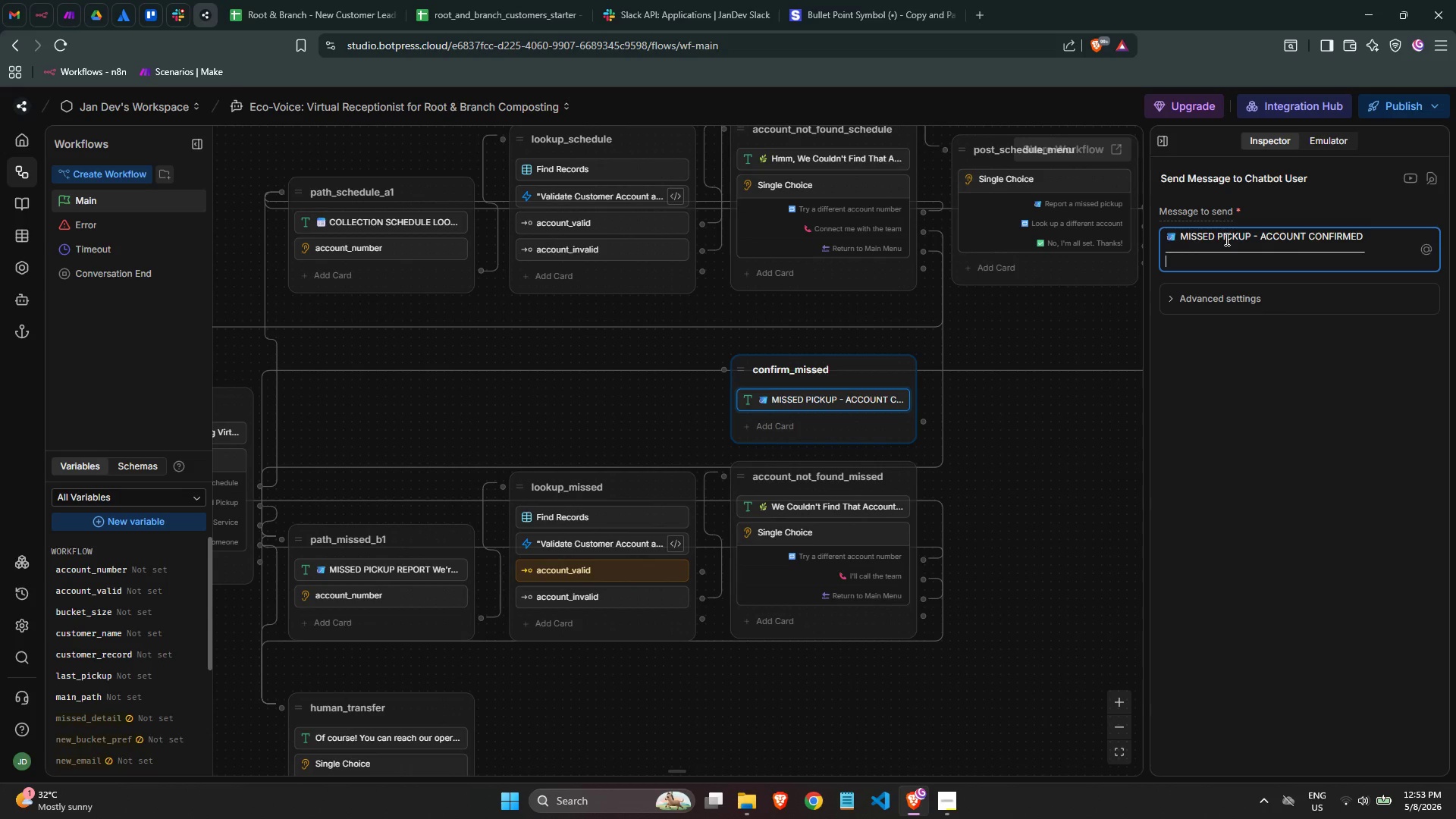 
type(Account: {{wor)
 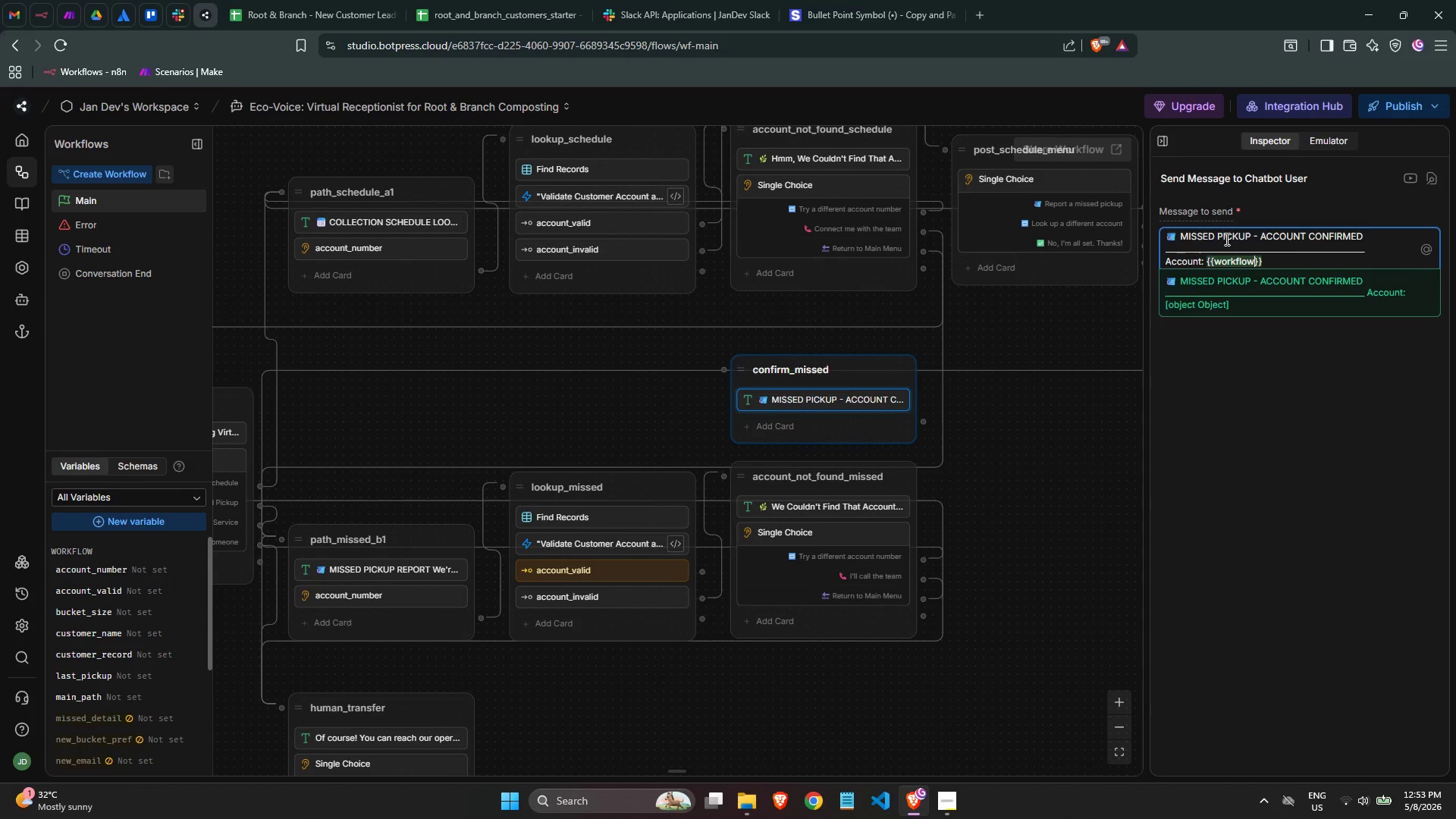 
 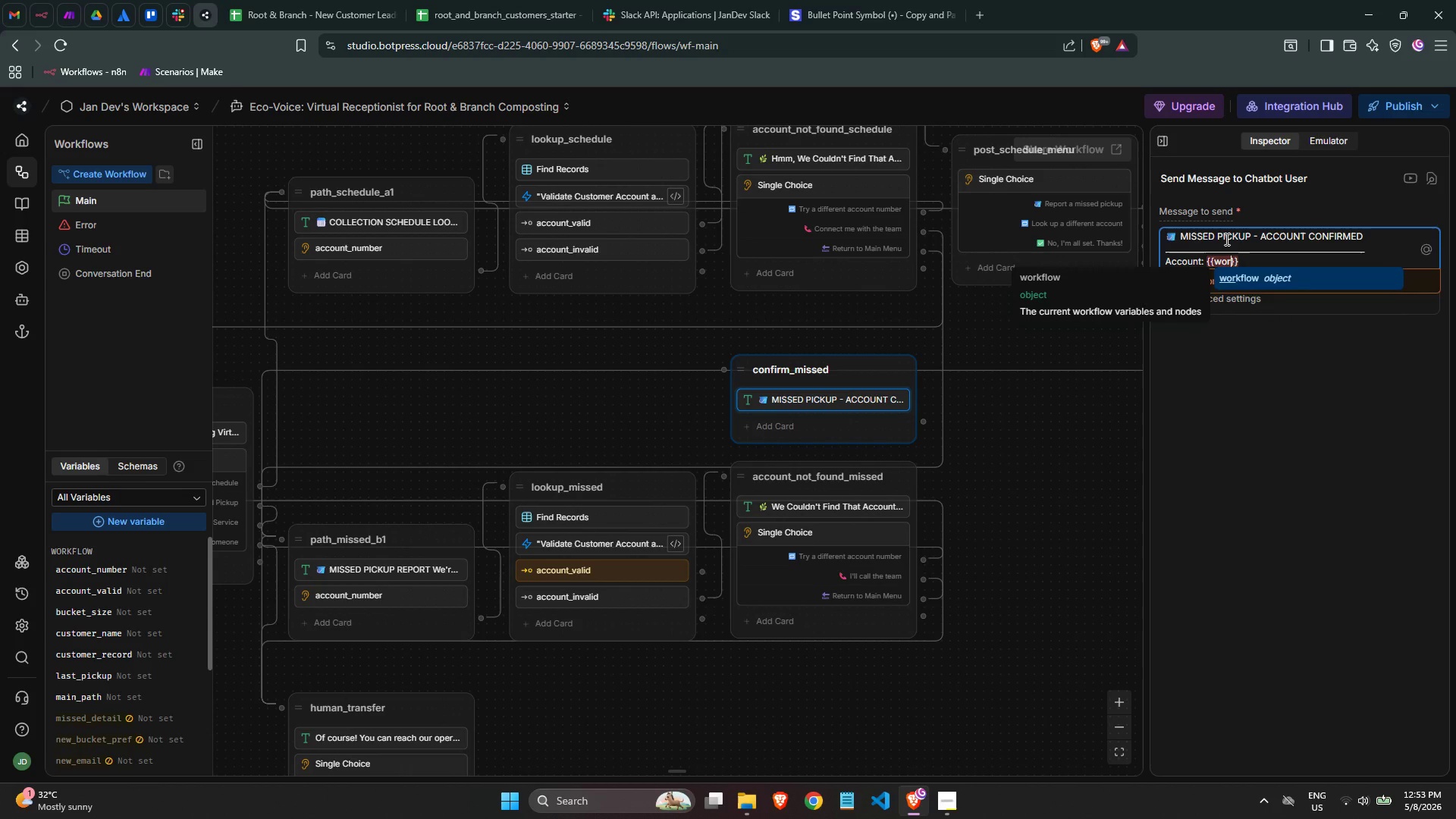 
key(Enter)
 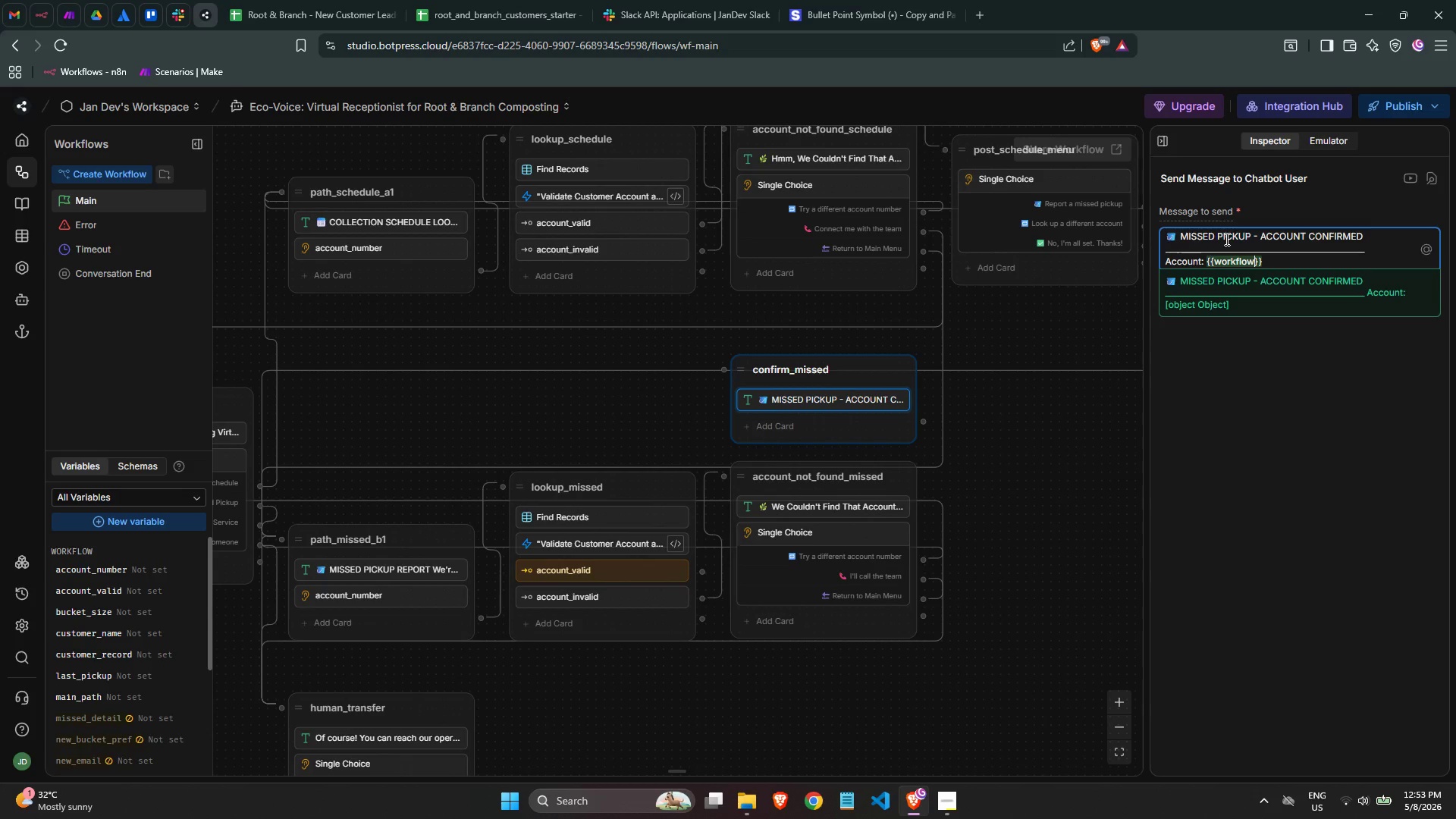 
type(.acc)
 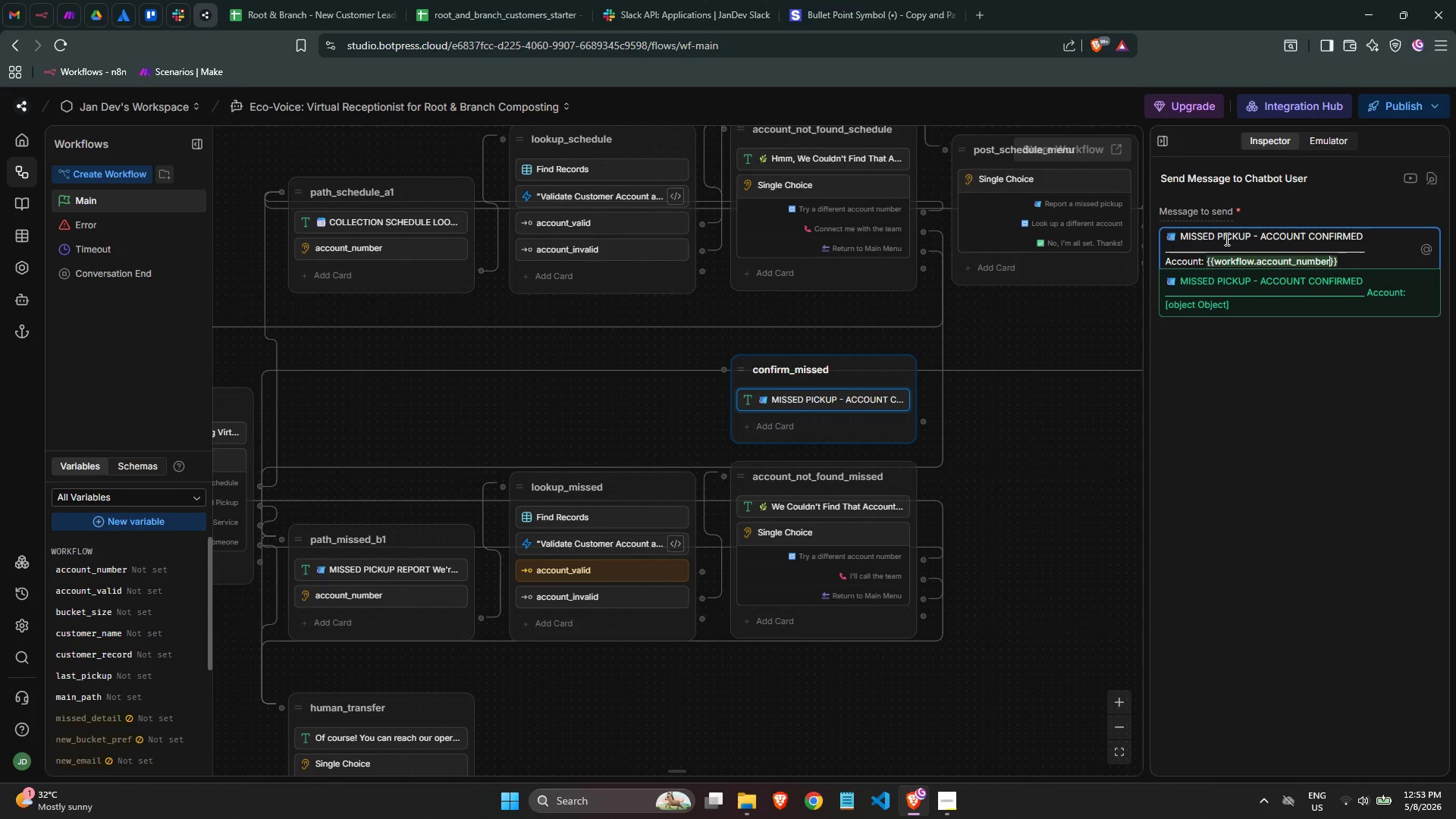 
key(Enter)
 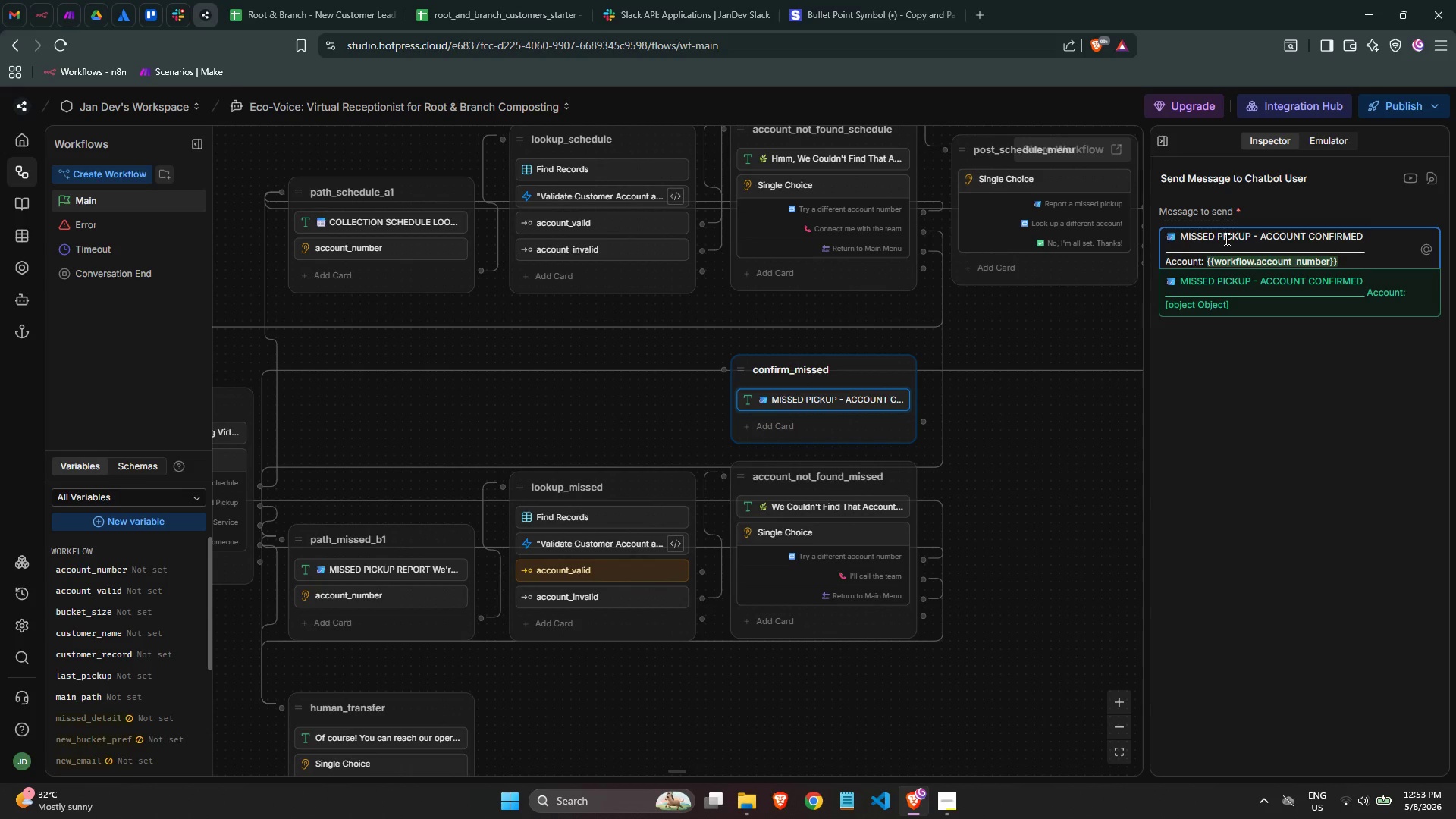 
key(ArrowRight)
 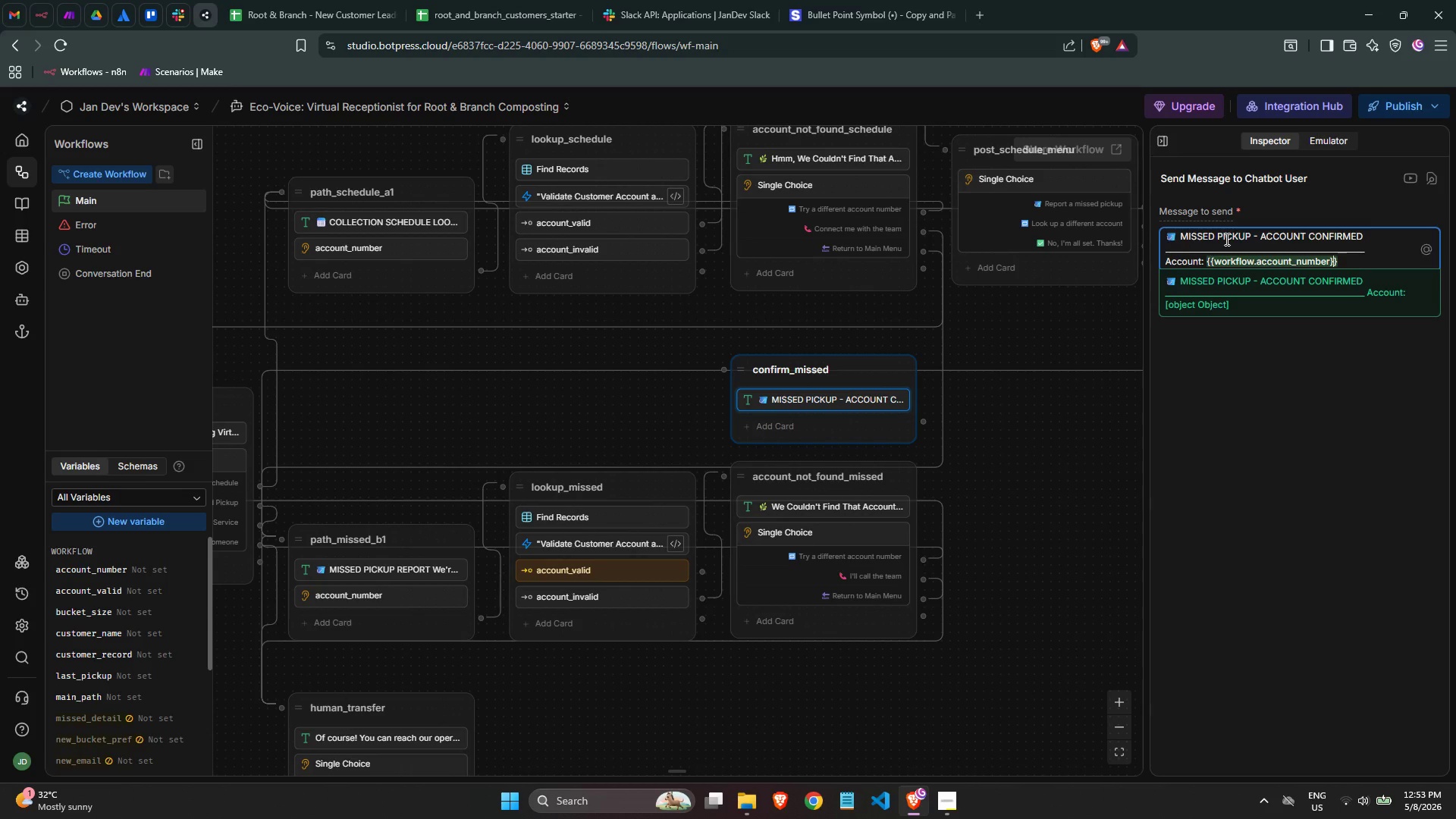 
key(ArrowRight)
 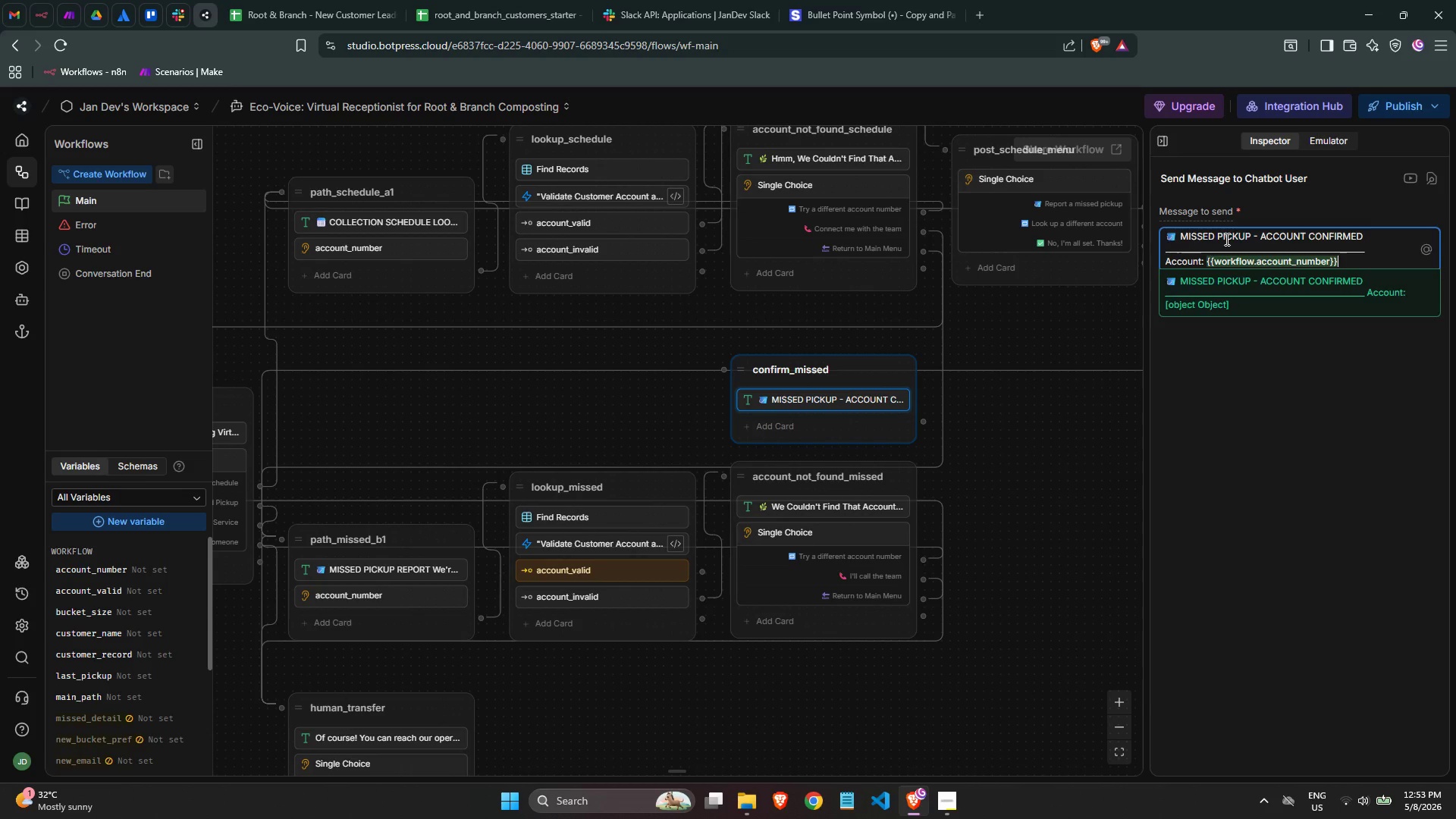 
key(Enter)
 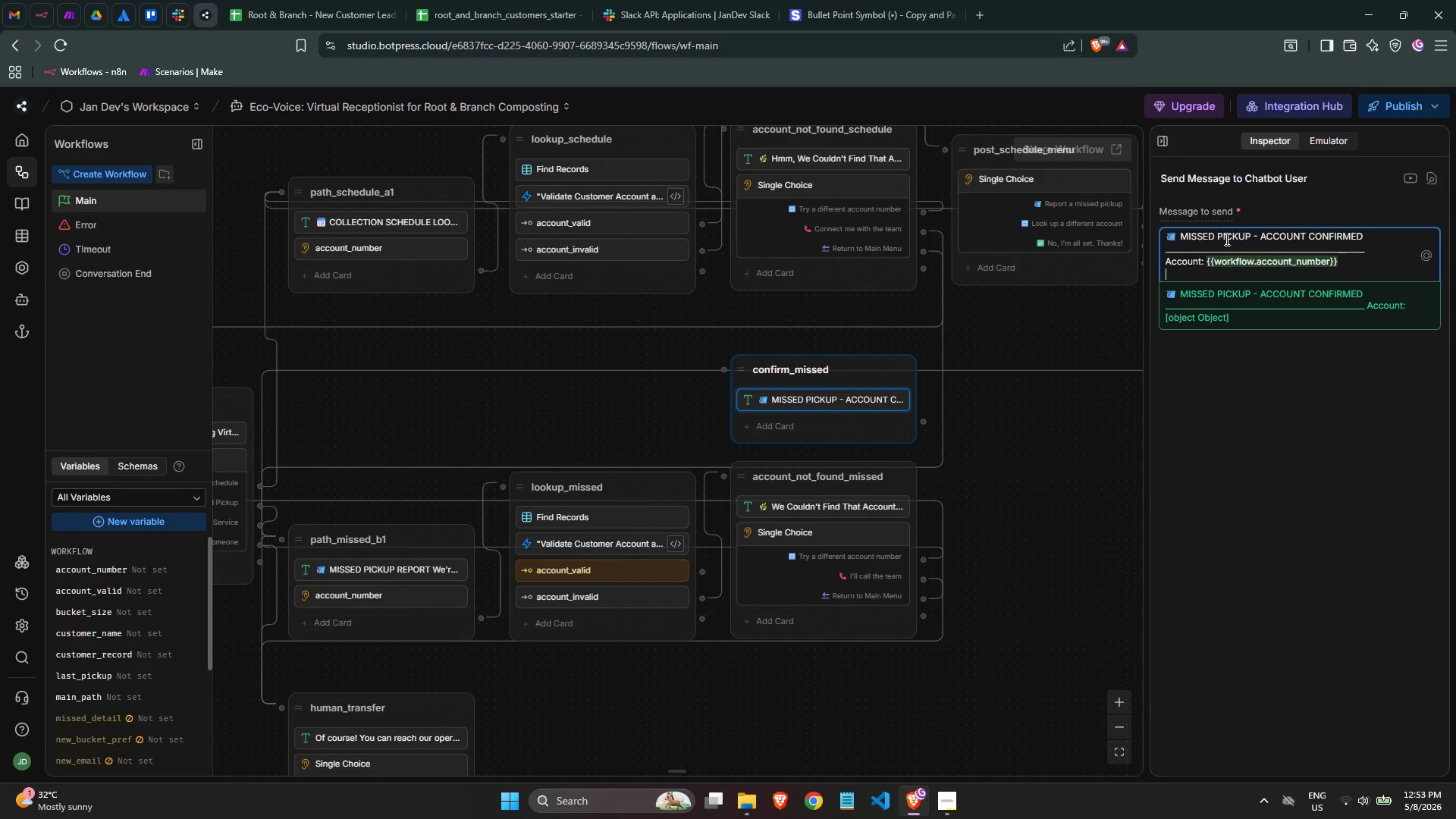 
type(Customer: {{wo)
 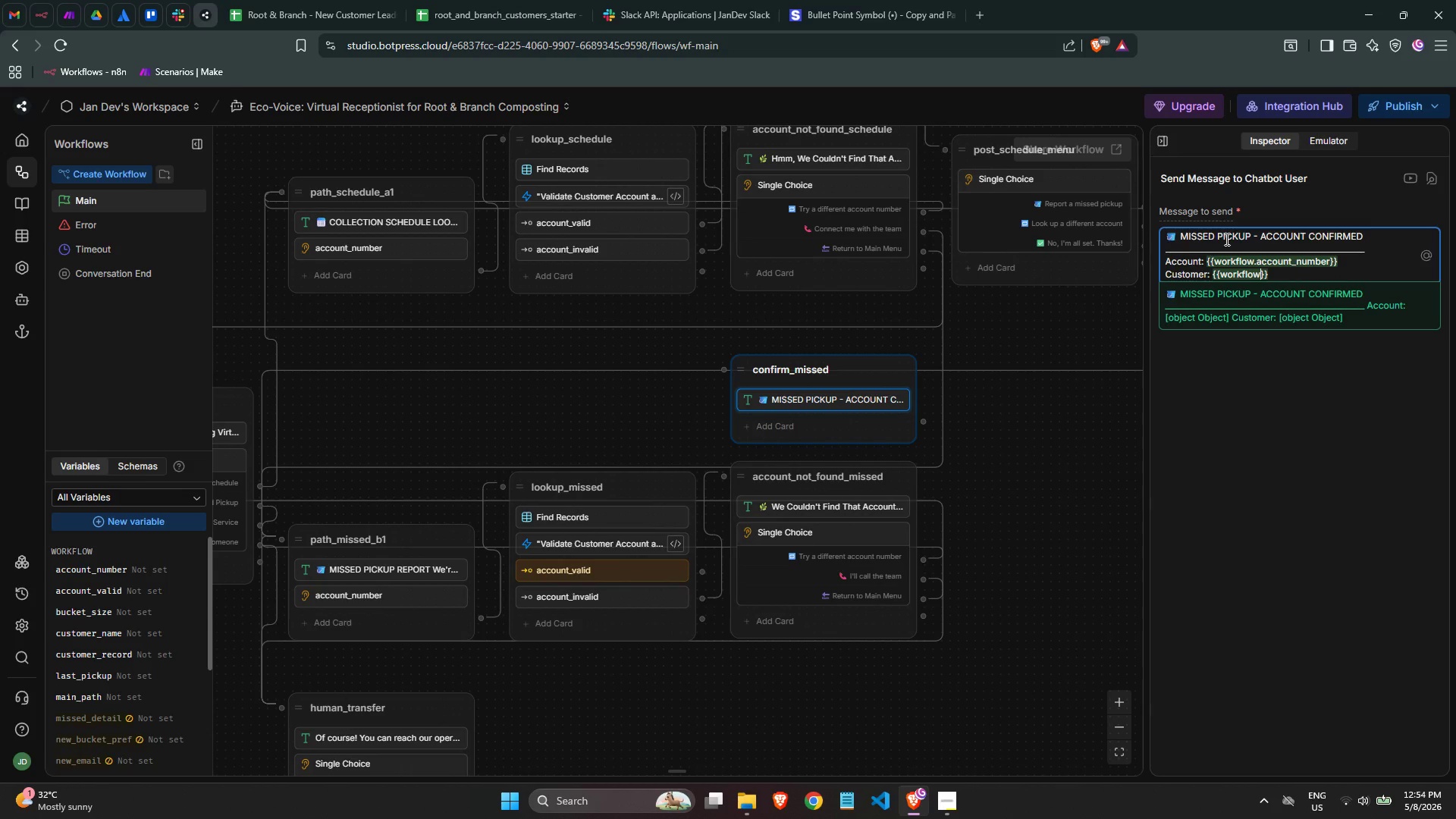 
 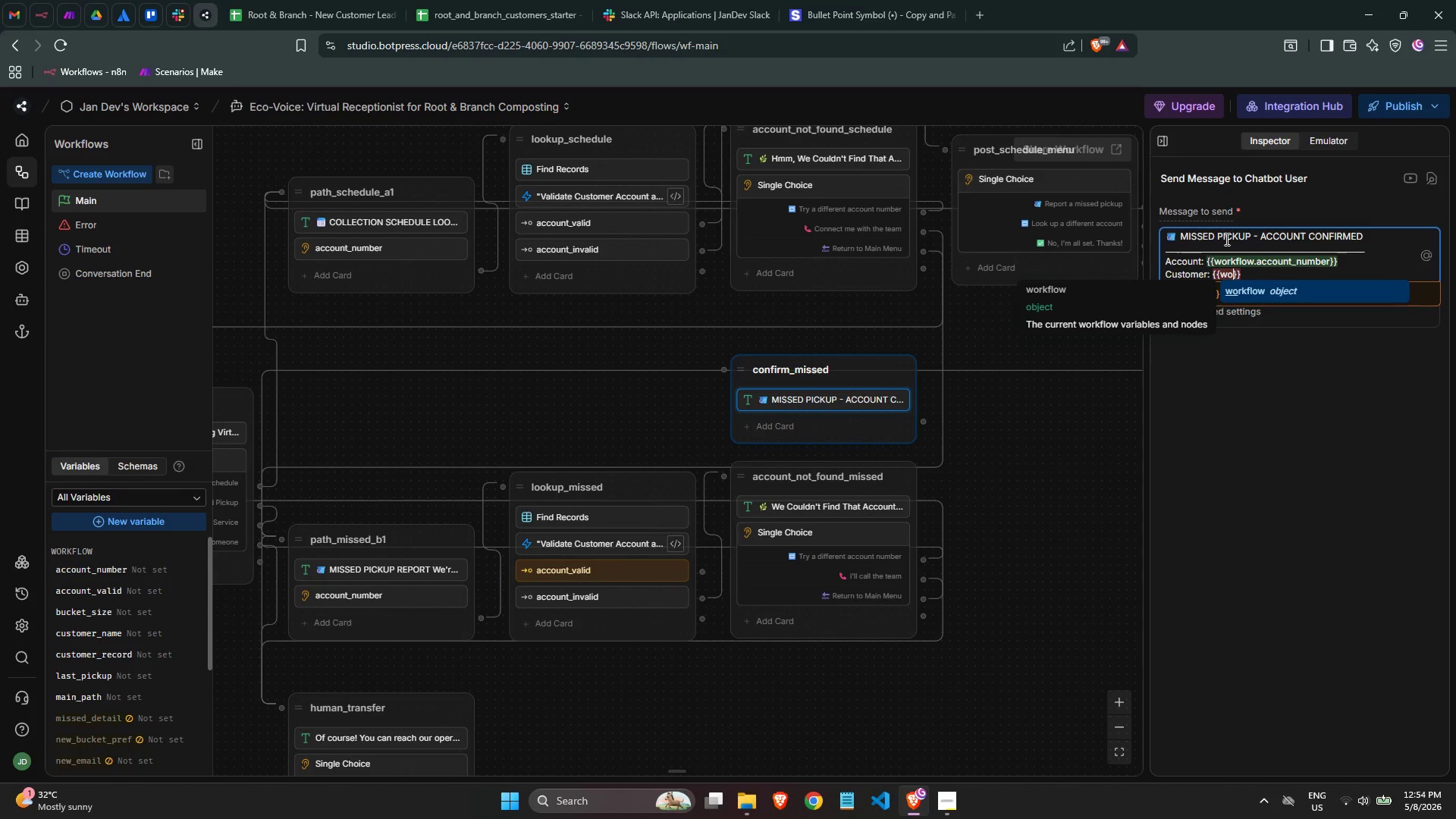 
key(Enter)
 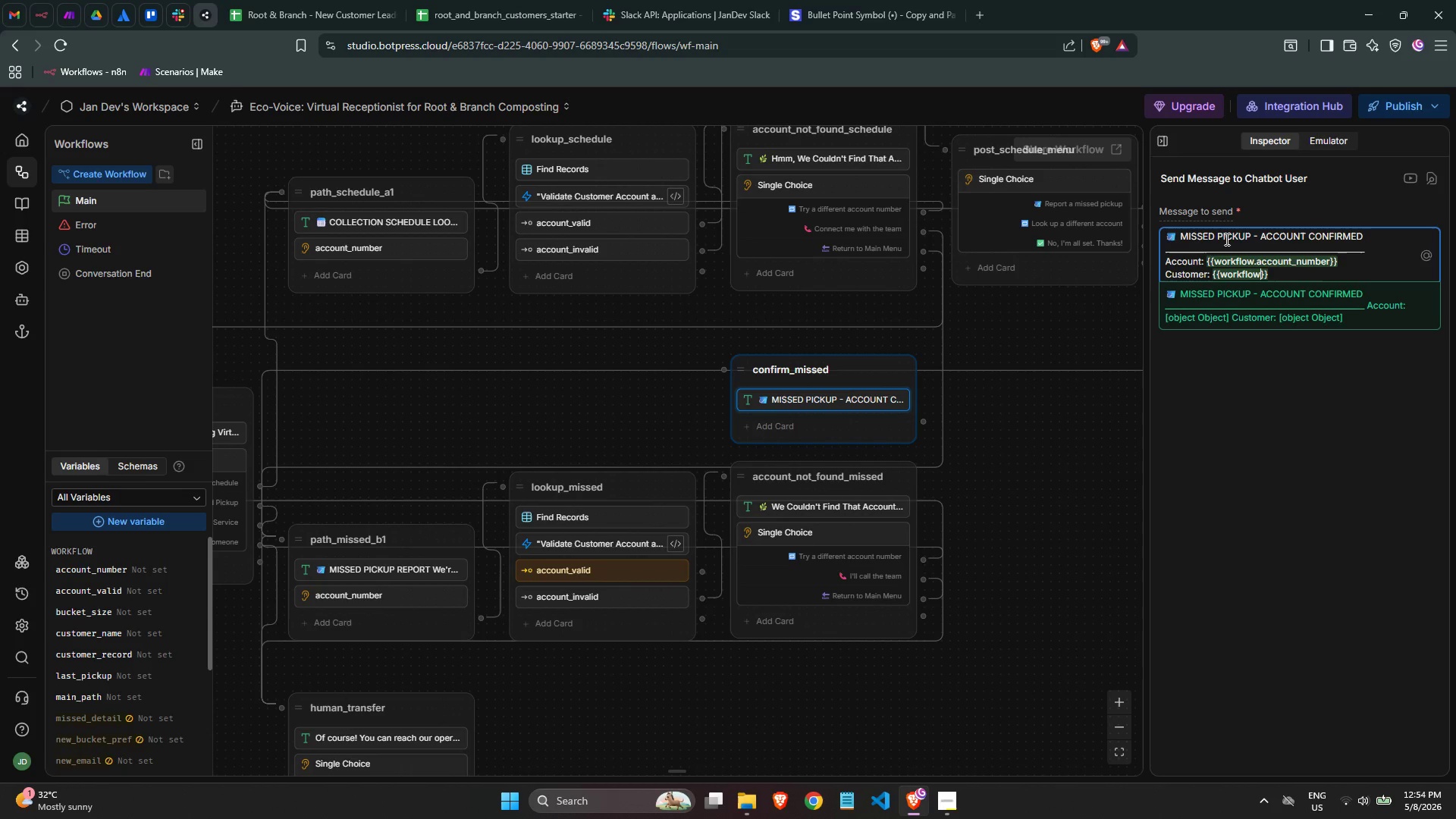 
type(.cus)
 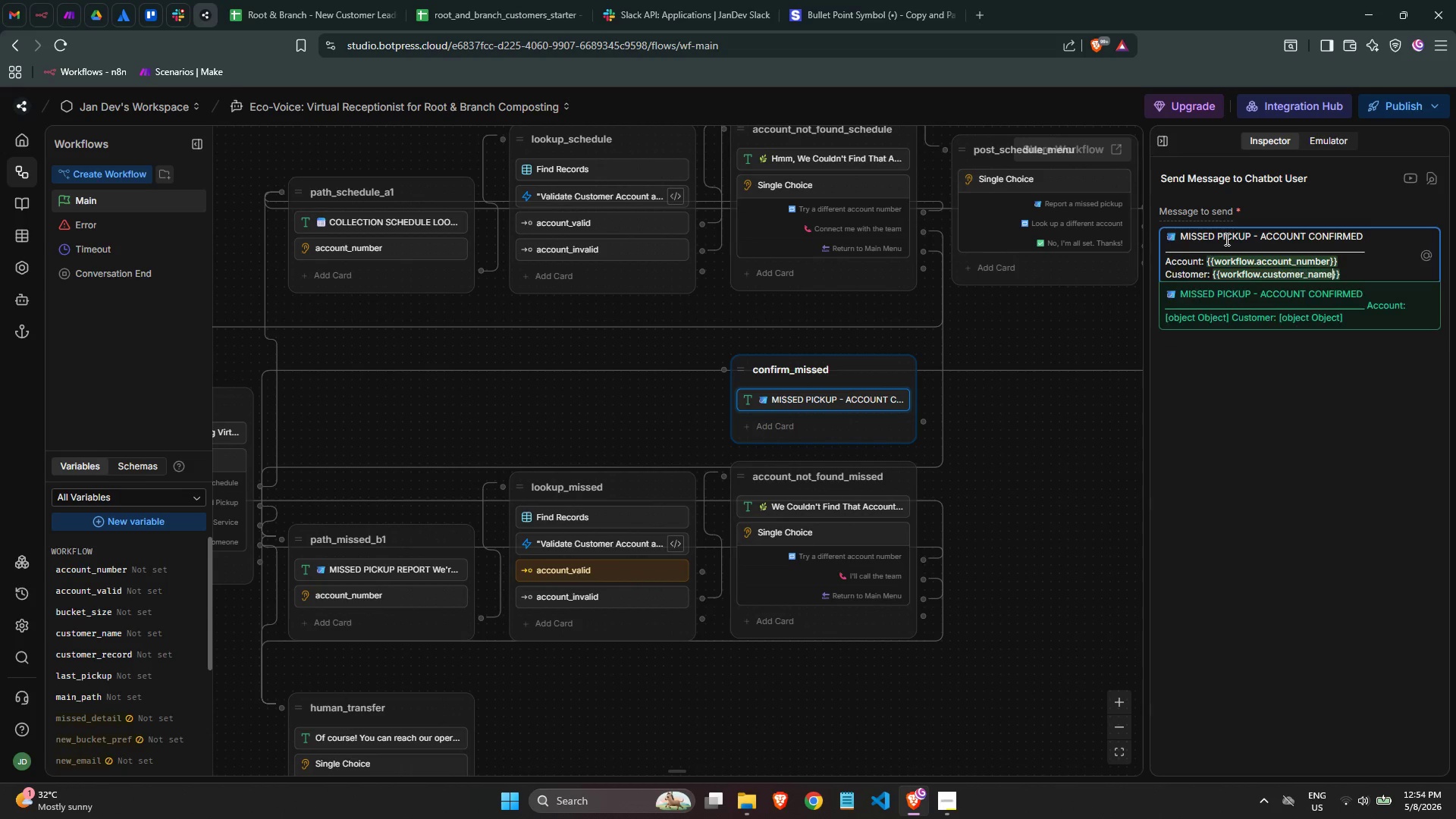 
key(Enter)
 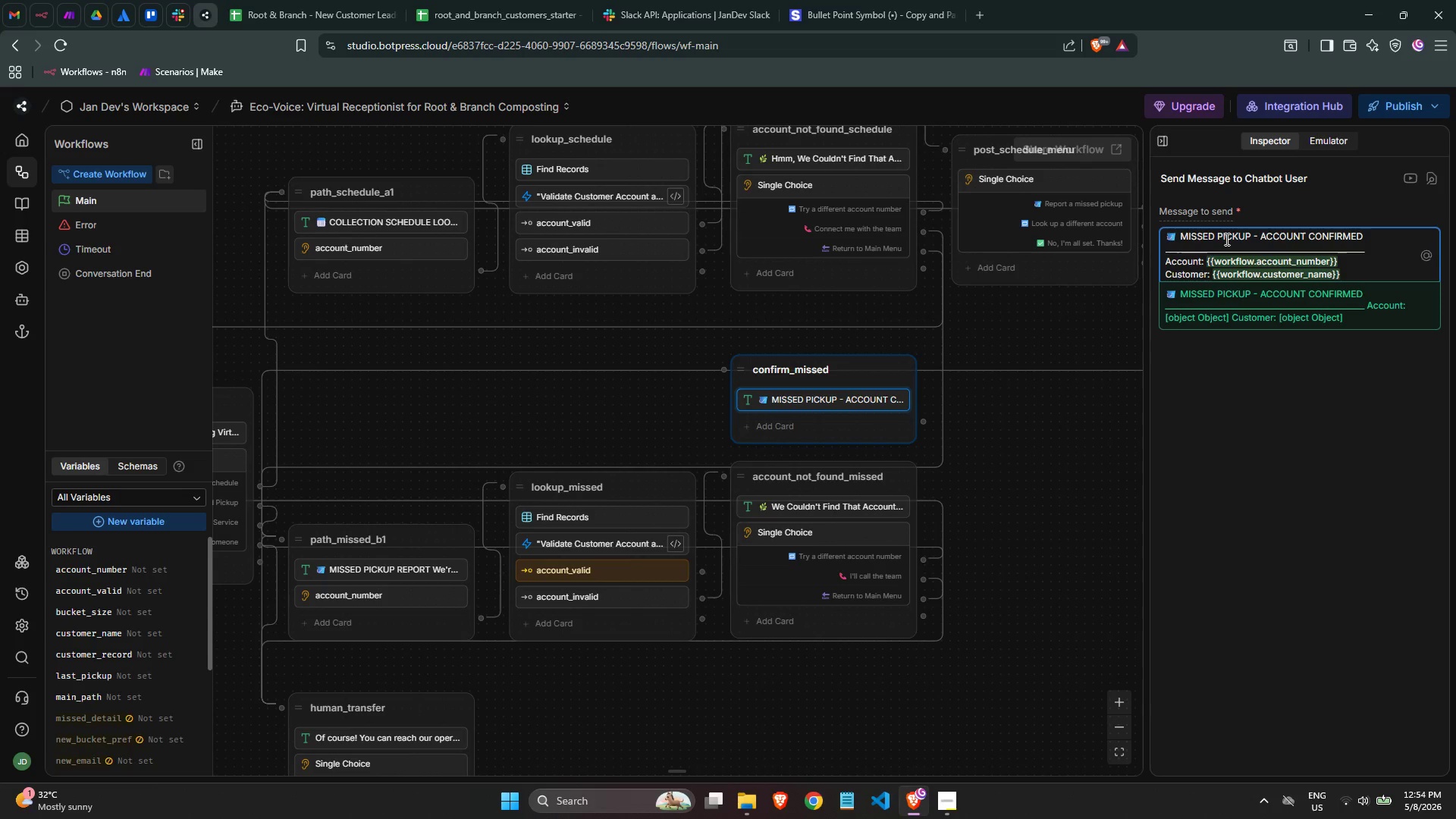 
key(ArrowRight)
 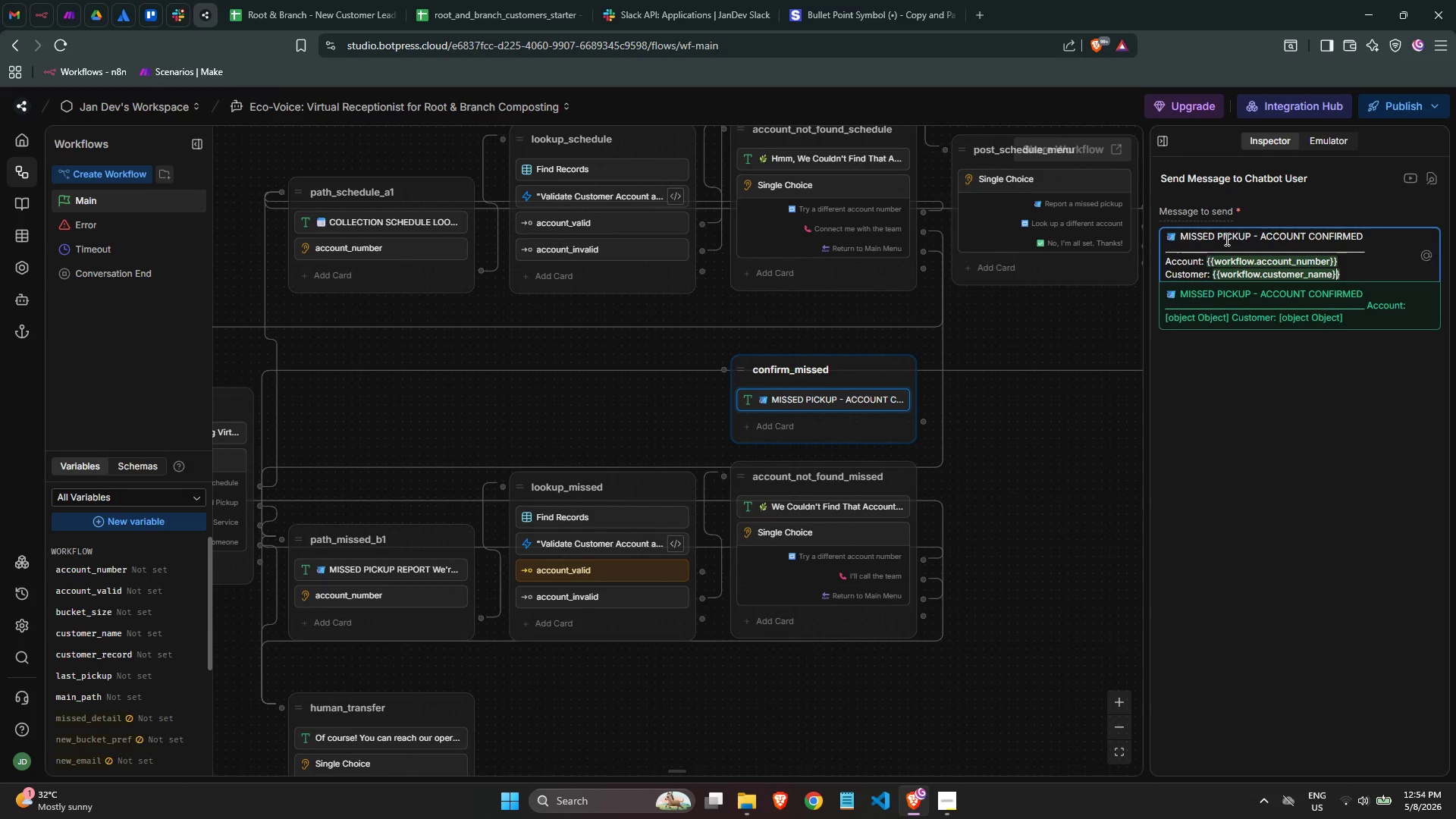 
key(ArrowRight)
 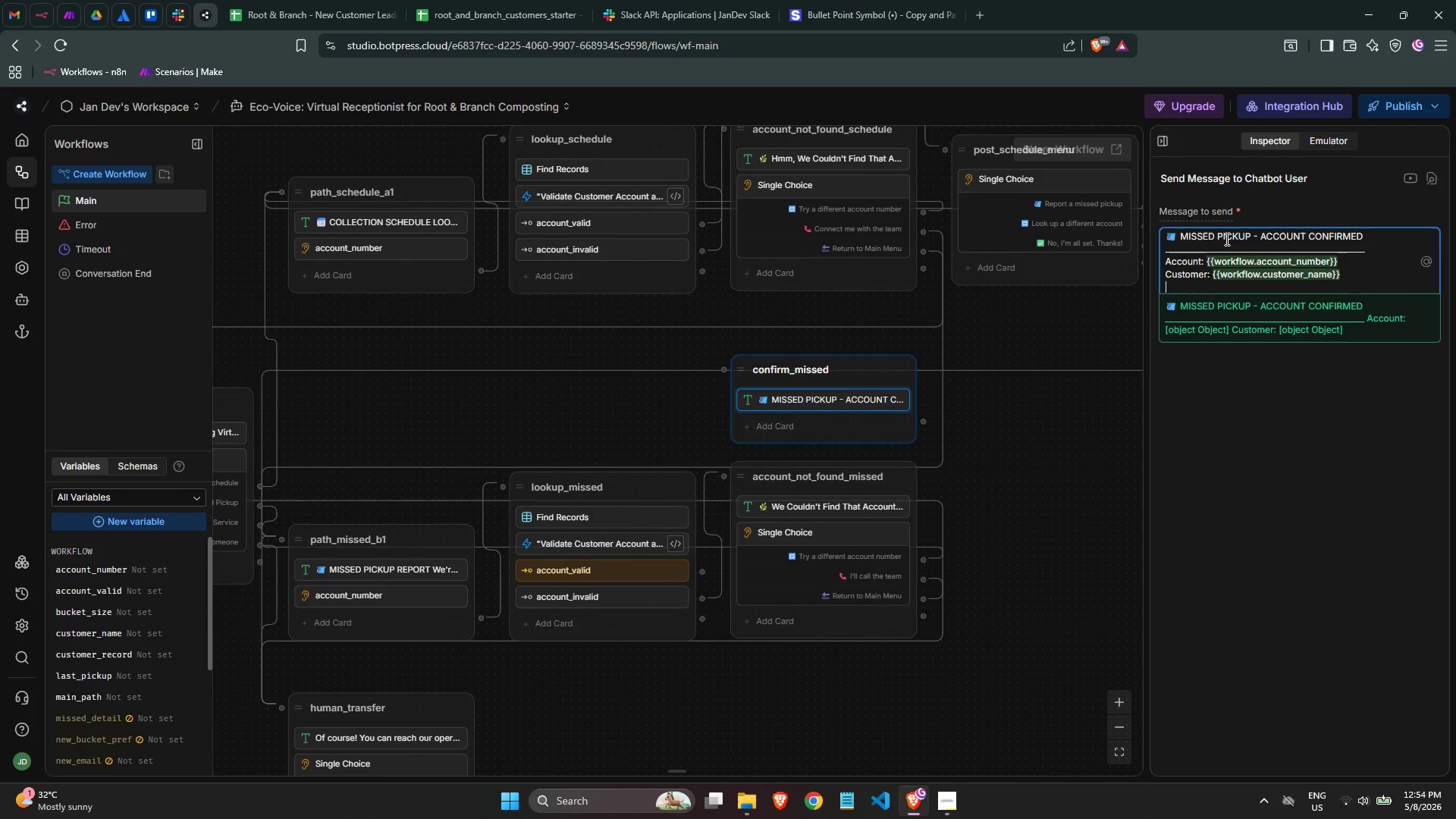 
key(Enter)
 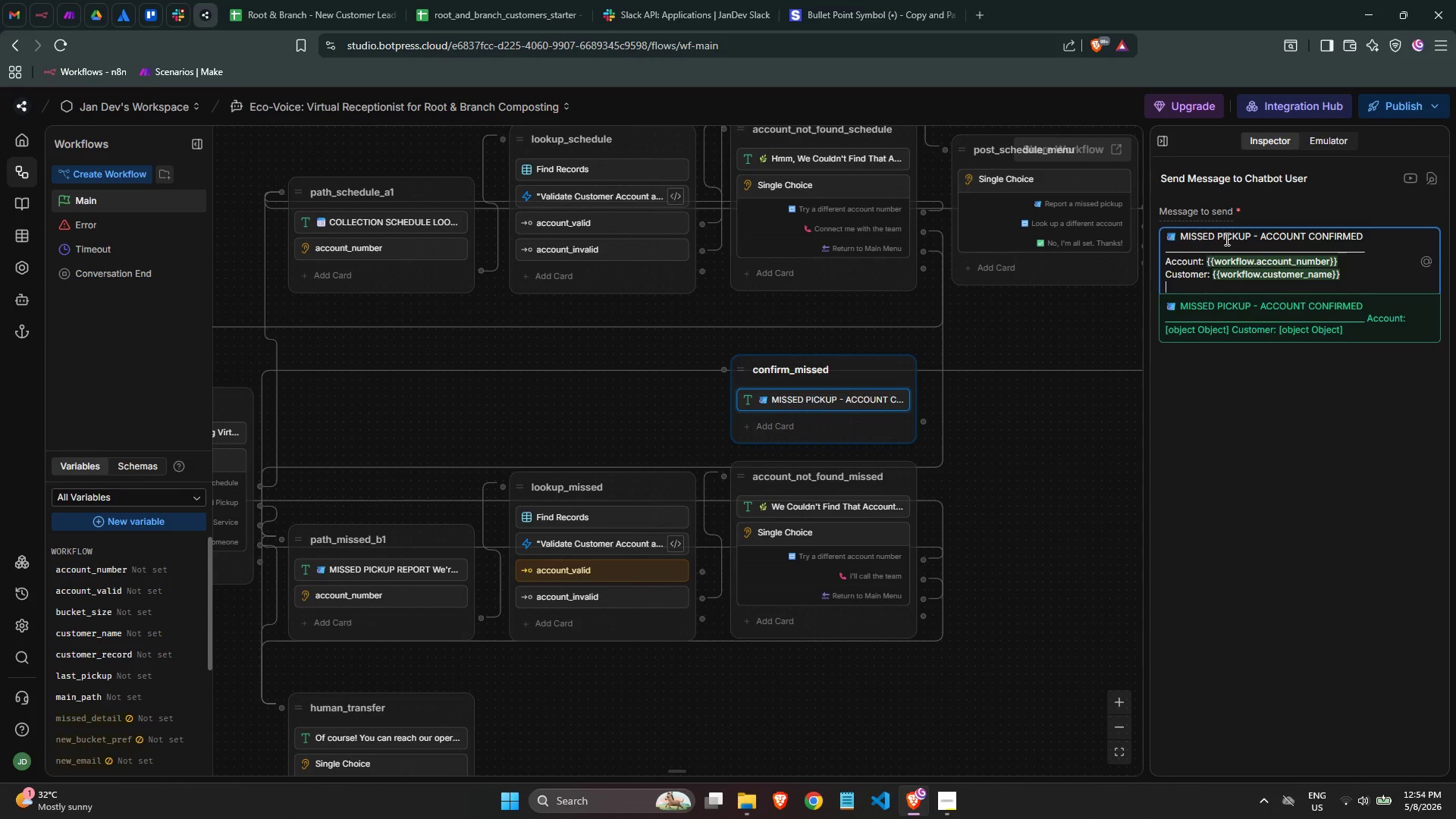 
type(ServiceD)
key(Backspace)
type( Day: Evvery {{wor)
 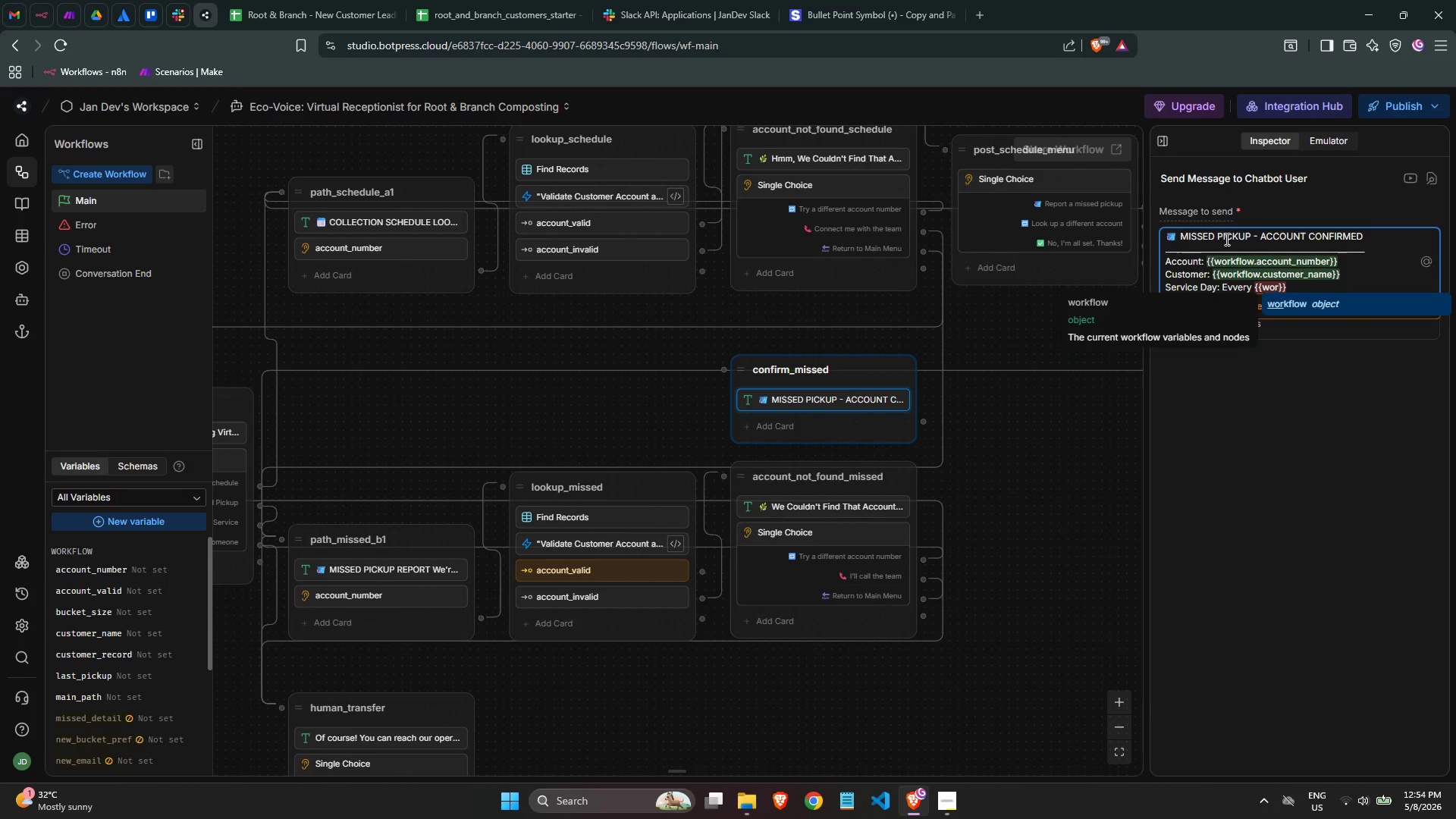 
 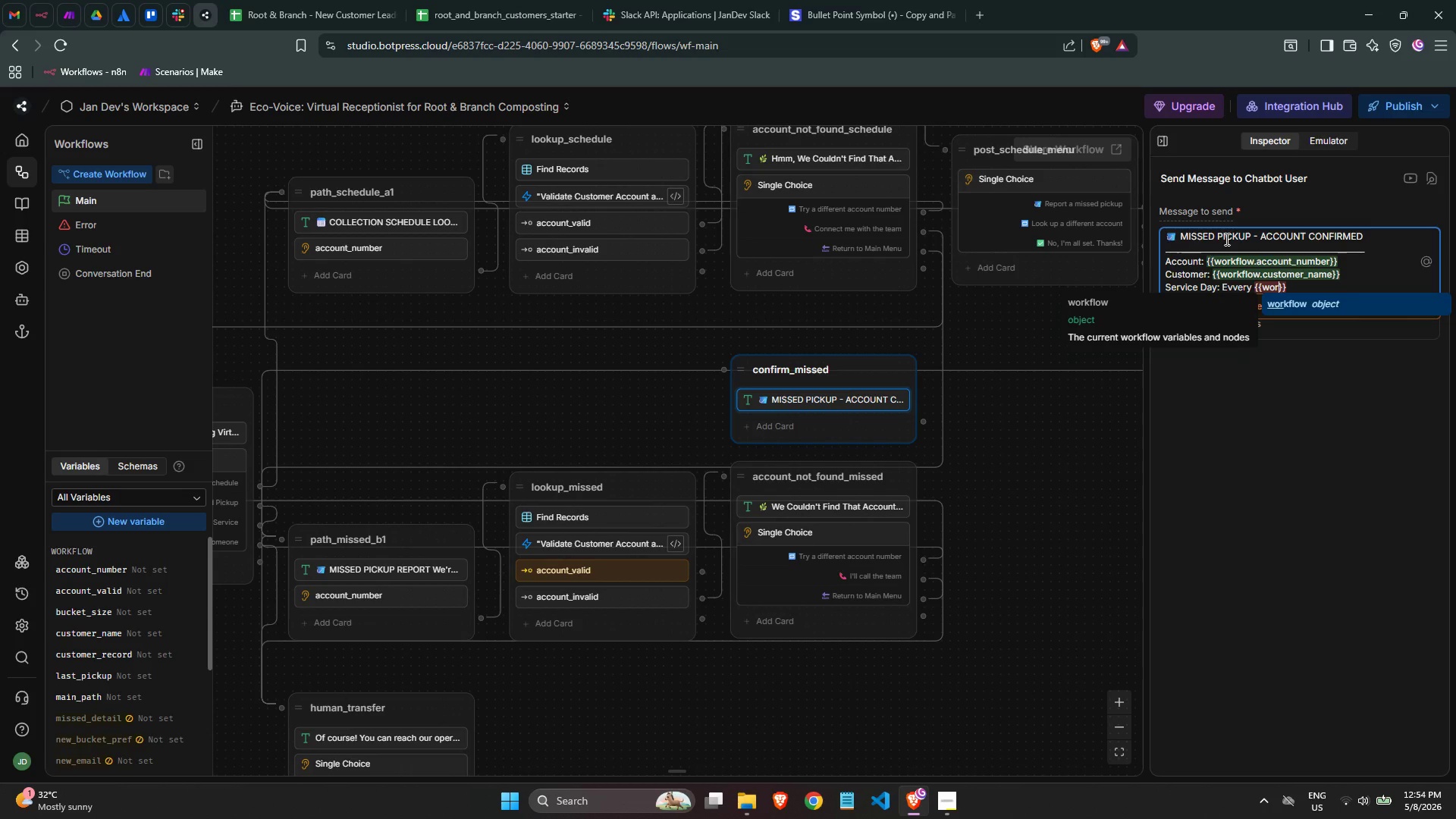 
key(Enter)
 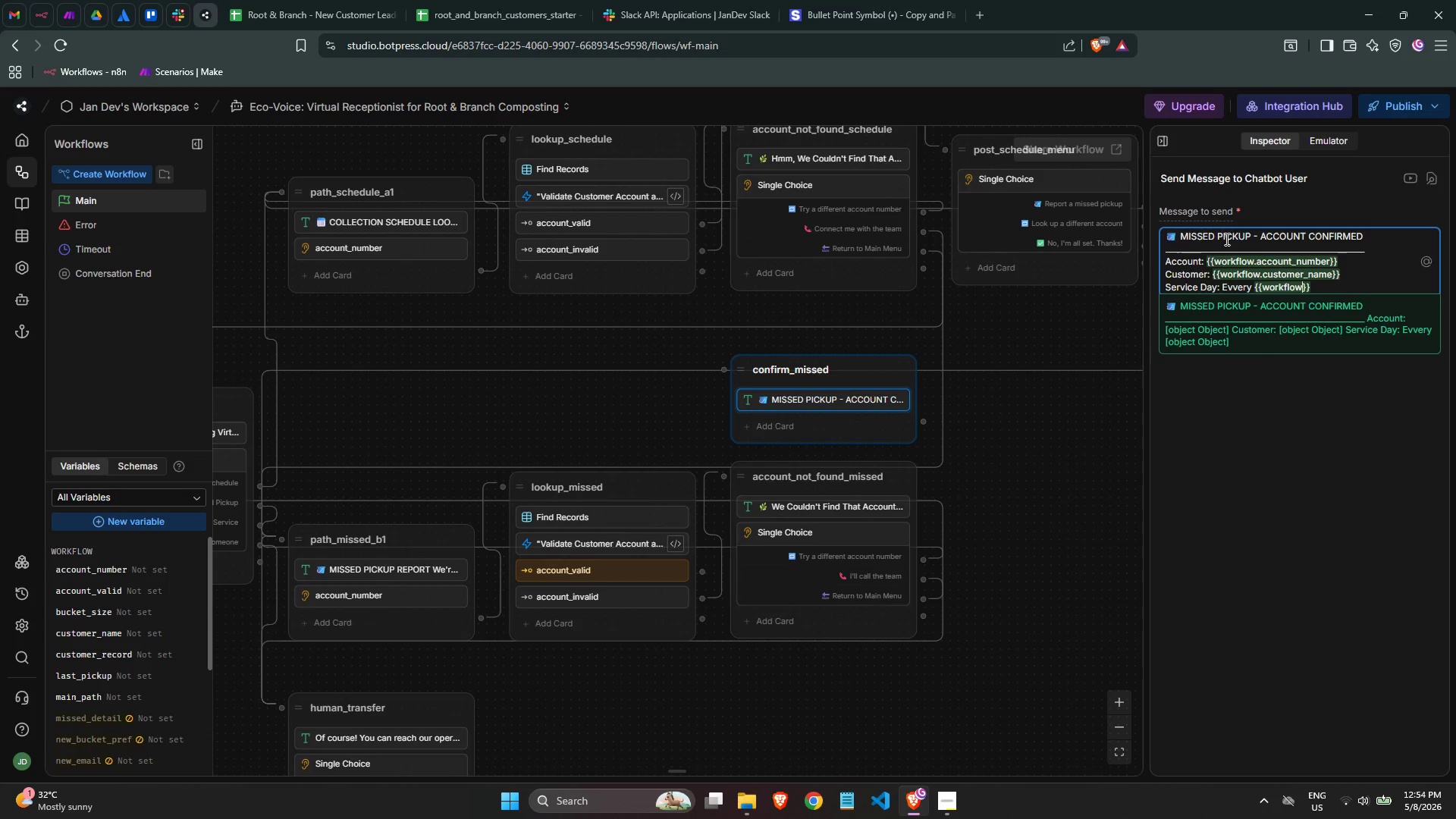 
type(.service)
 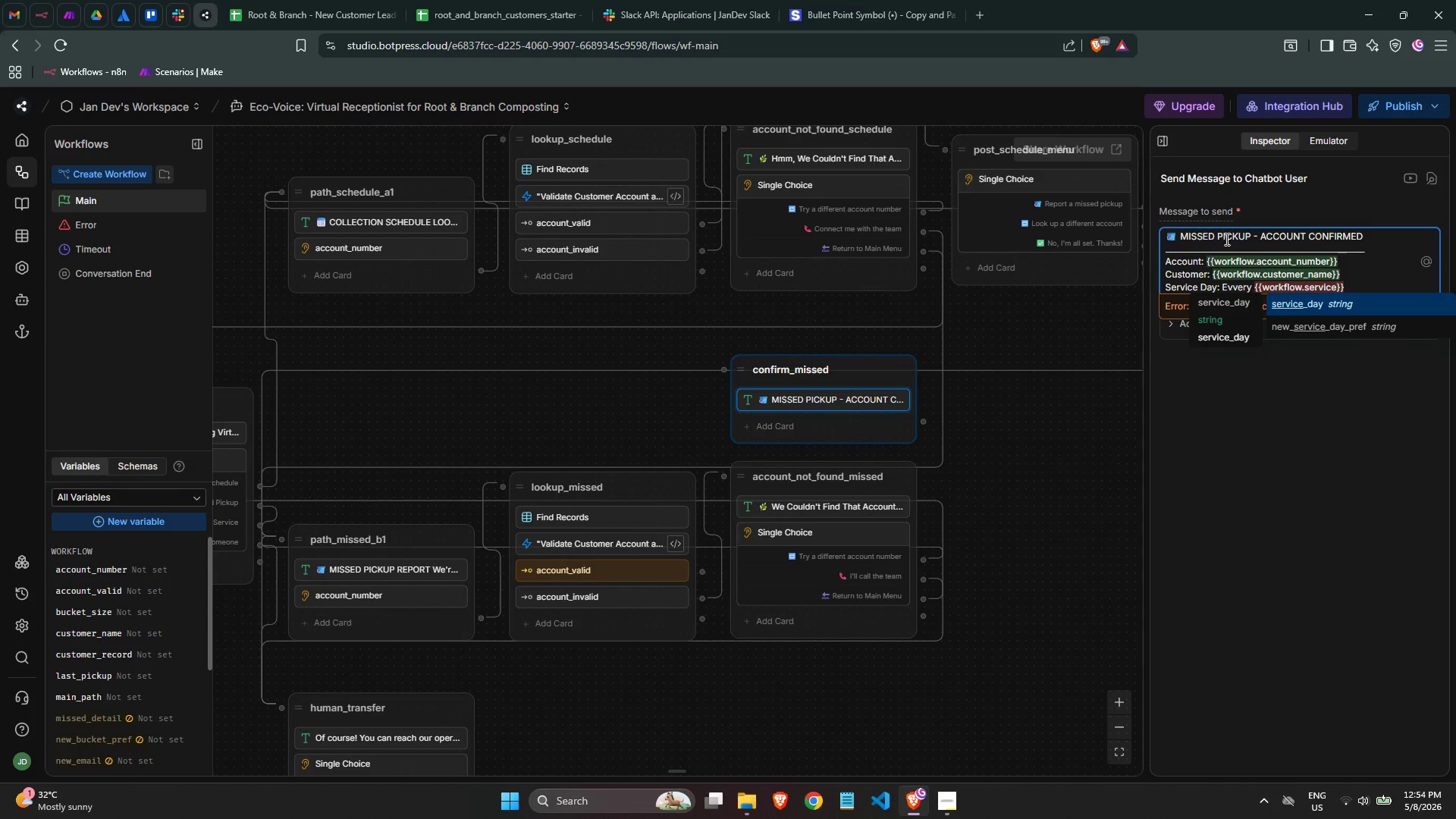 
key(Enter)
 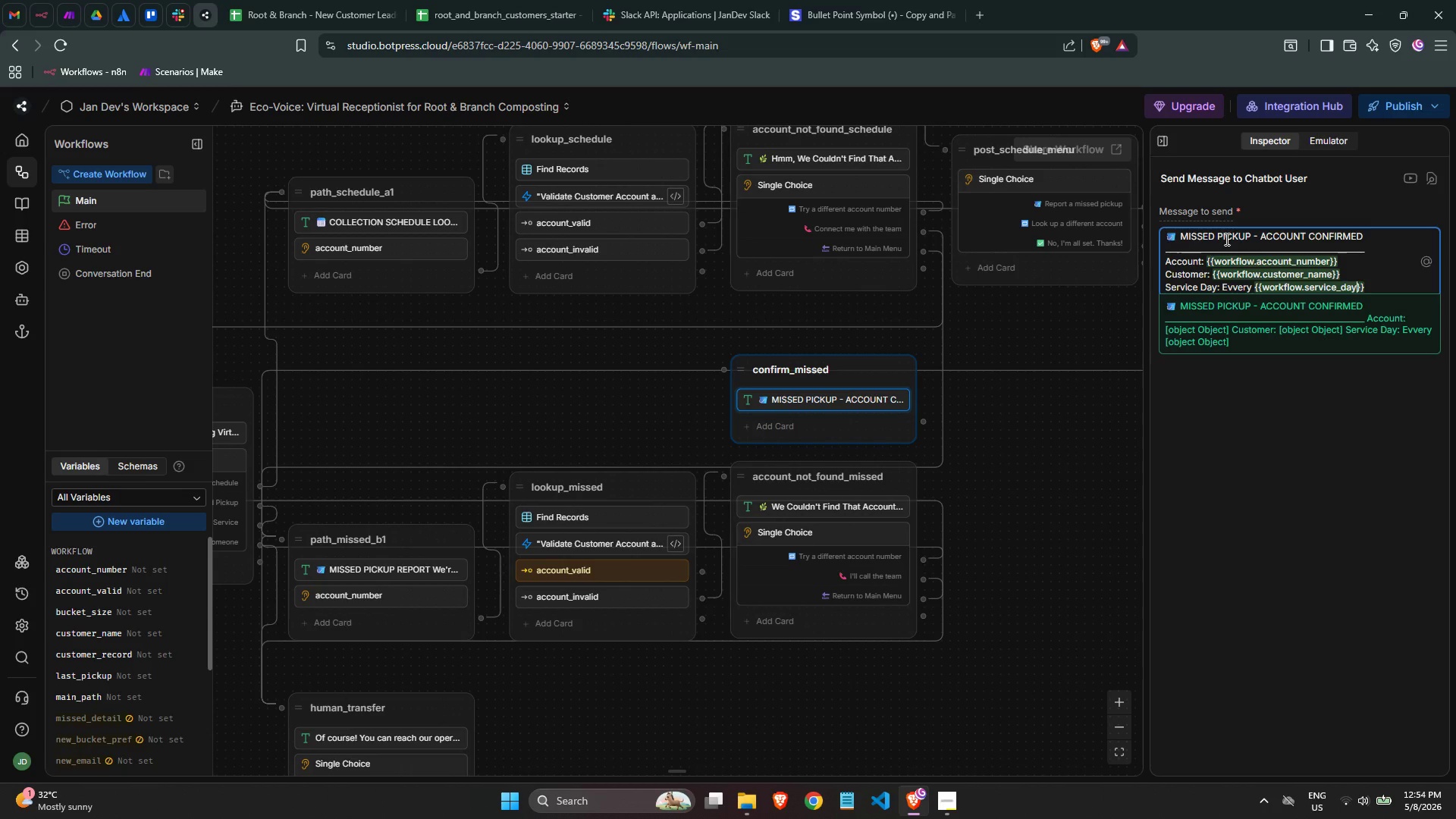 
key(ArrowRight)
 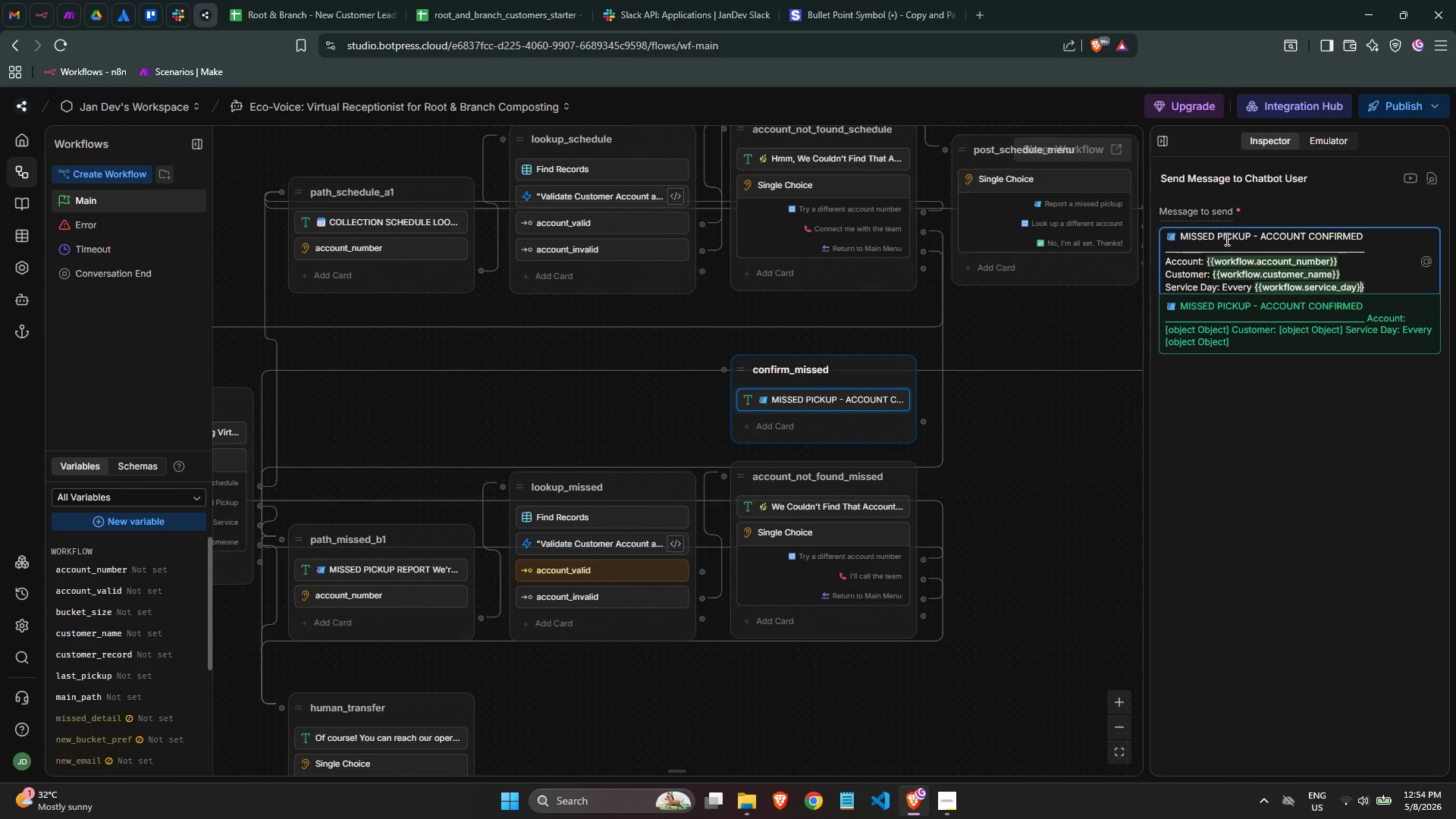 
key(ArrowRight)
 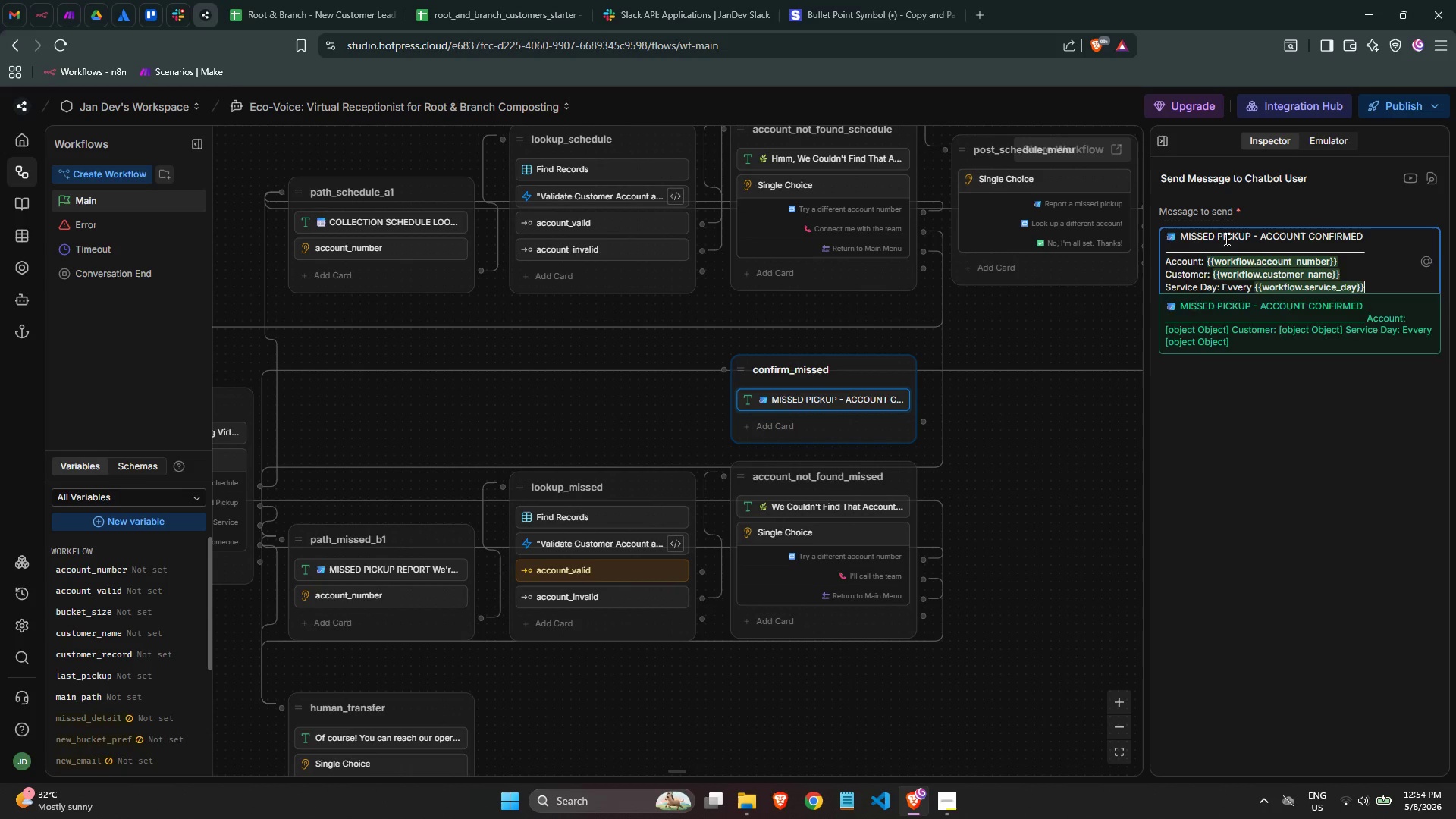 
key(Enter)
 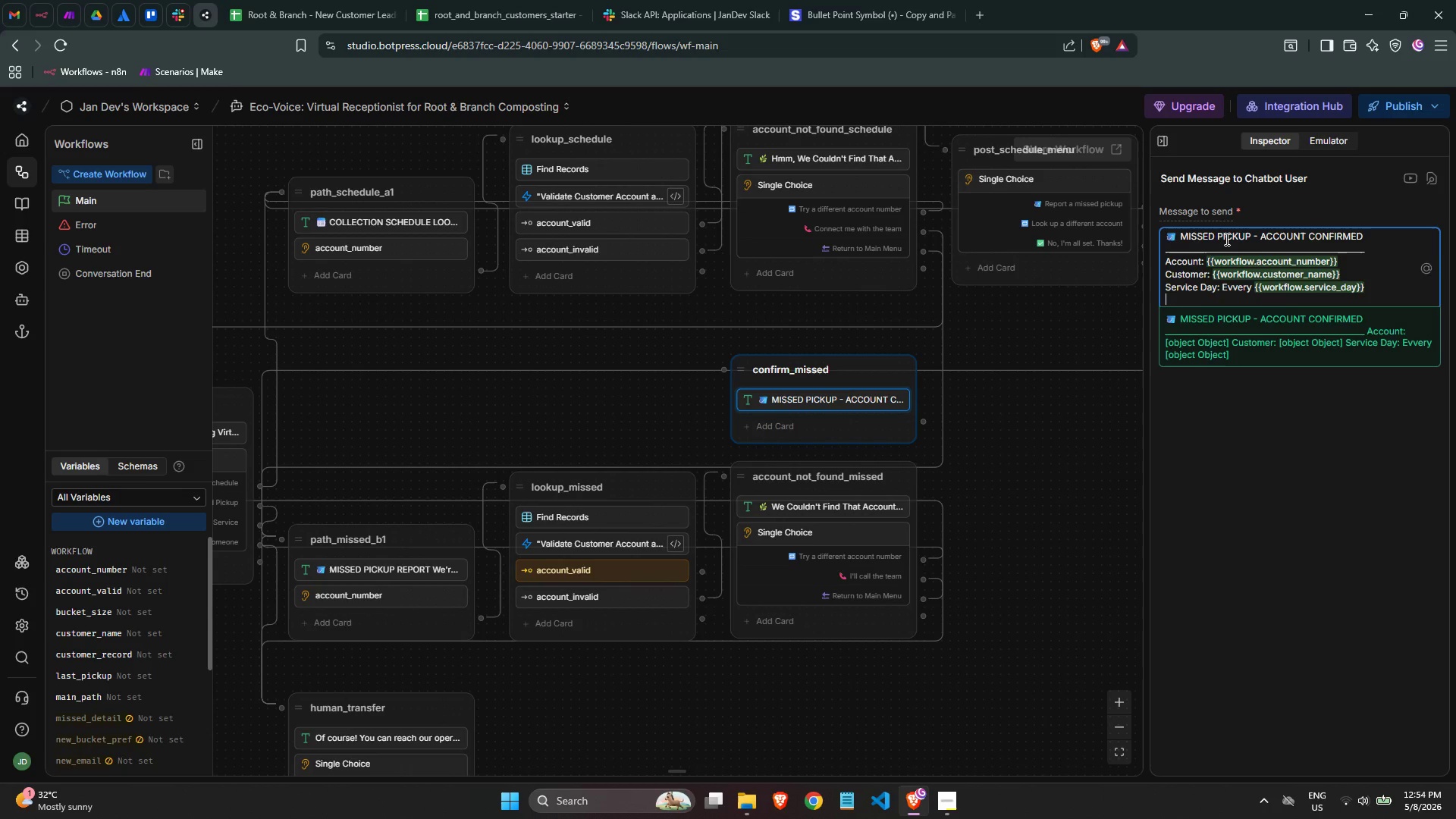 
type(Last Pickup: {{work)
 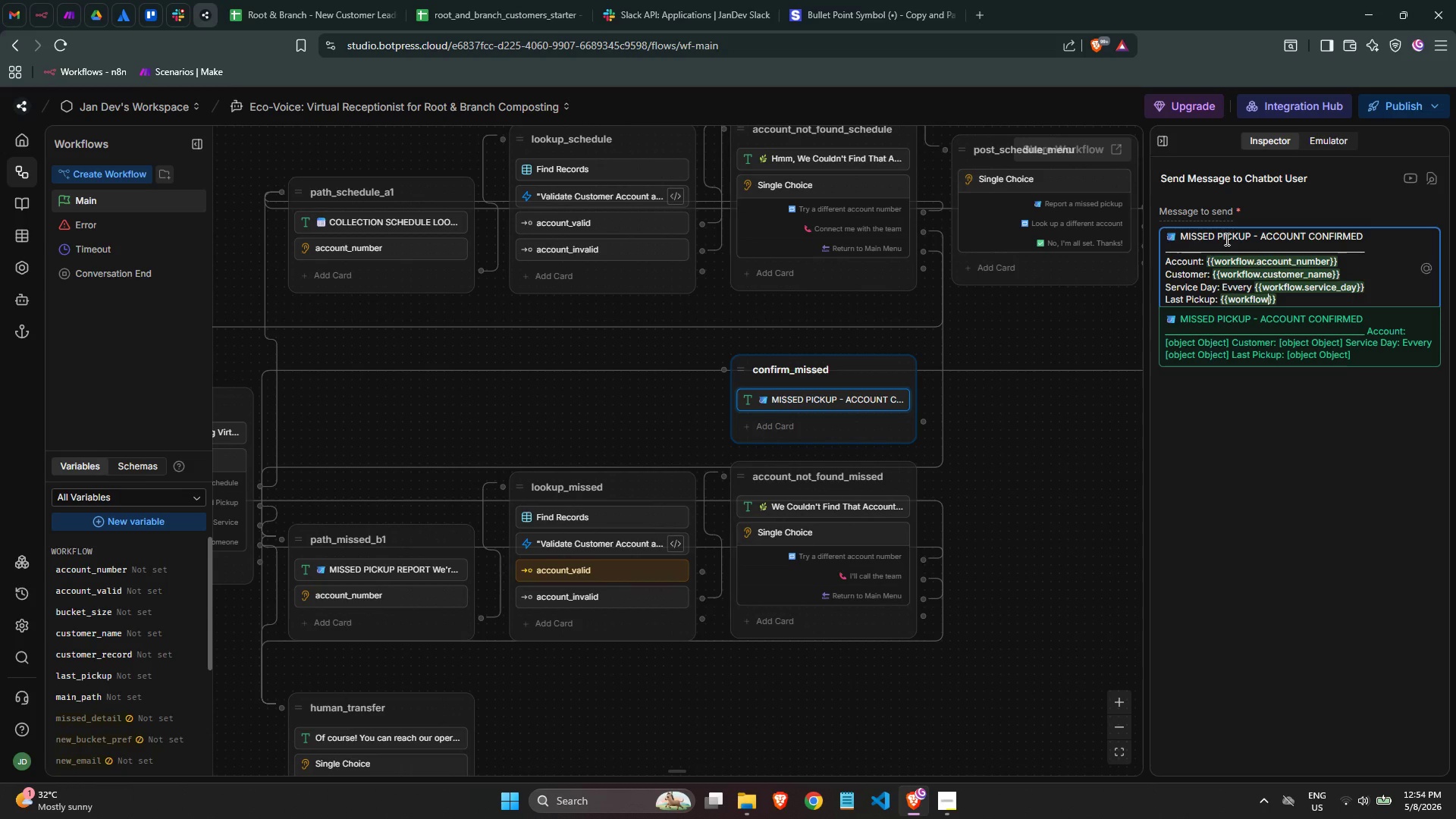 
 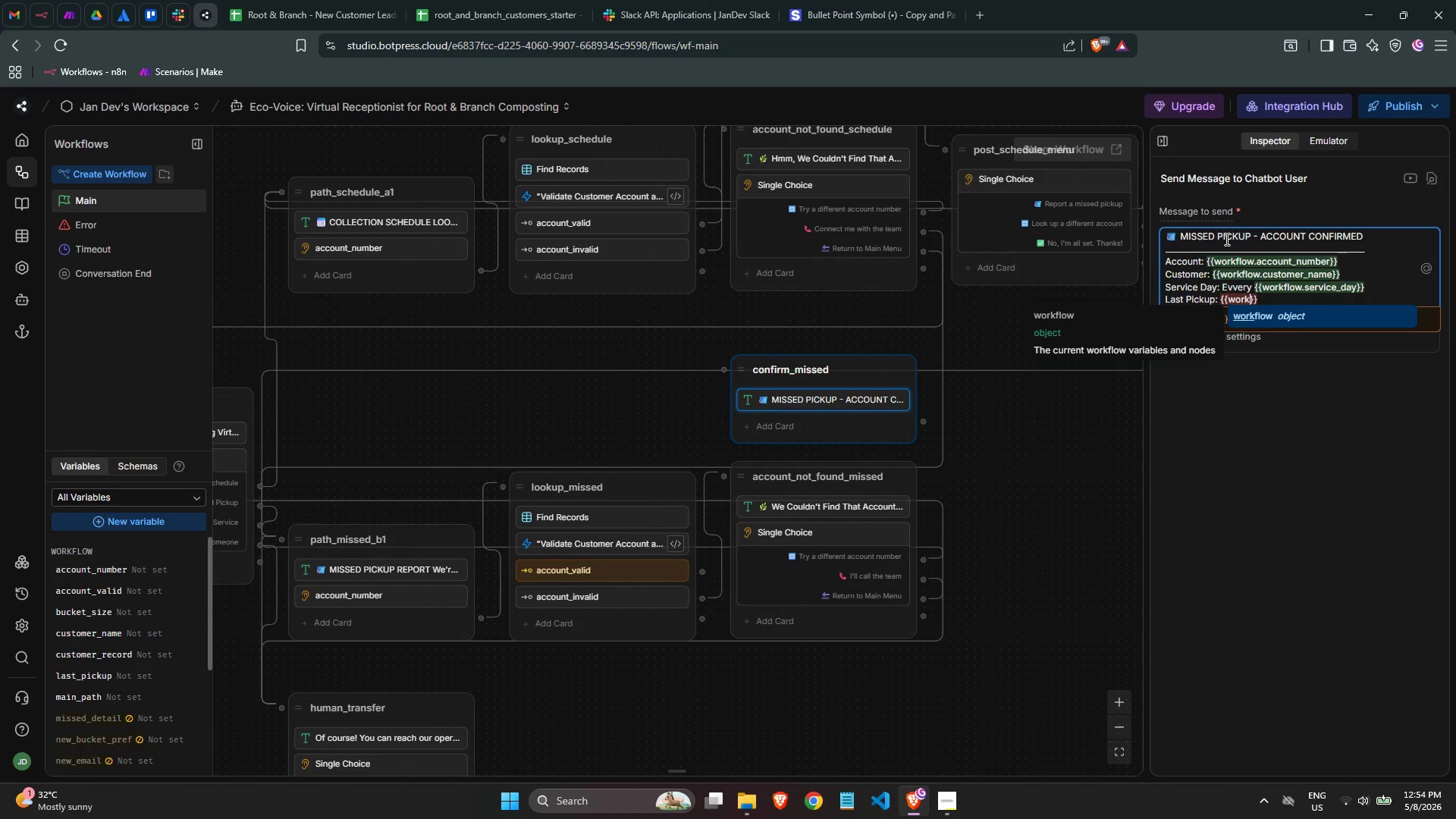 
key(Enter)
 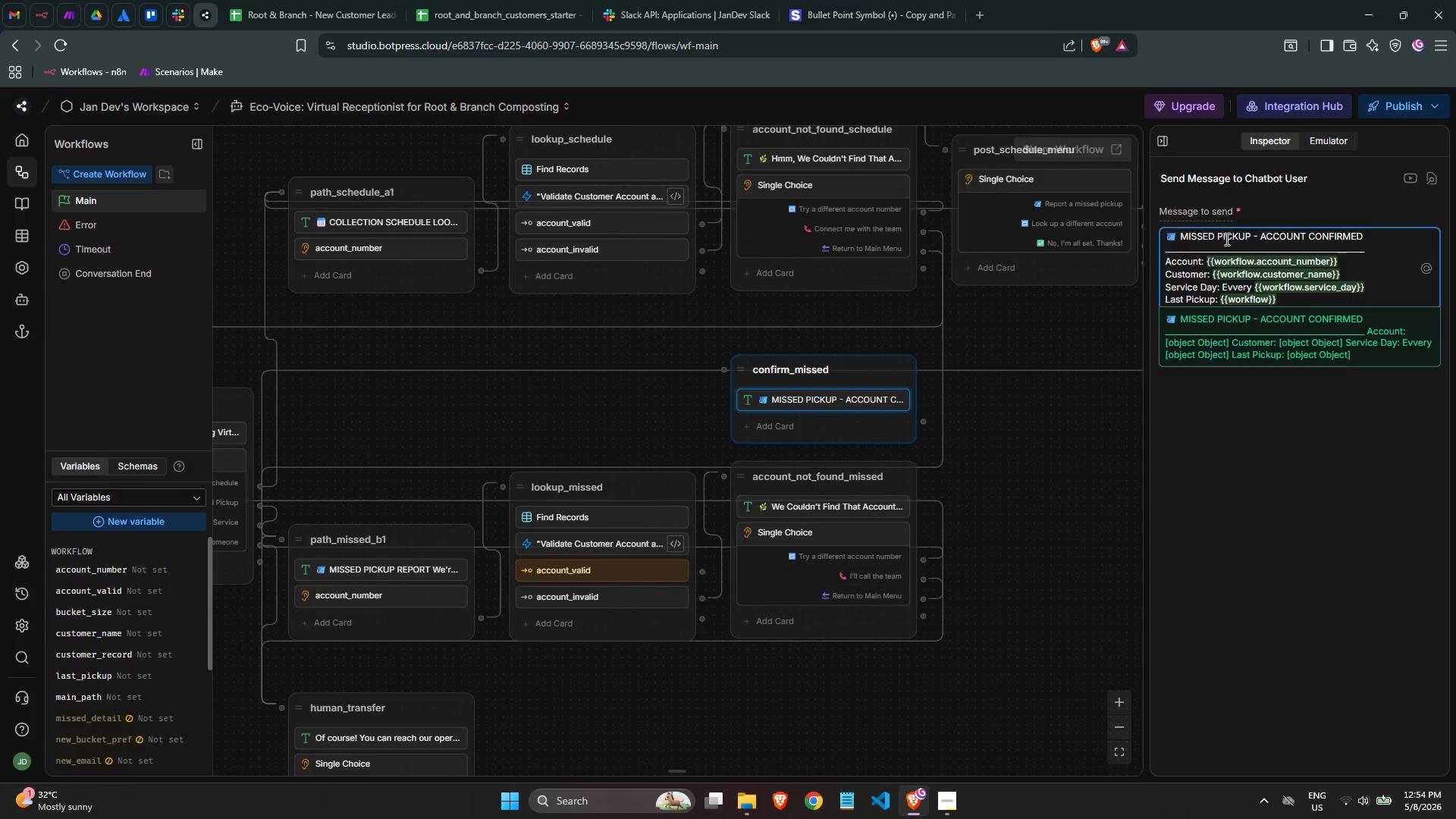 
type(.las)
 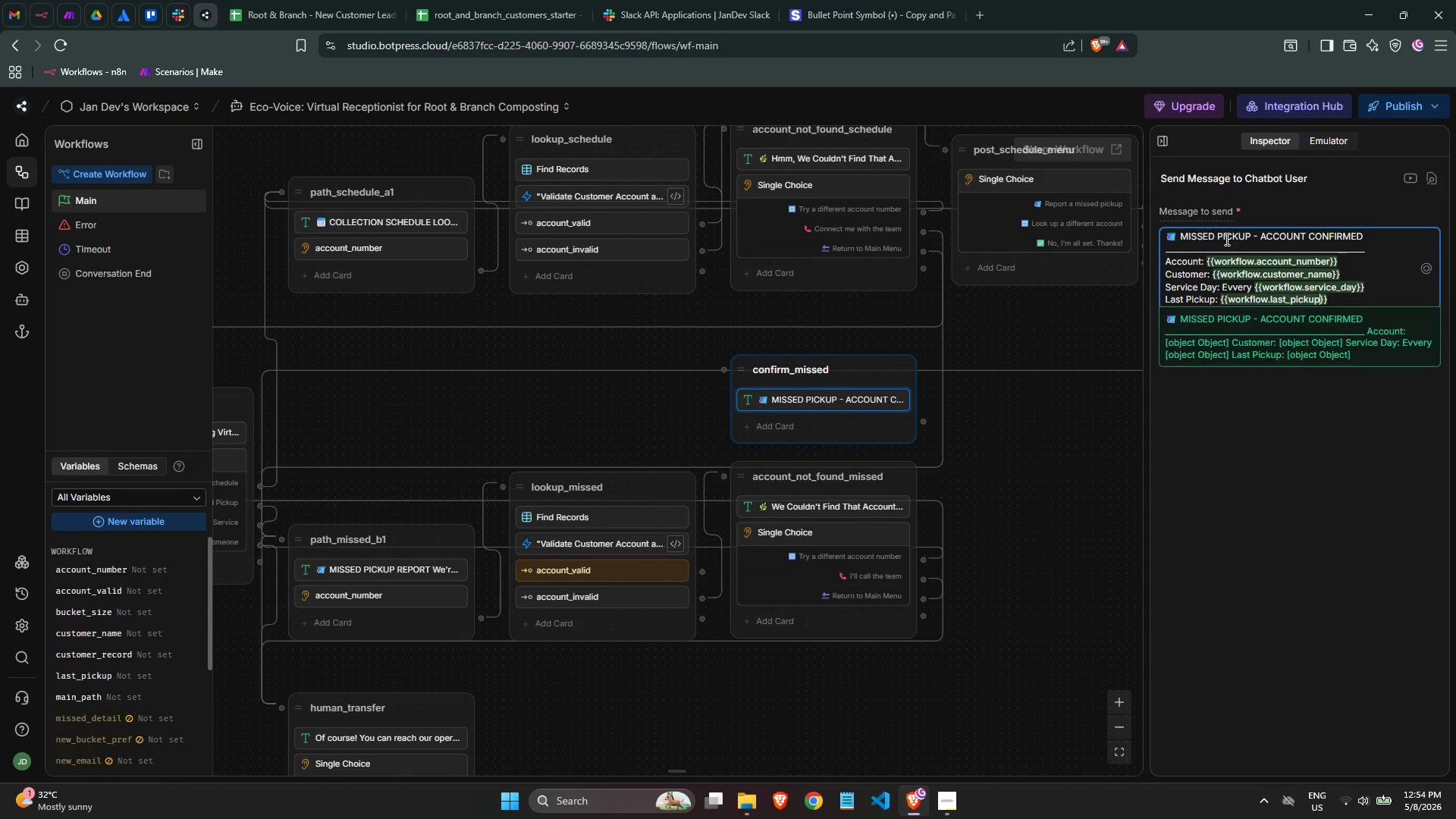 
key(Enter)
 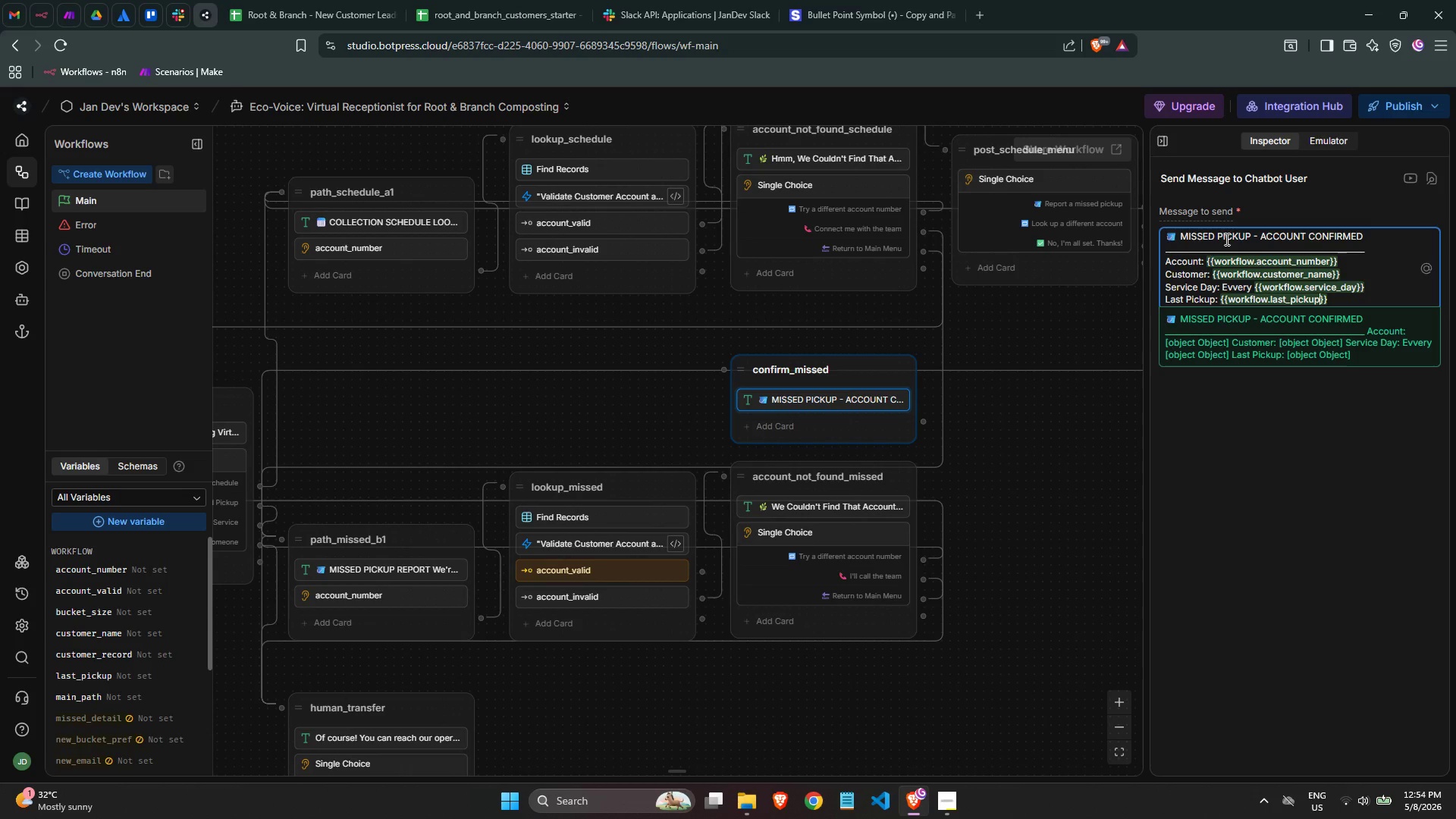 
key(ArrowRight)
 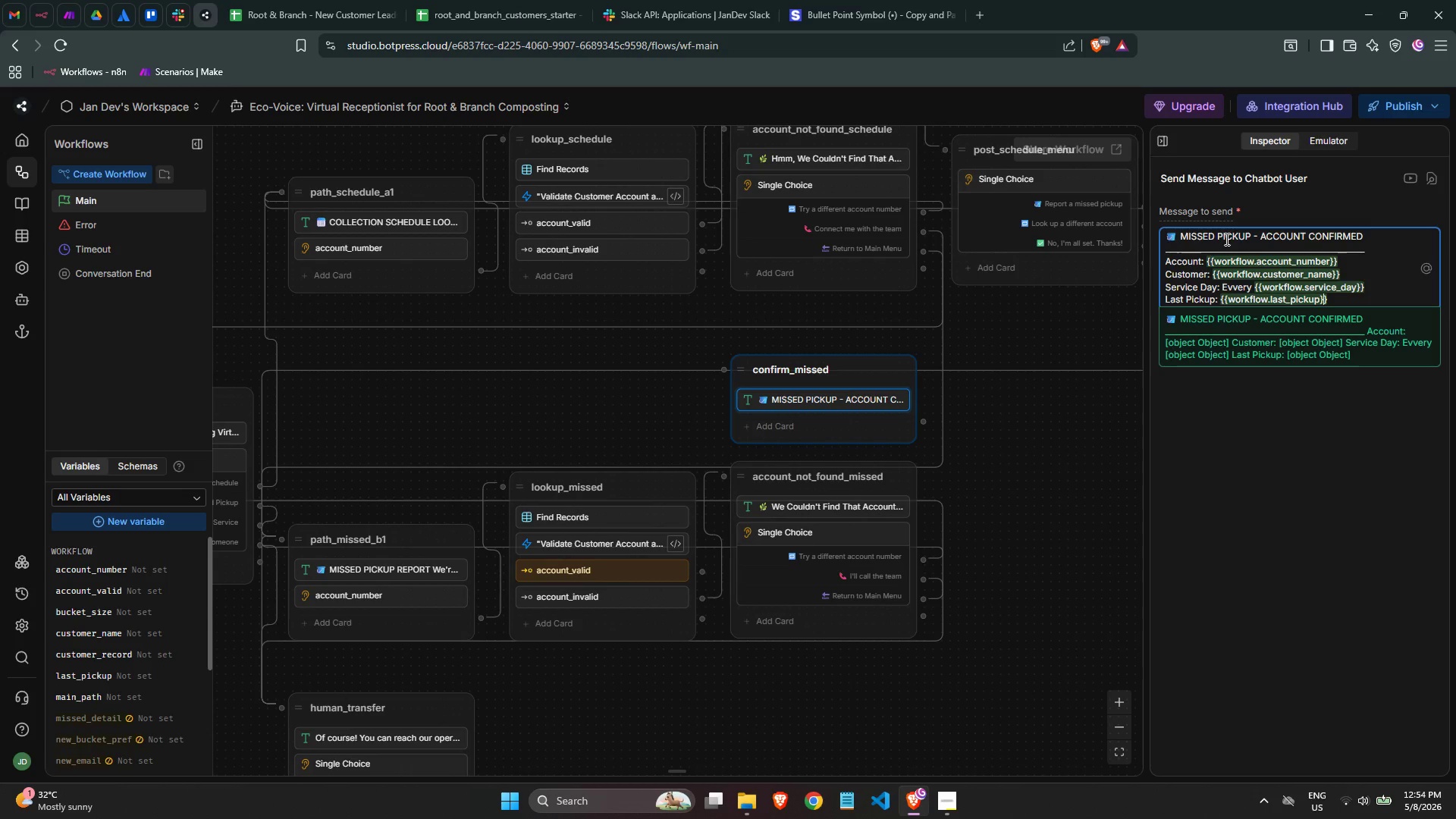 
key(ArrowRight)
 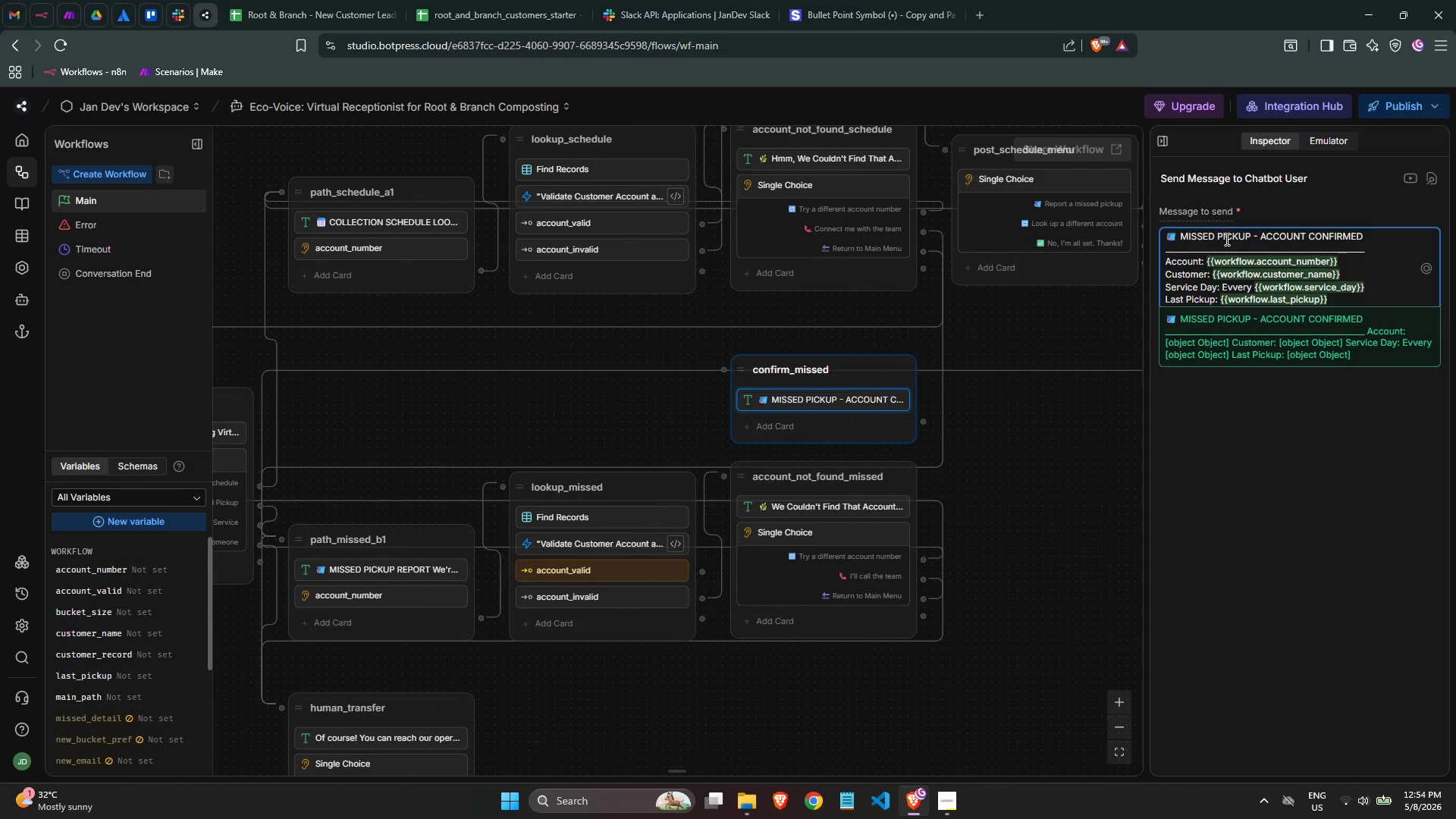 
key(Enter)
 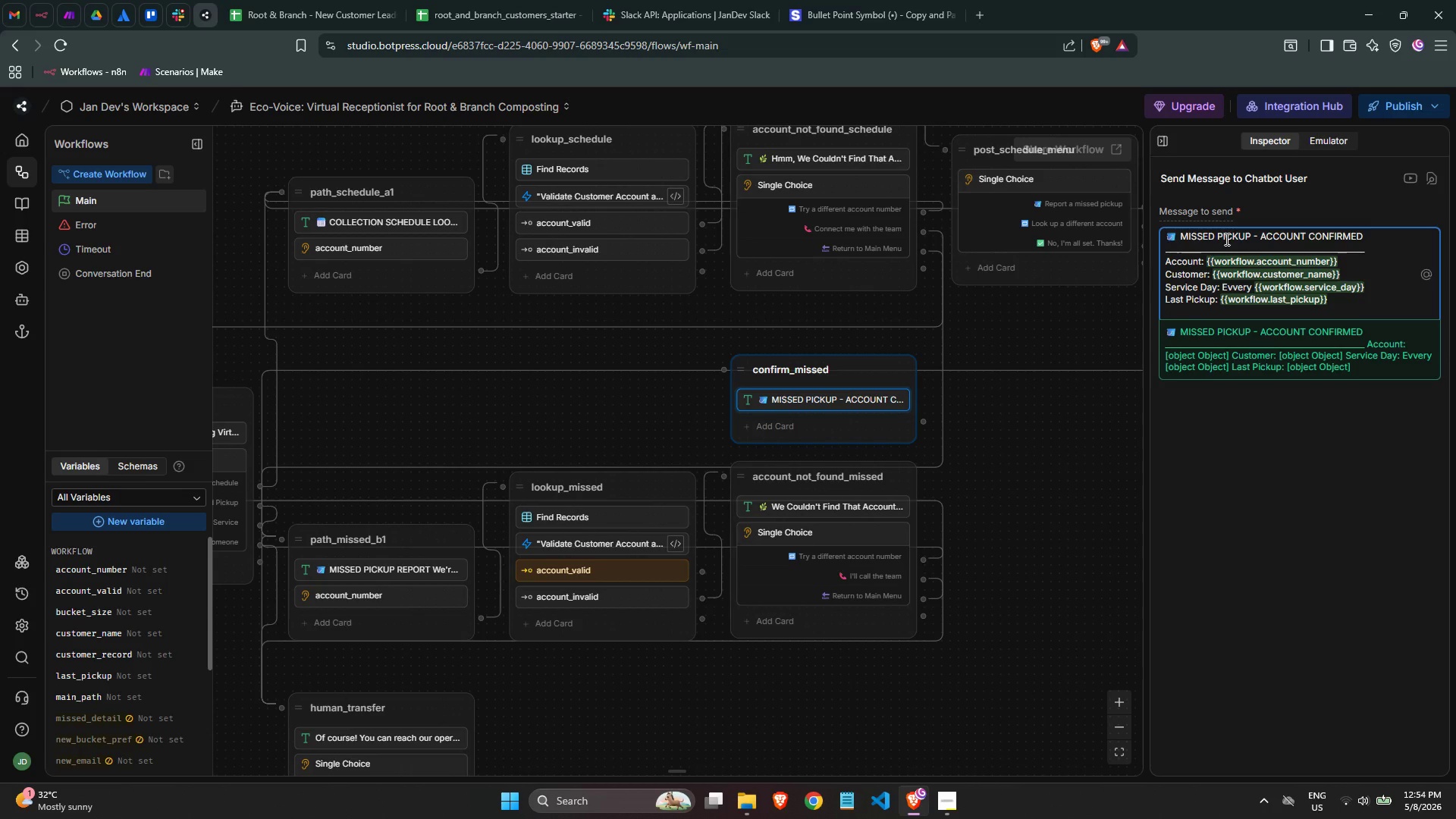 
type(Buckkk)
key(Backspace)
key(Backspace)
type(et Size: {{w)
 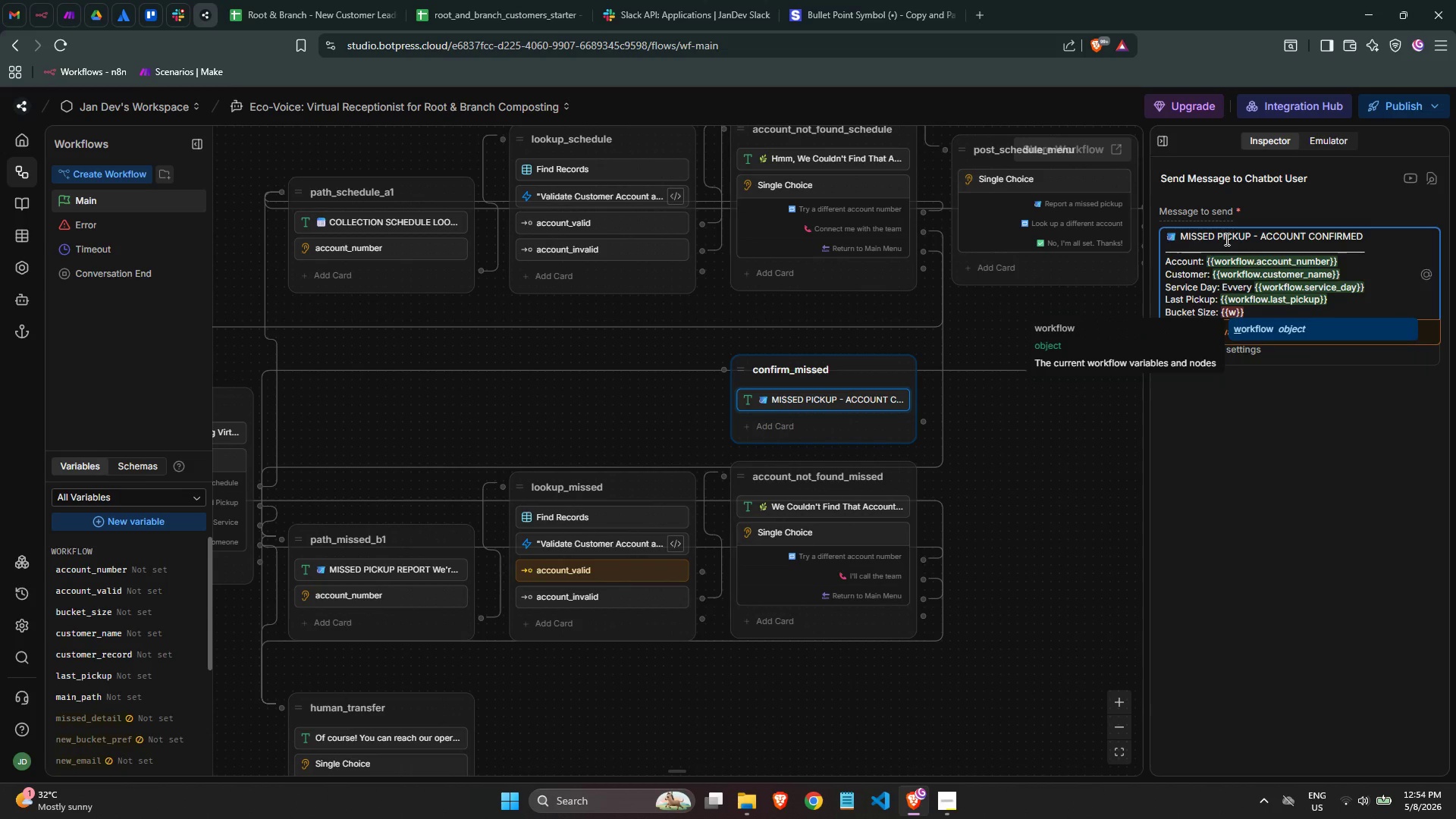 
key(Enter)
 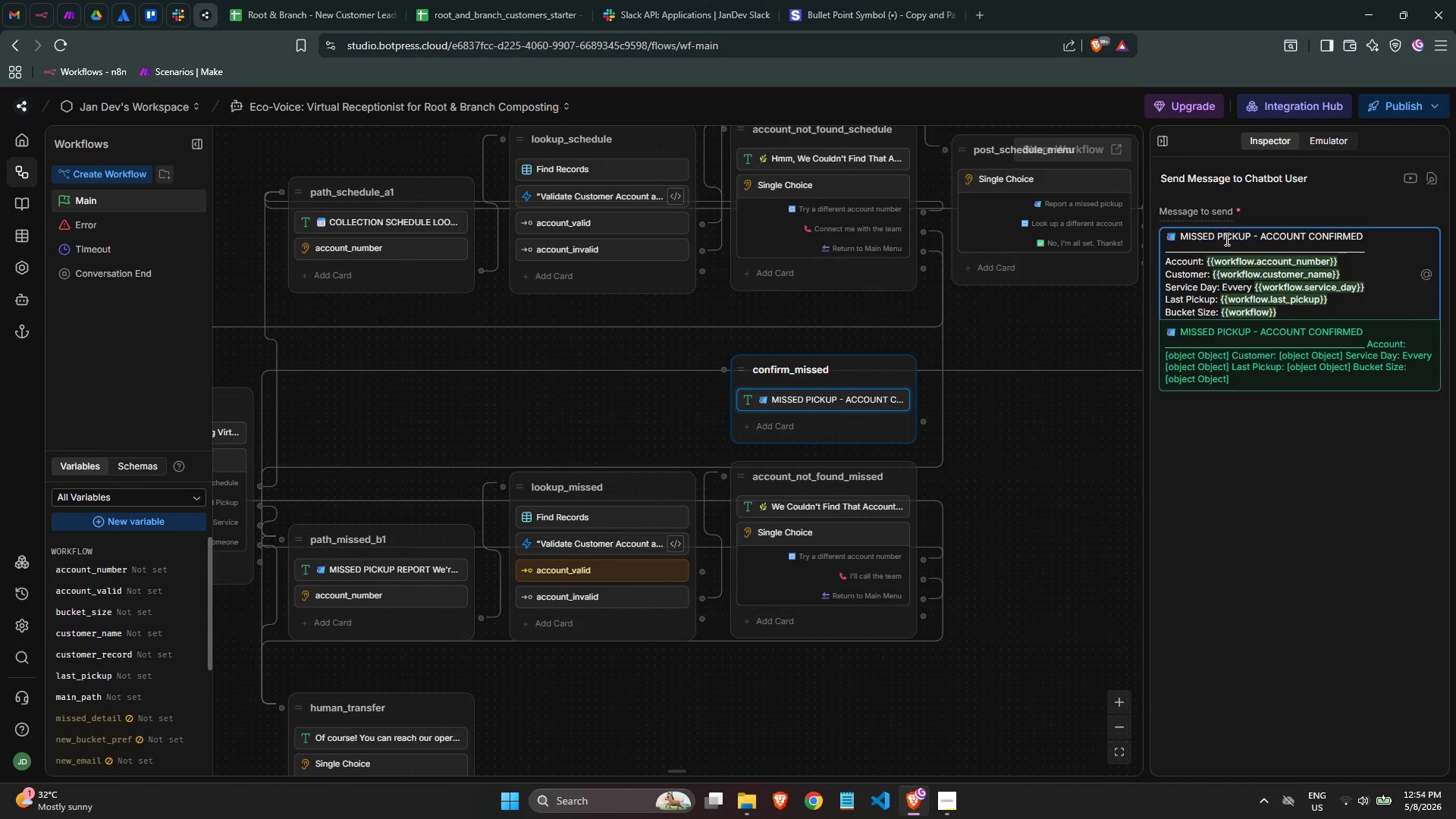 
type(.bucket)
 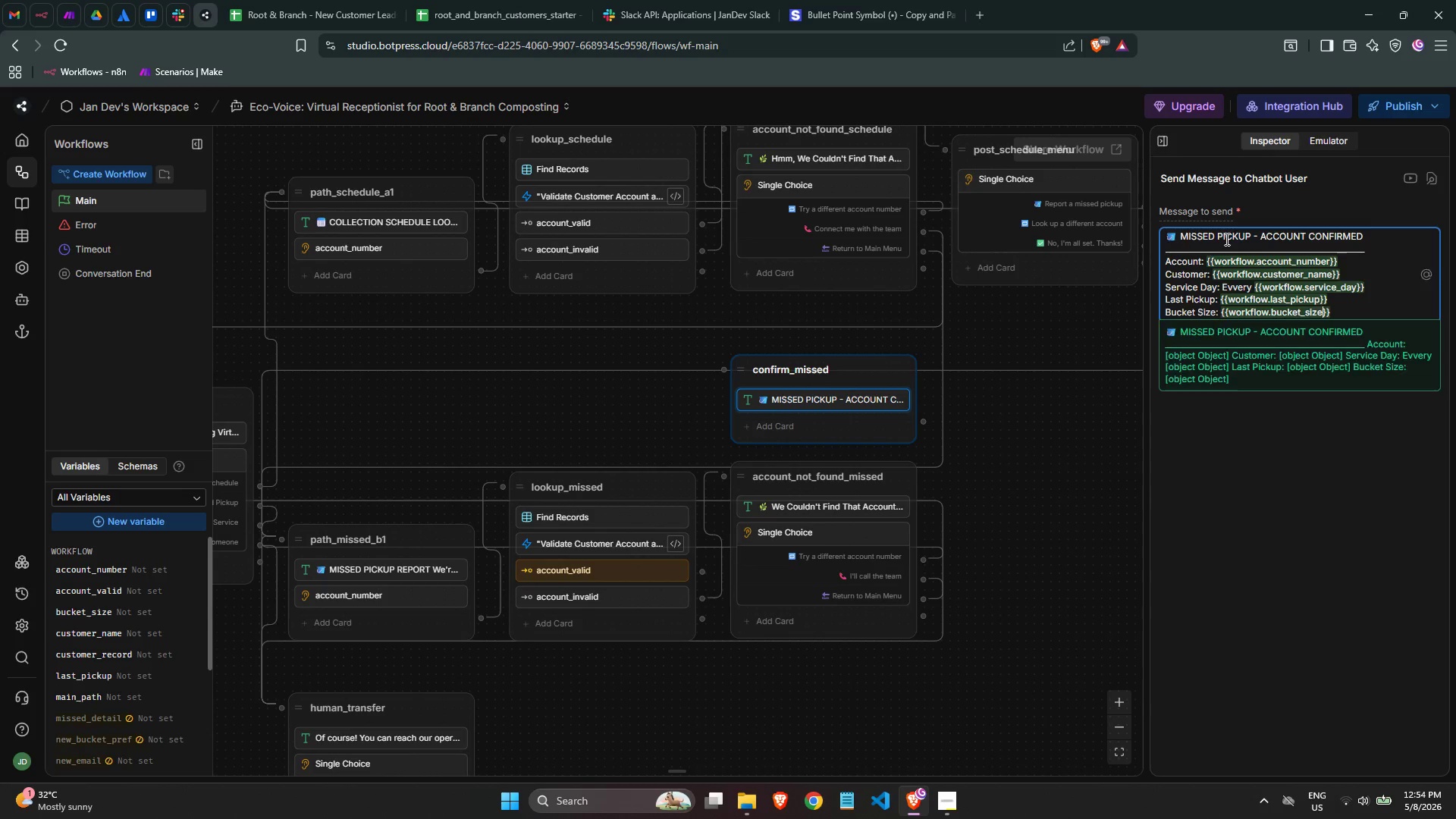 
key(Enter)
 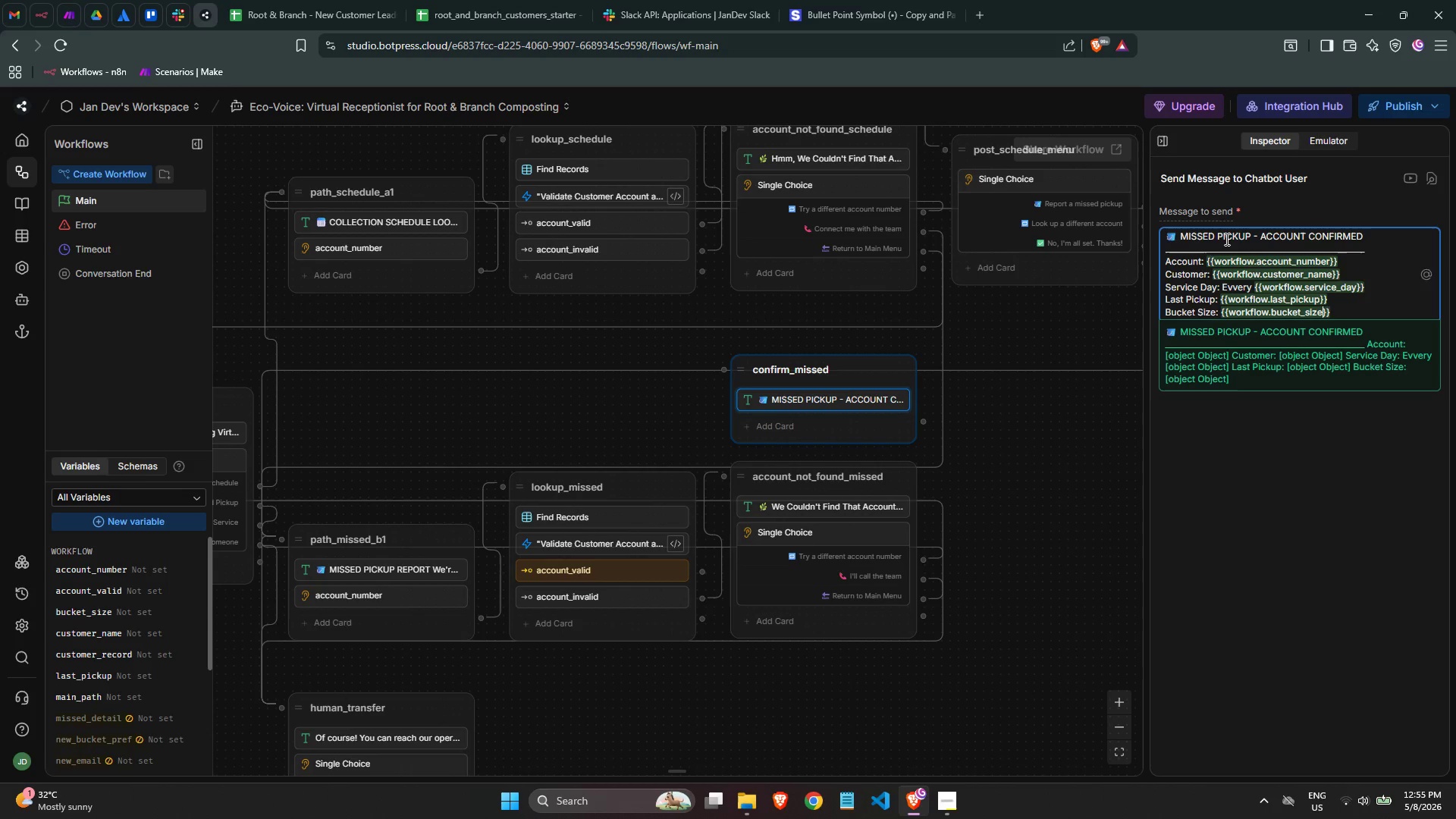 
wait(6.17)
 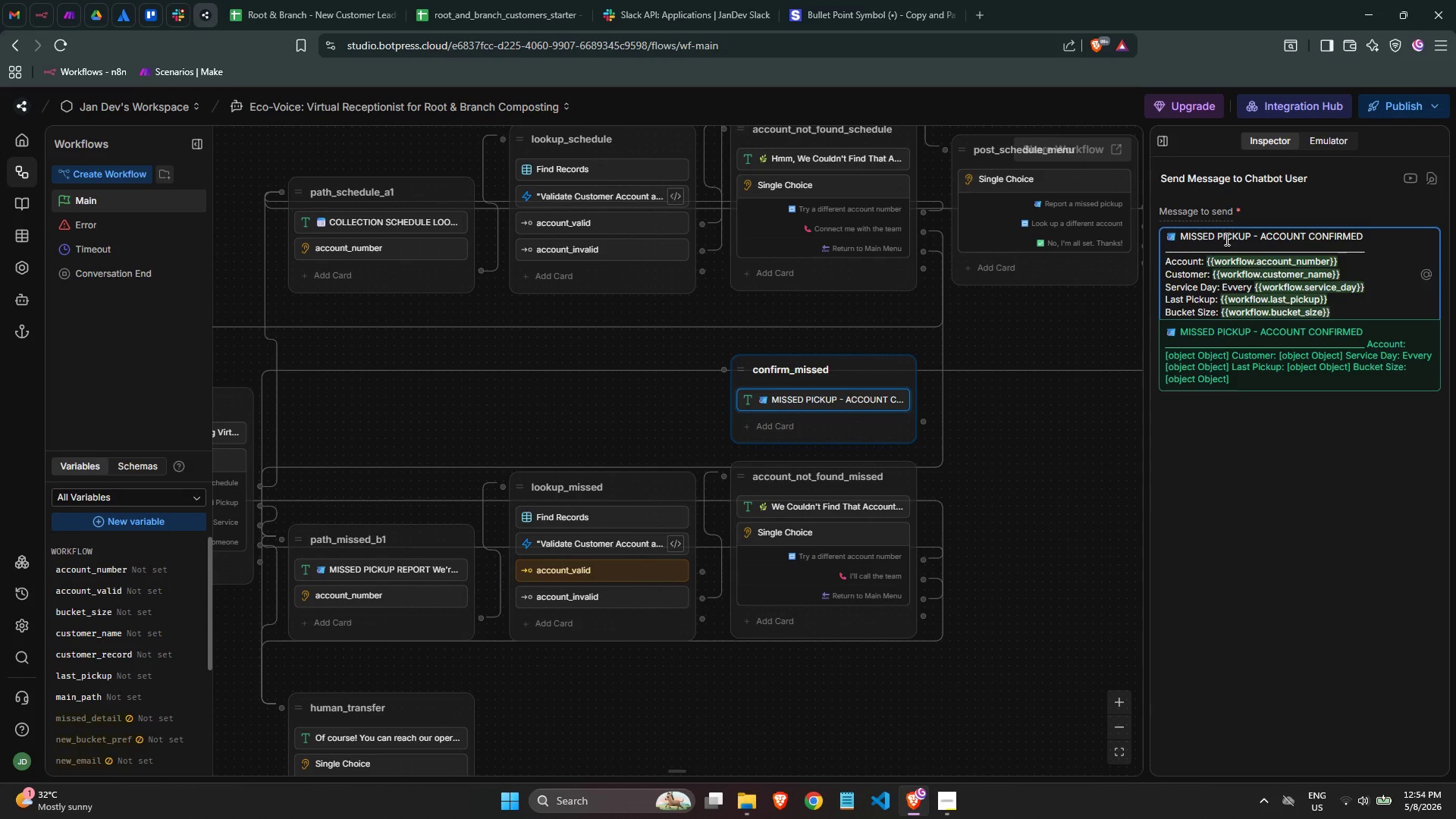 
key(ArrowRight)
 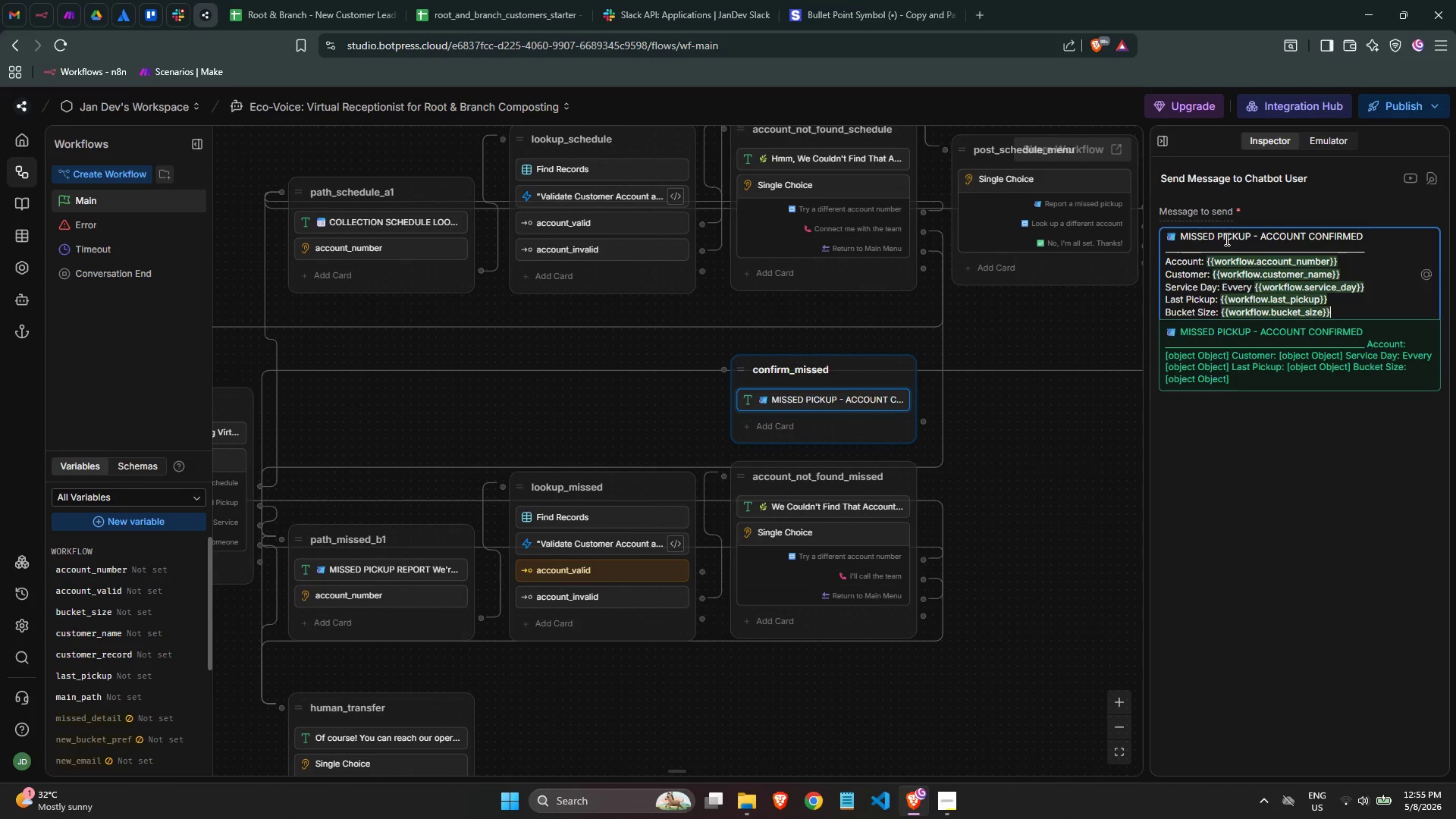 
key(ArrowRight)
 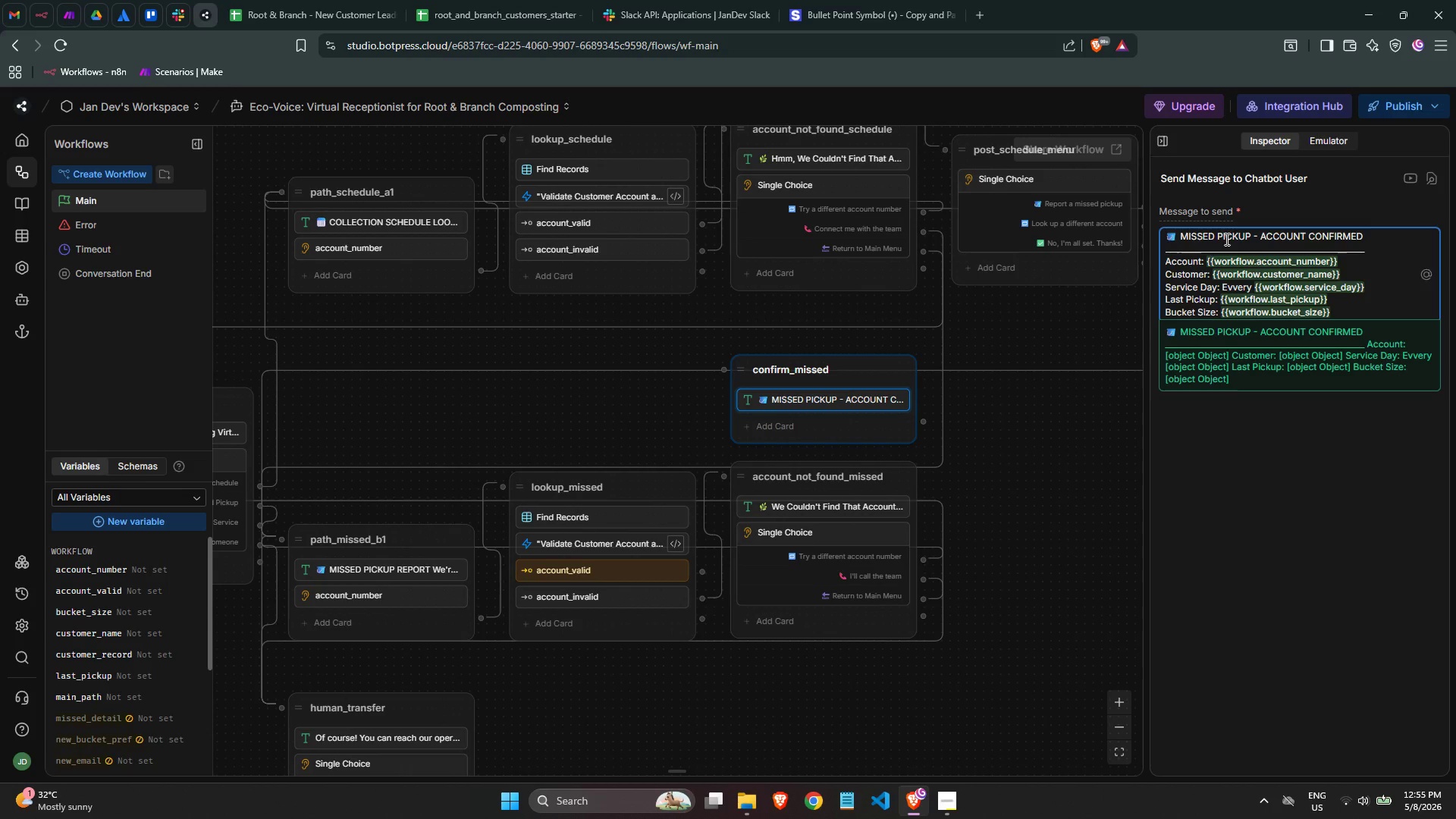 
key(Enter)
 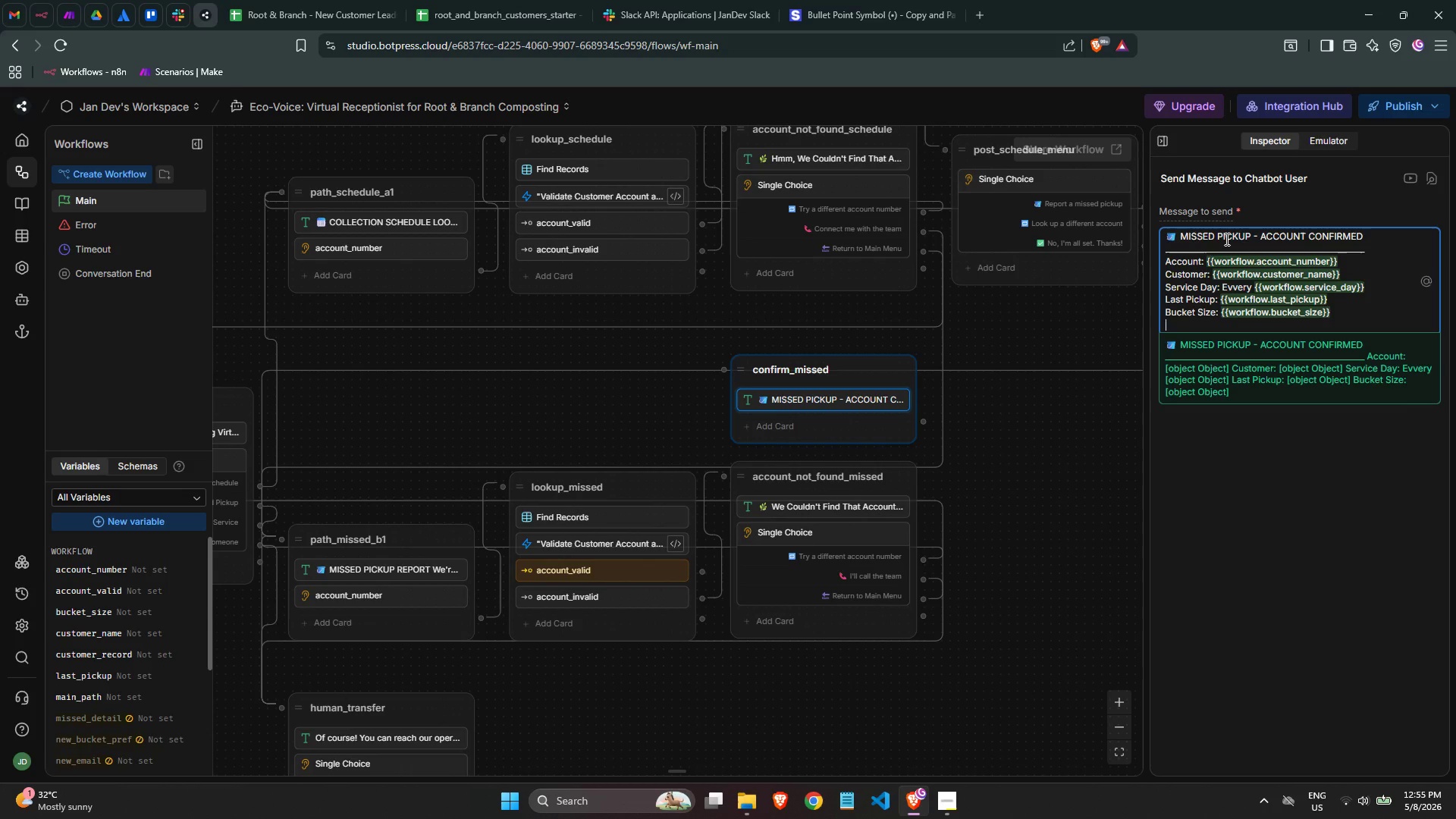 
hold_key(key=Minus, duration=1.5)
 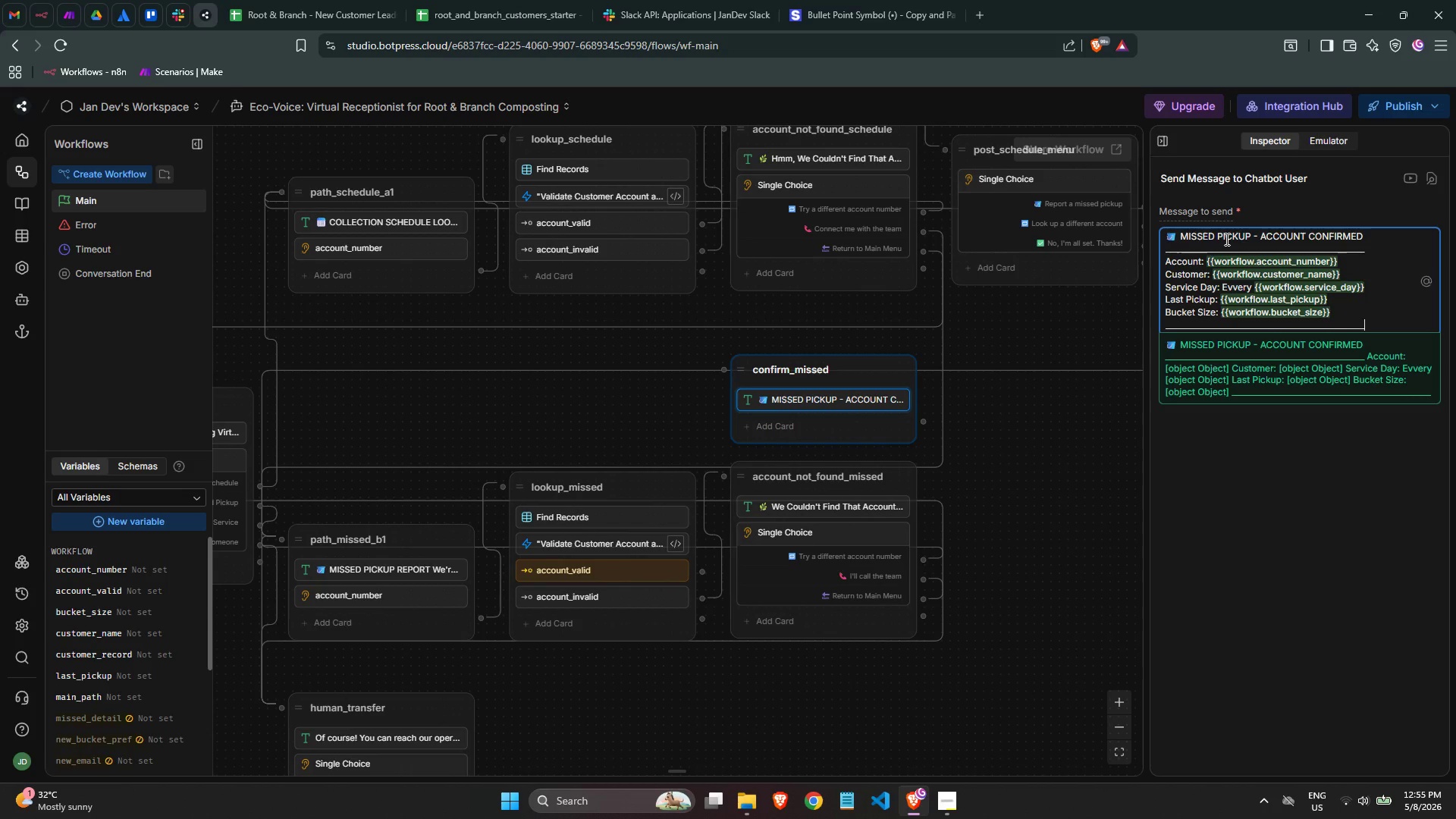 
hold_key(key=Minus, duration=0.53)
 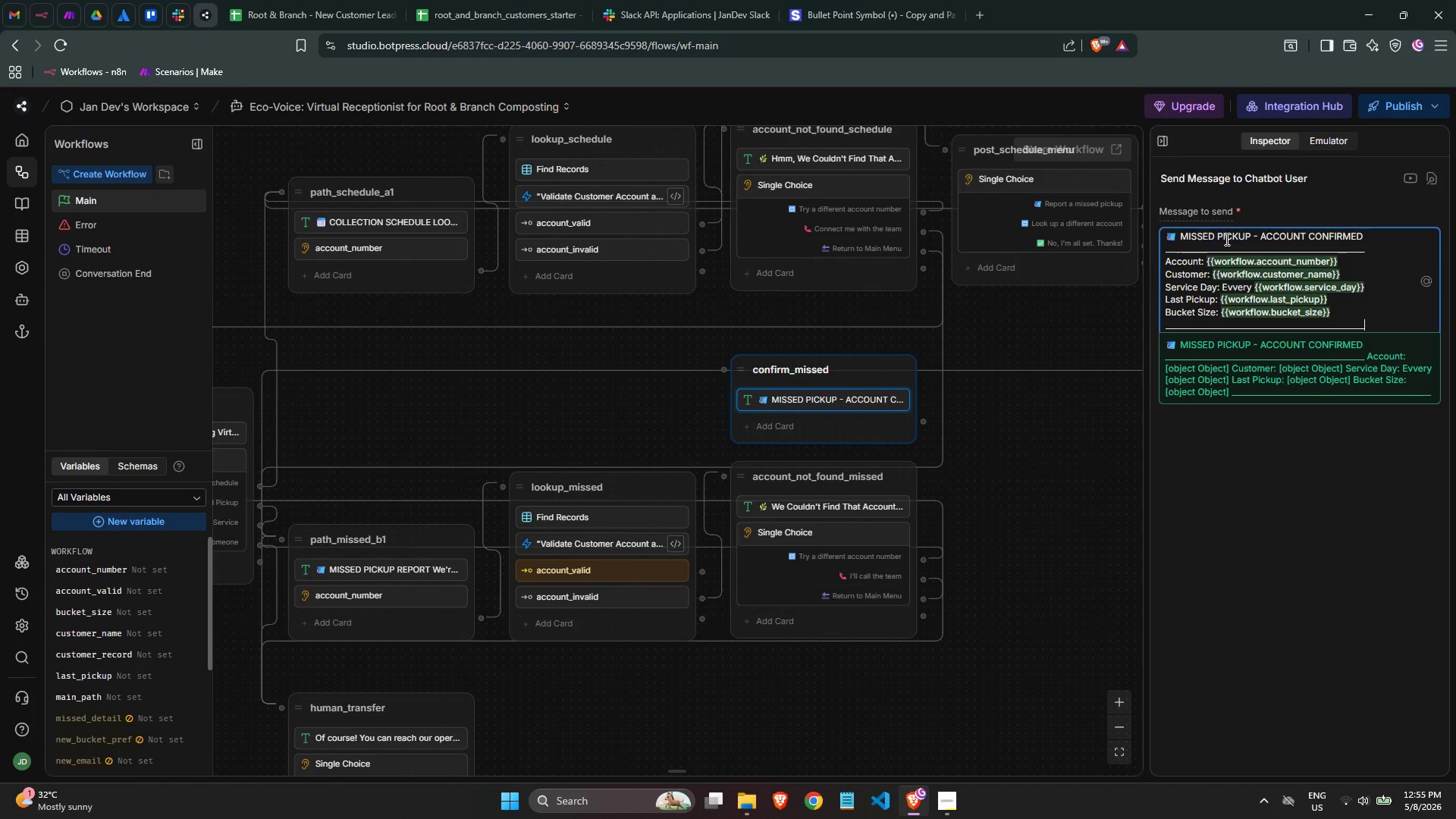 
key(Shift+Minus)
 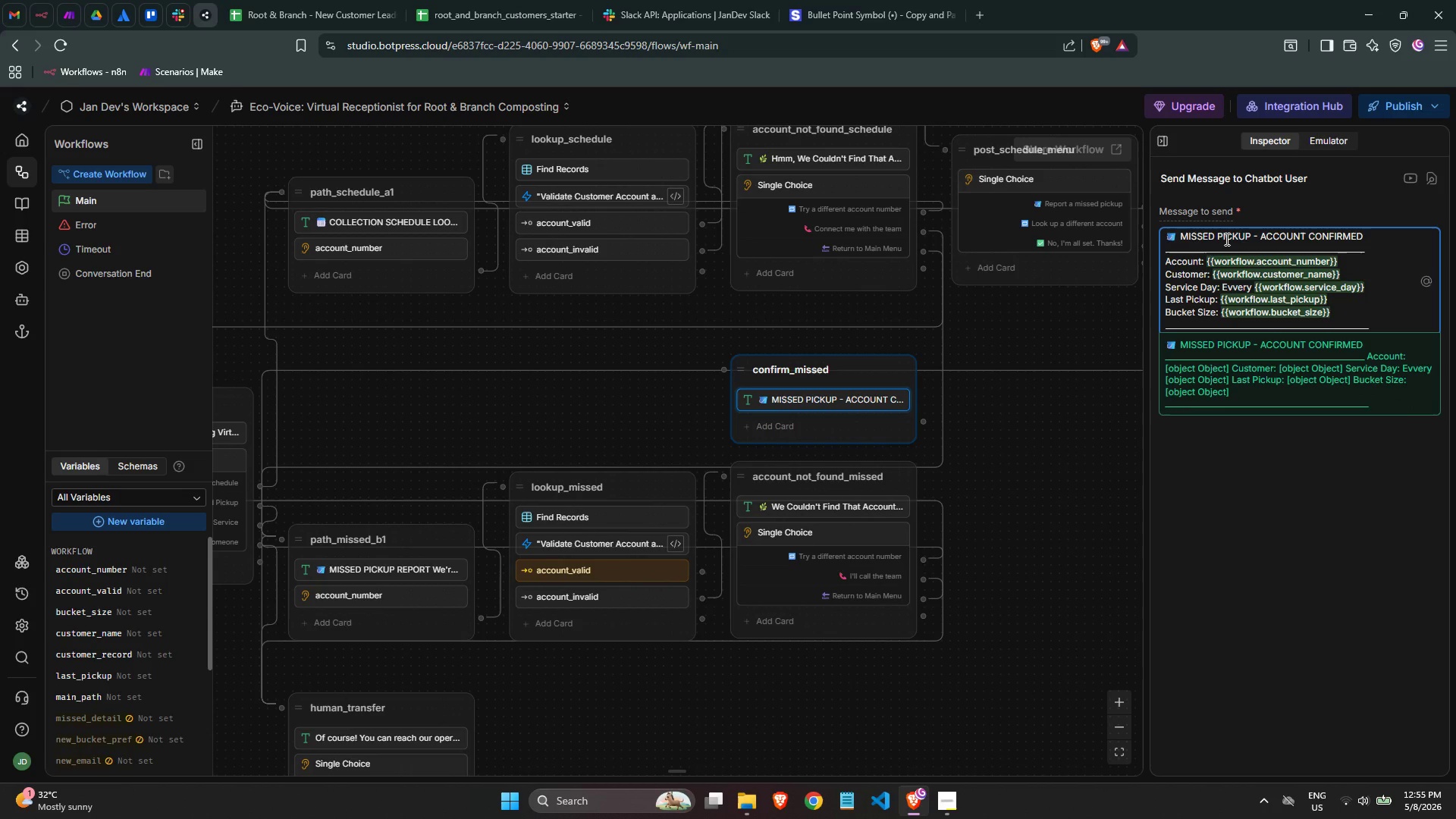 
key(Backspace)
 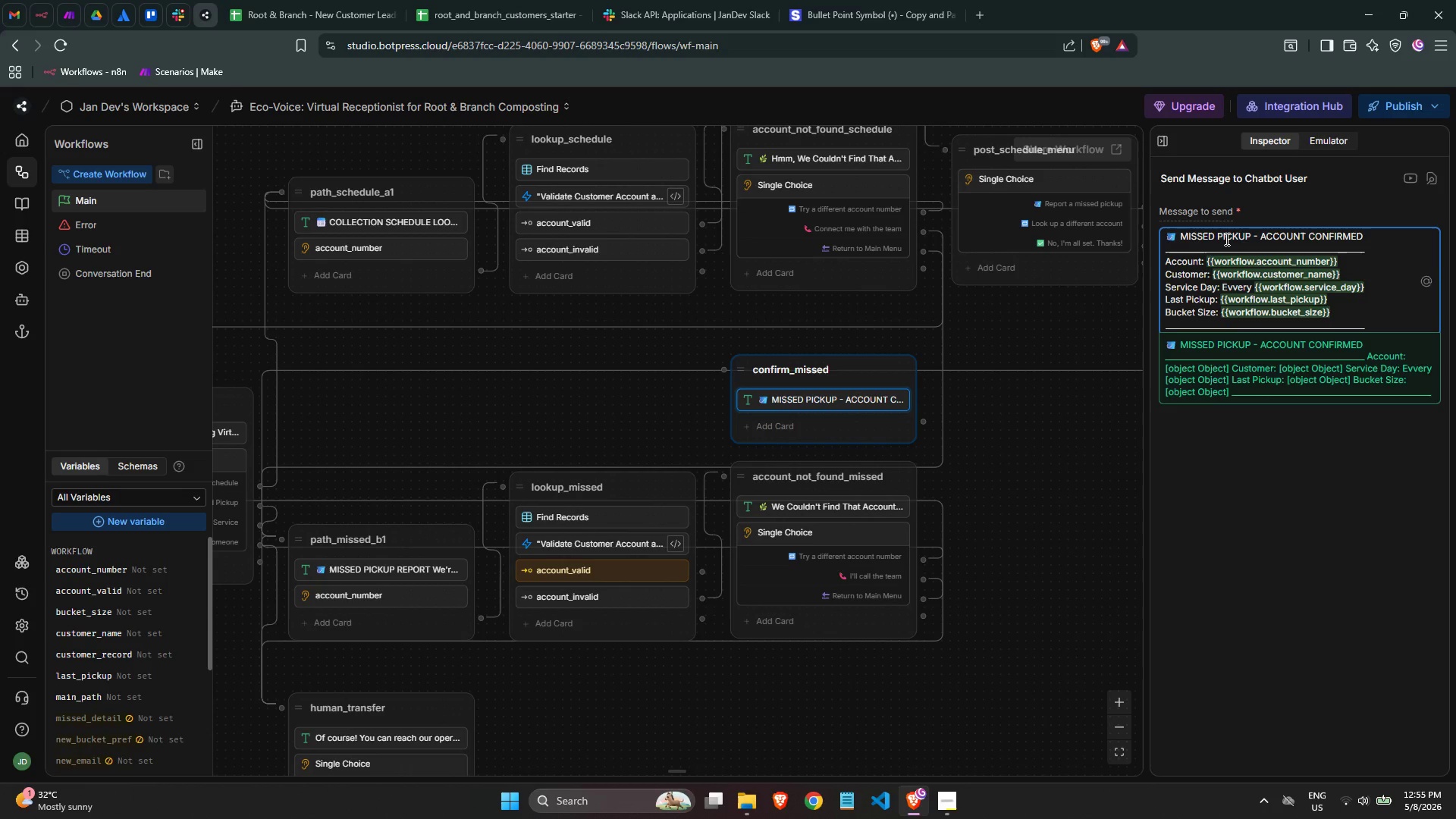 
key(Enter)
 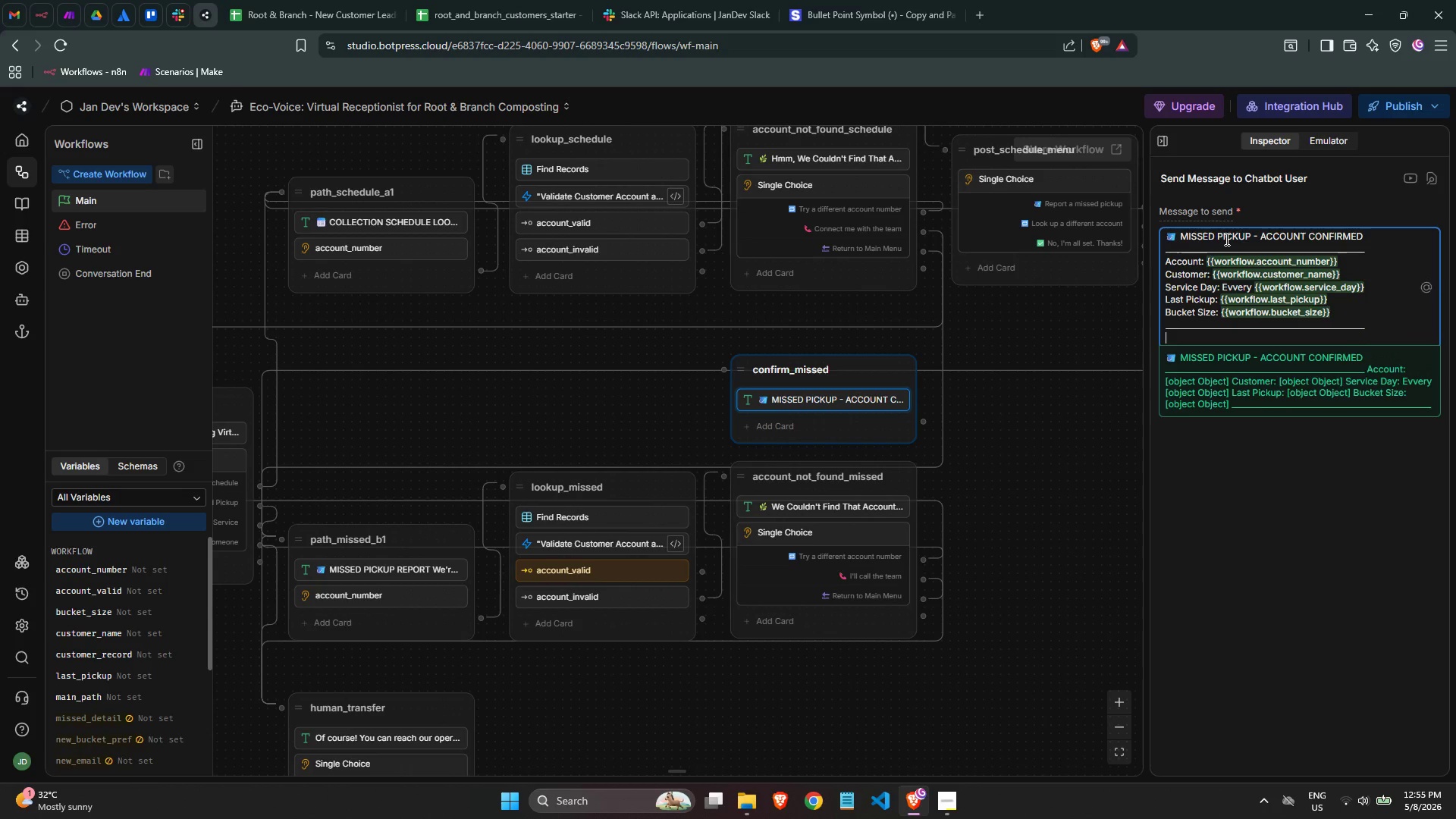 
key(Enter)
 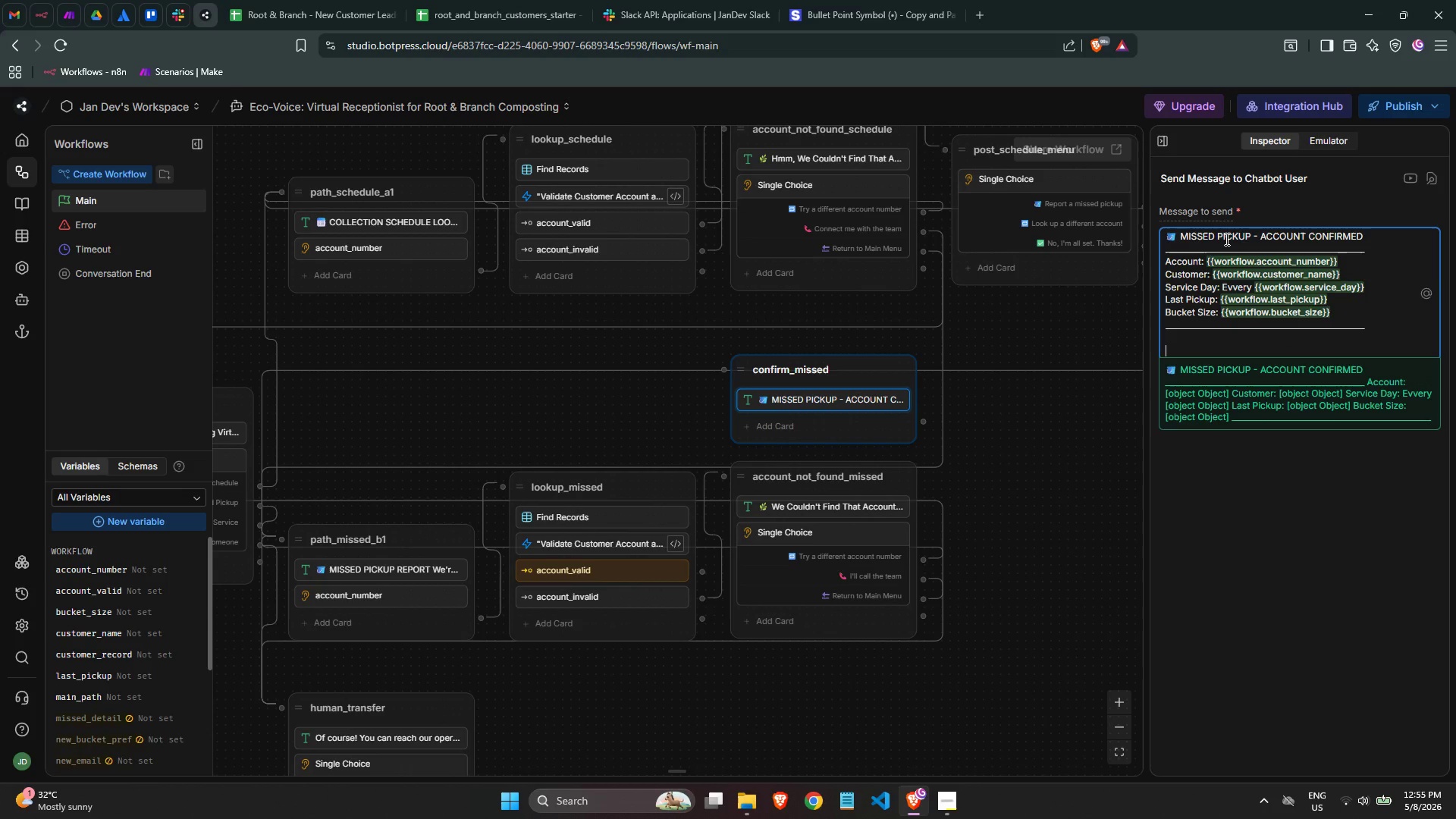 
type(We found your account. Can you add any dea)
key(Backspace)
type(tail about today's missed pickup? For example:)
 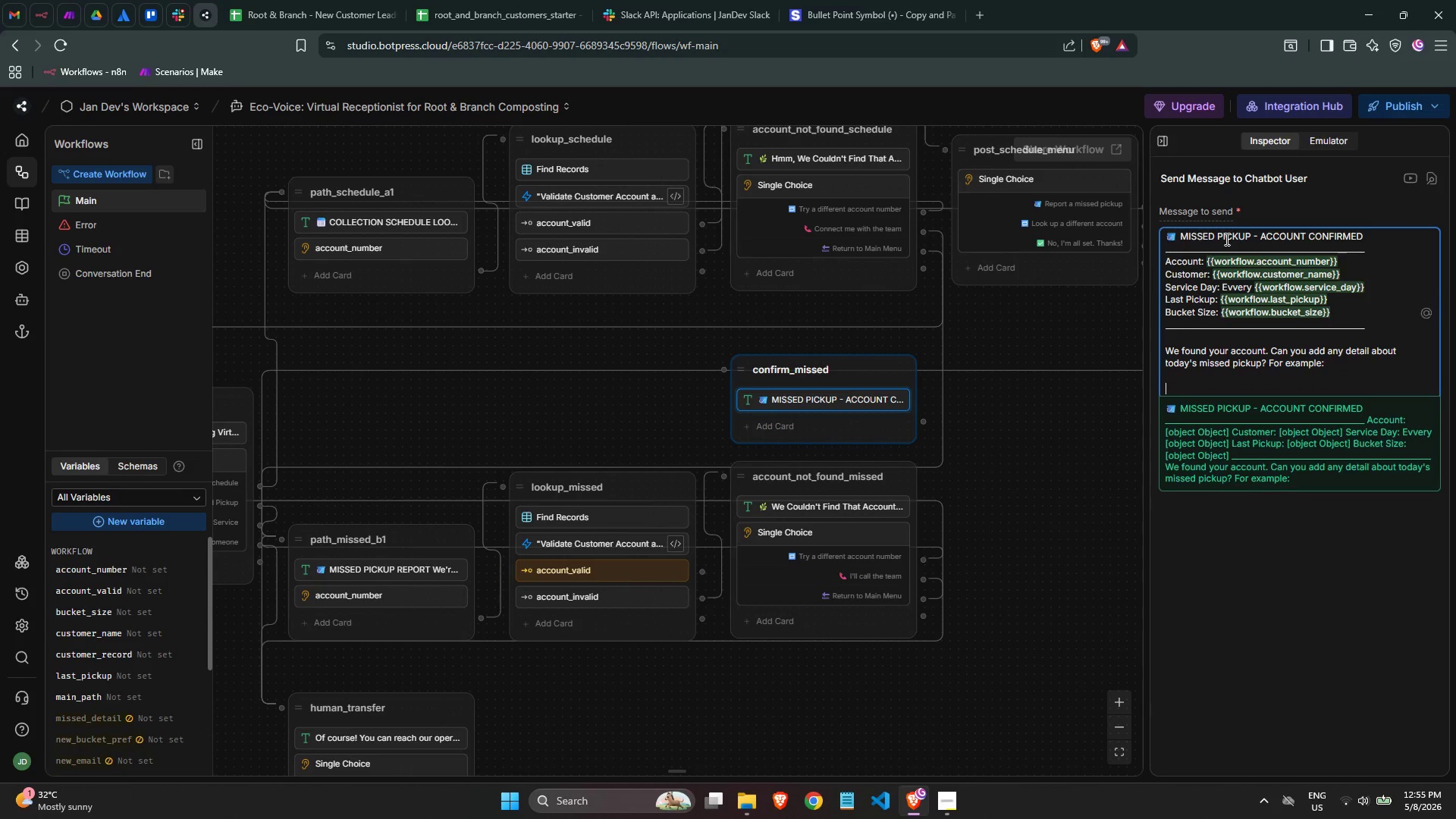 
 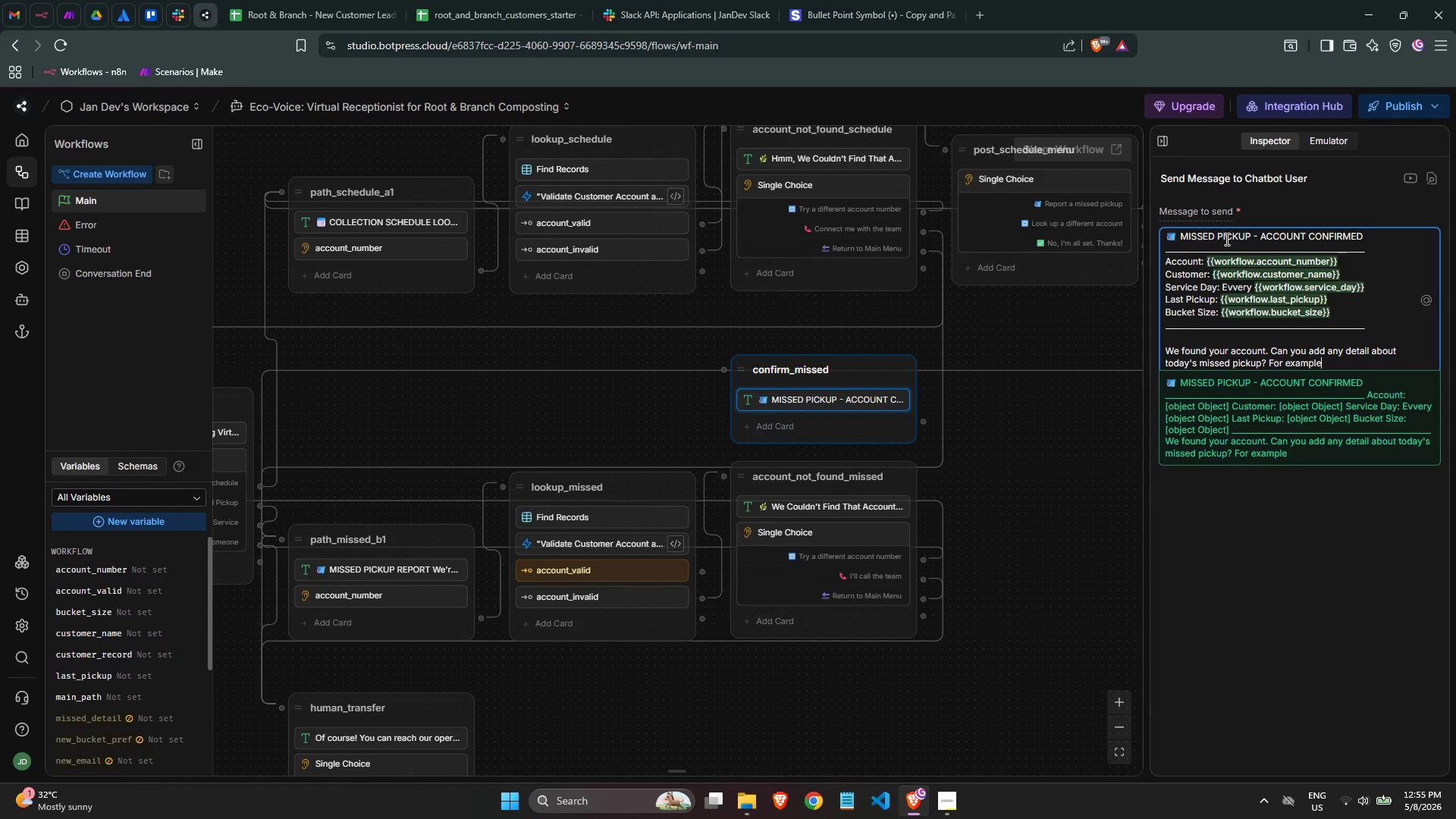 
key(Enter)
 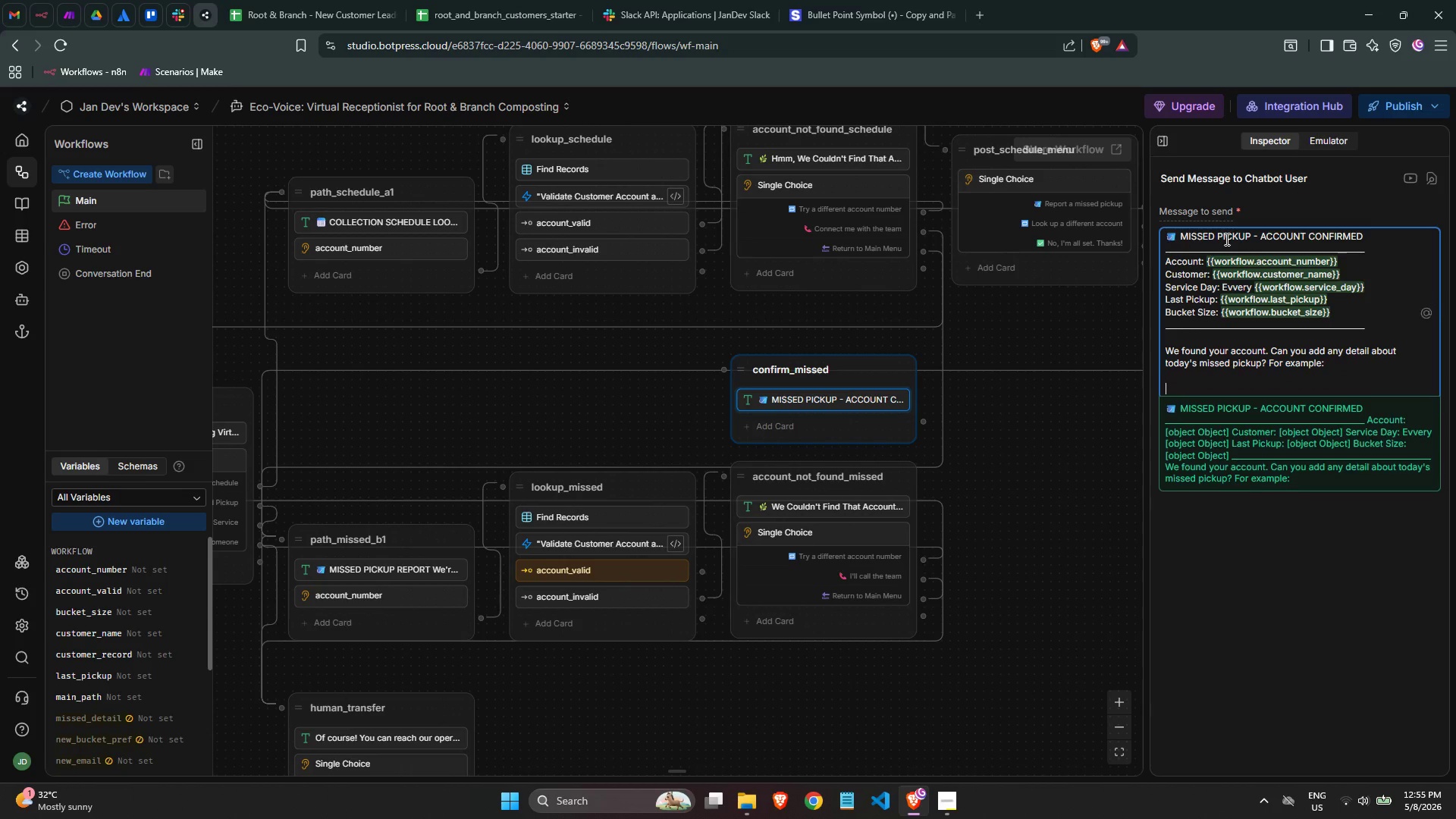 
key(Enter)
 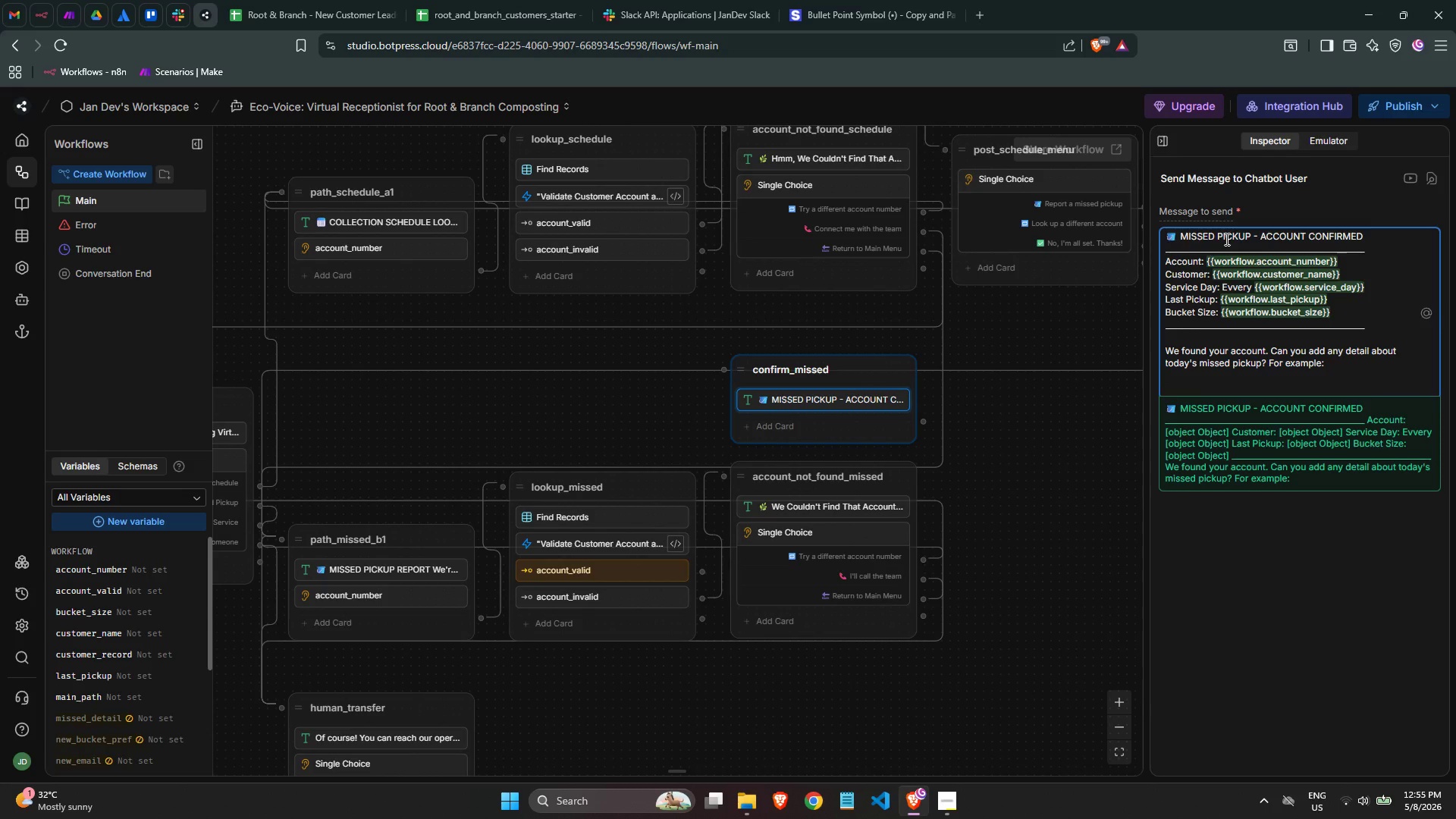 
left_click([821, 0])
 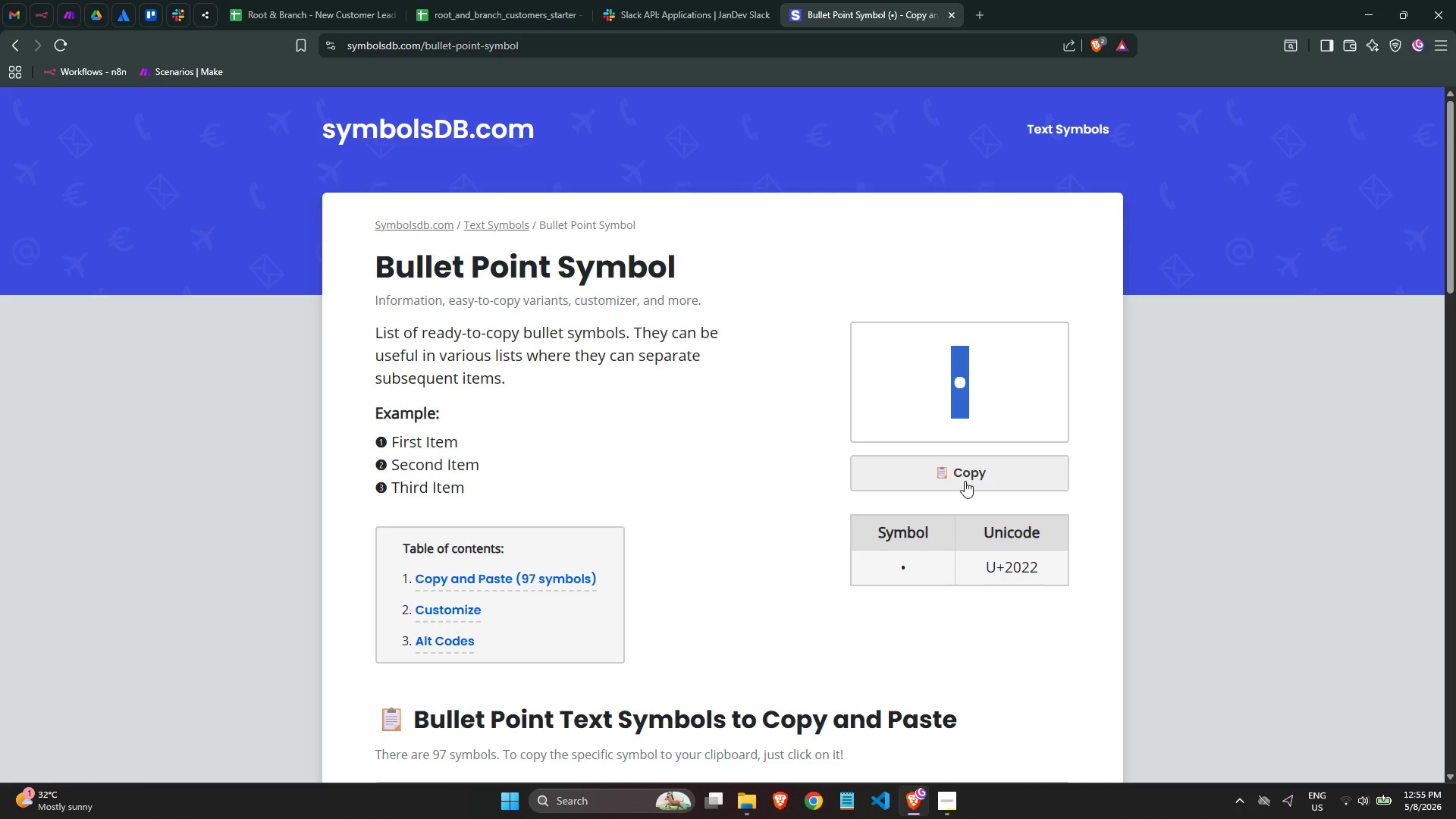 
left_click([965, 481])
 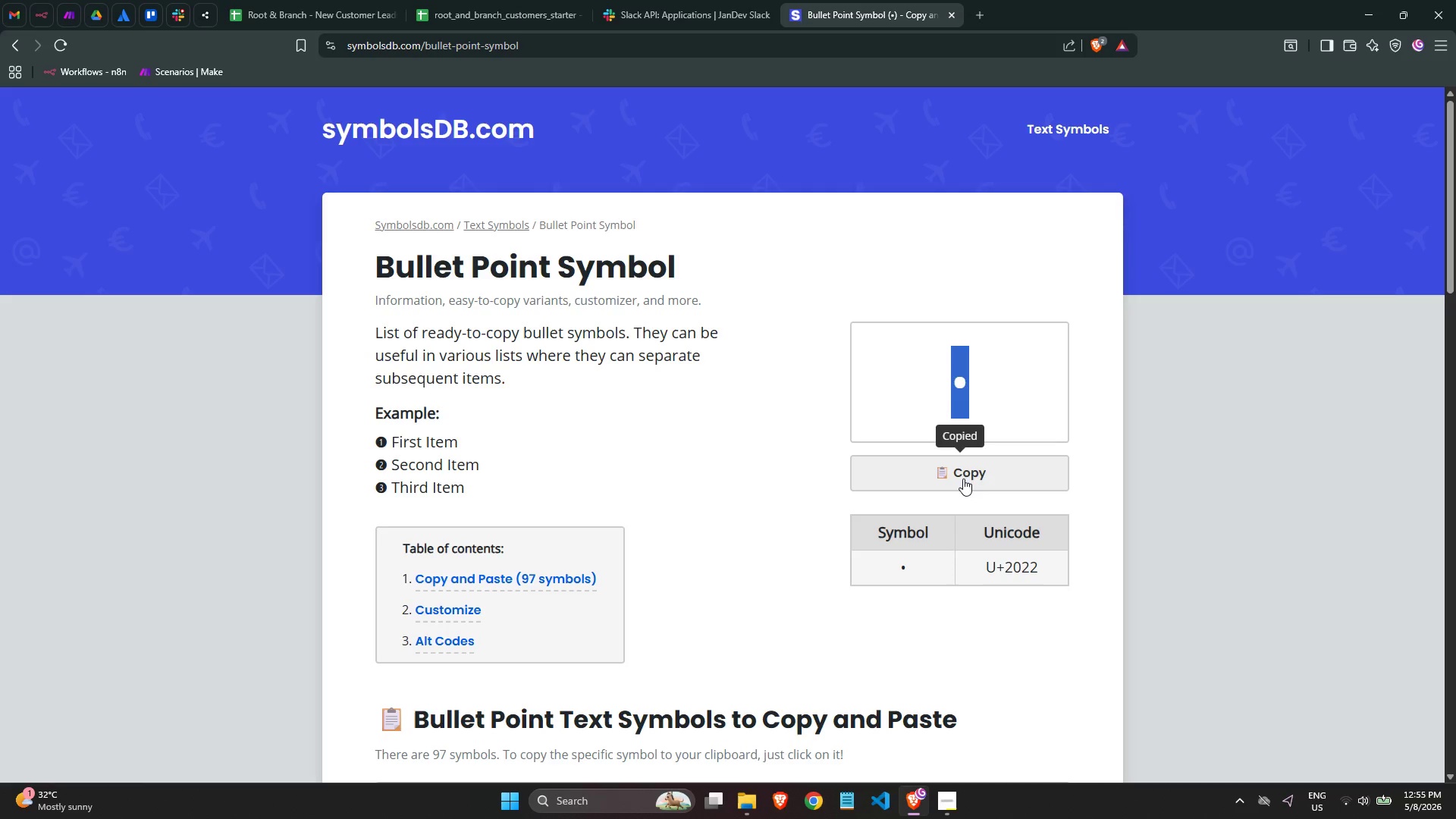 
left_click([963, 478])
 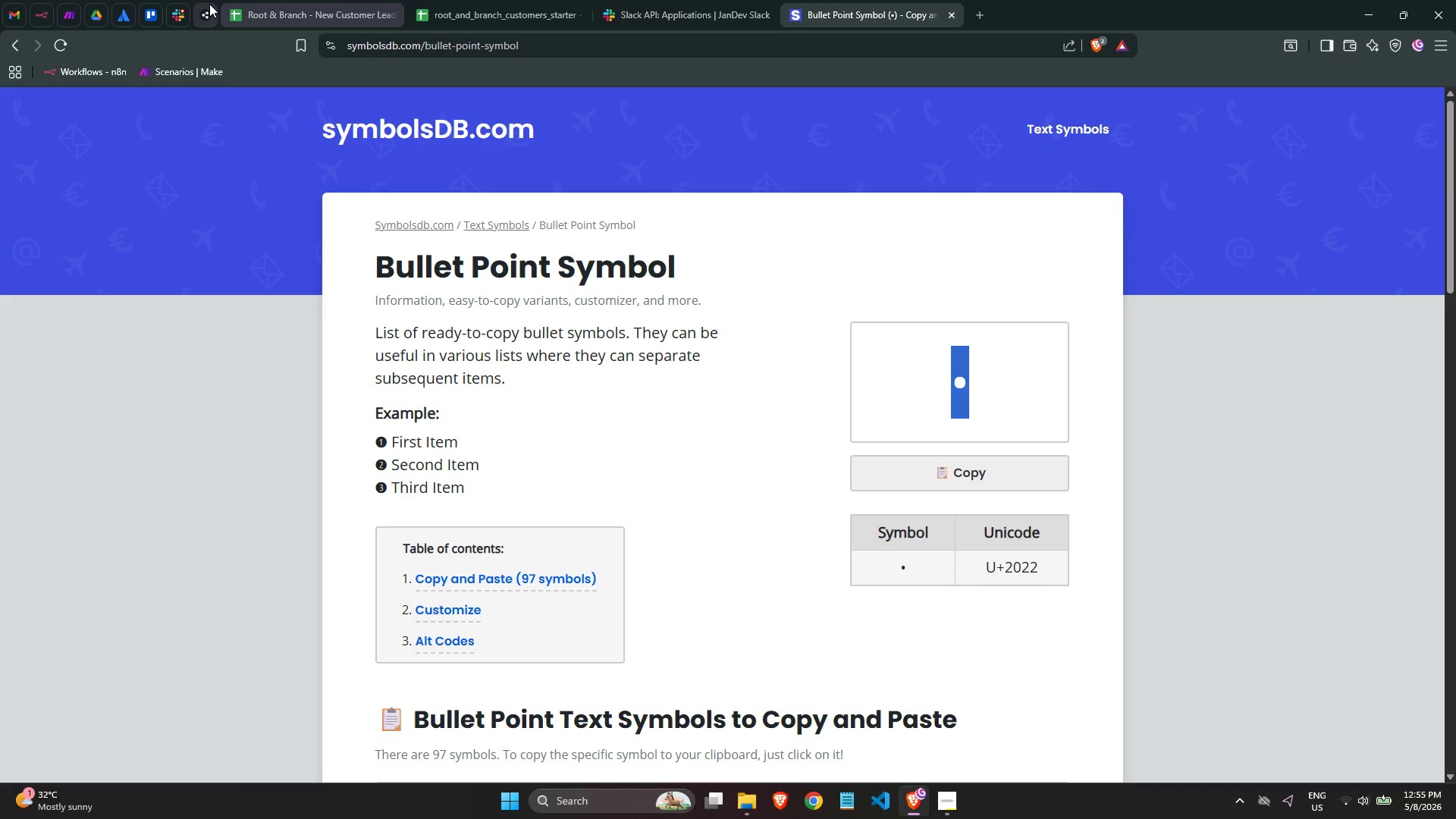 
left_click([208, 2])
 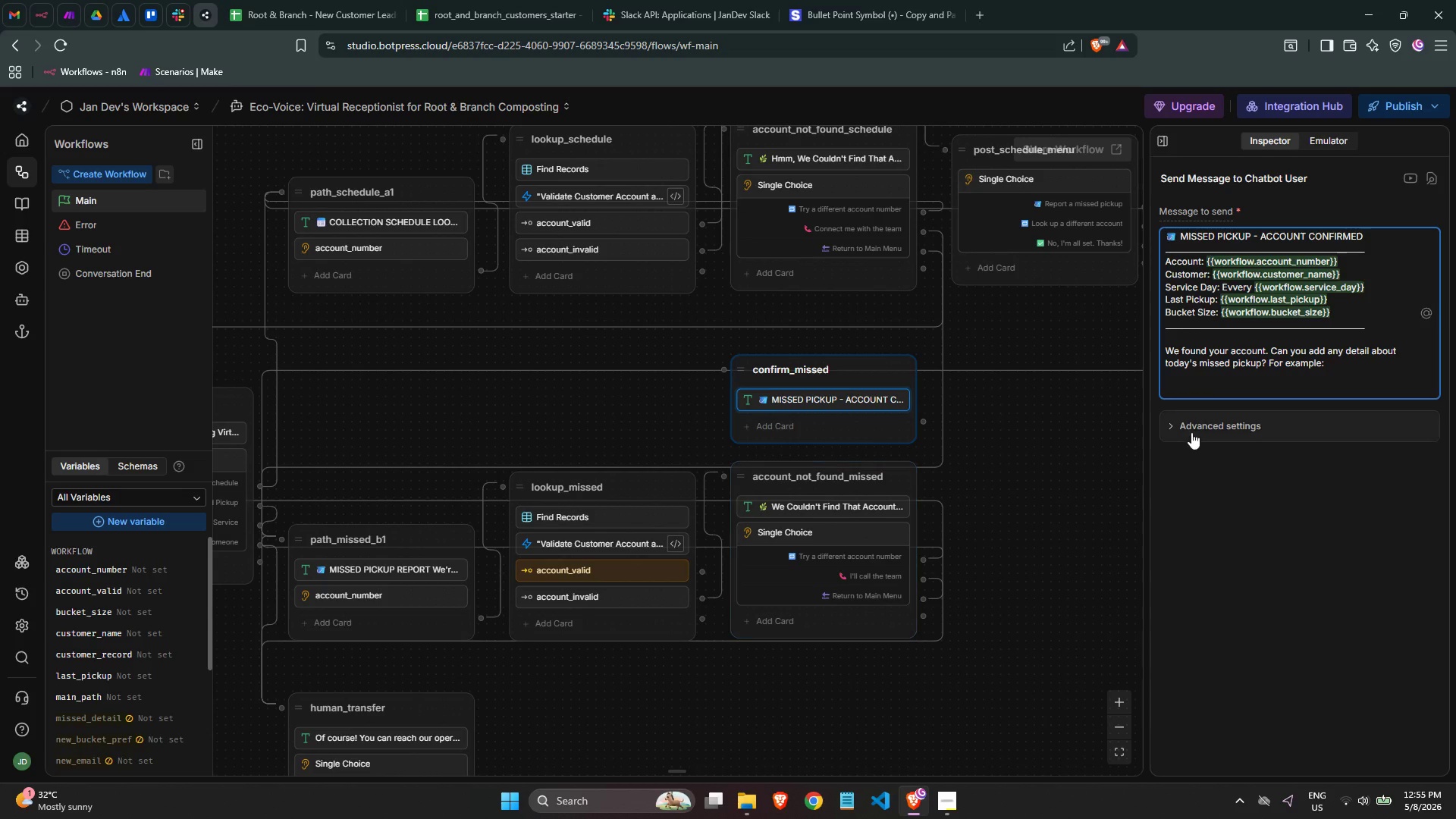 
key(Control+ControlLeft)
 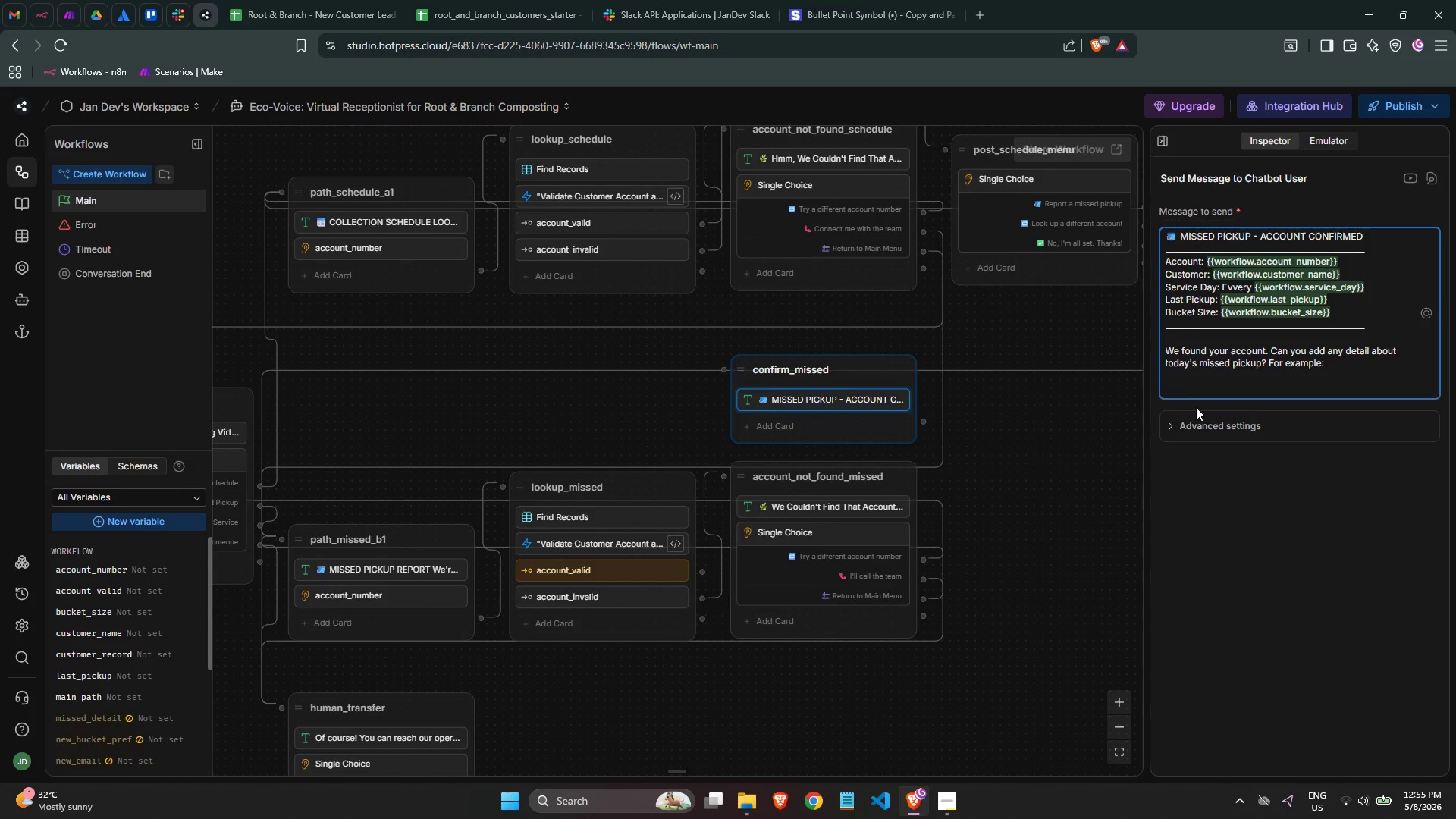 
key(Control+V)
 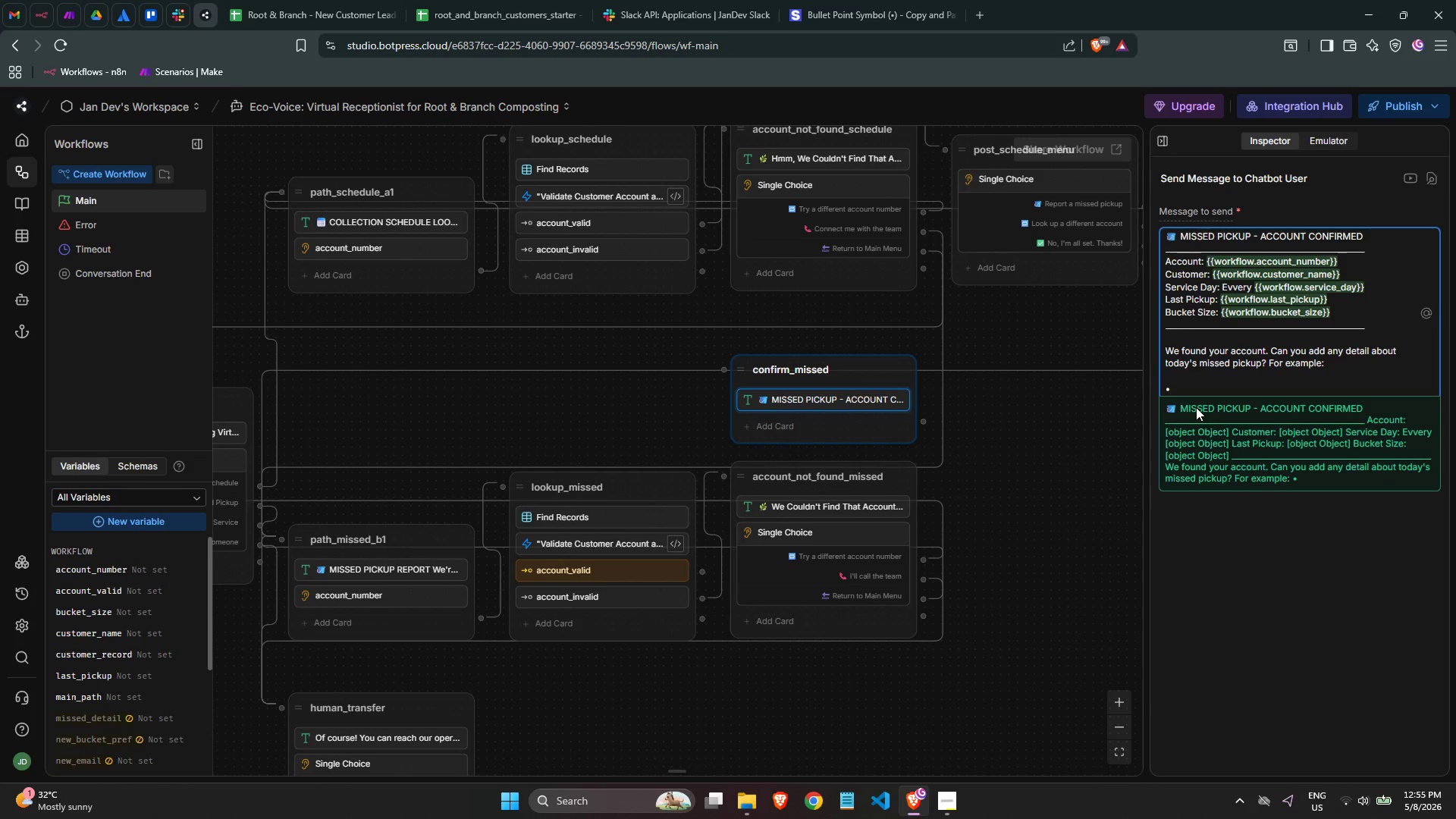 
type( "Bukcet)
key(Backspace)
key(Backspace)
key(Backspace)
key(Backspace)
type(cl)
key(Backspace)
type(ket was at the curb by 6:30 AM)
 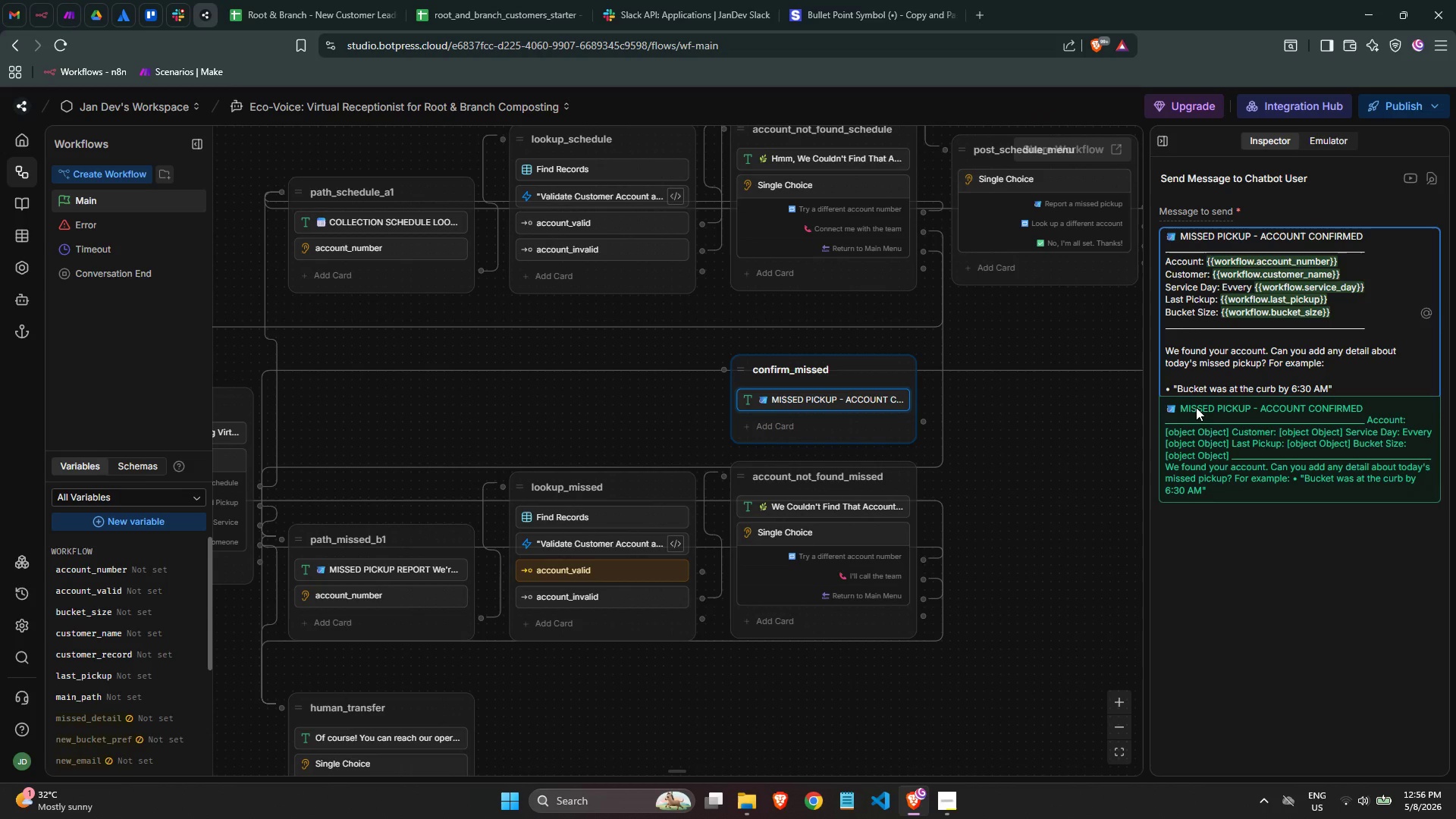 
key(ArrowRight)
 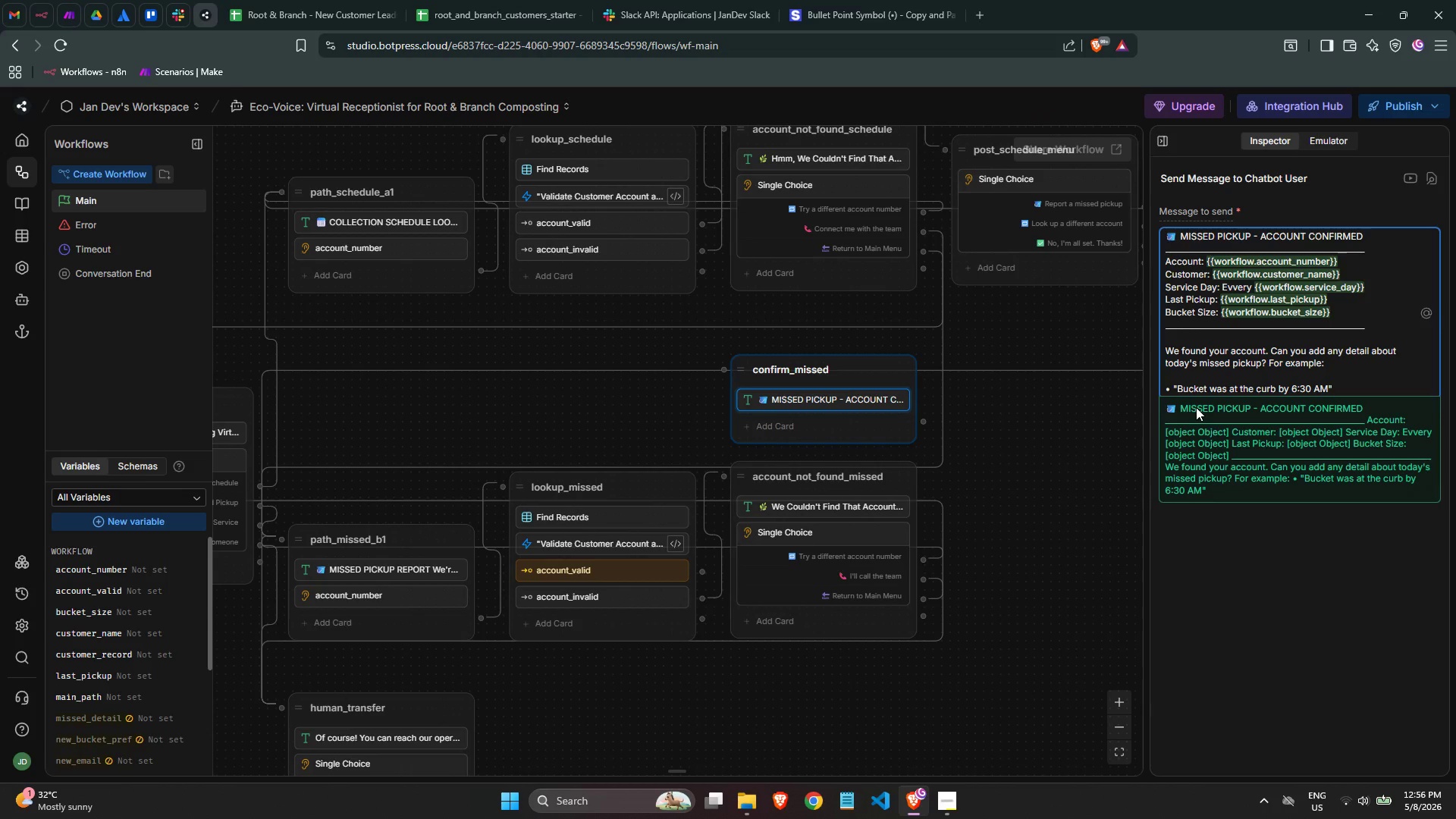 
key(Enter)
 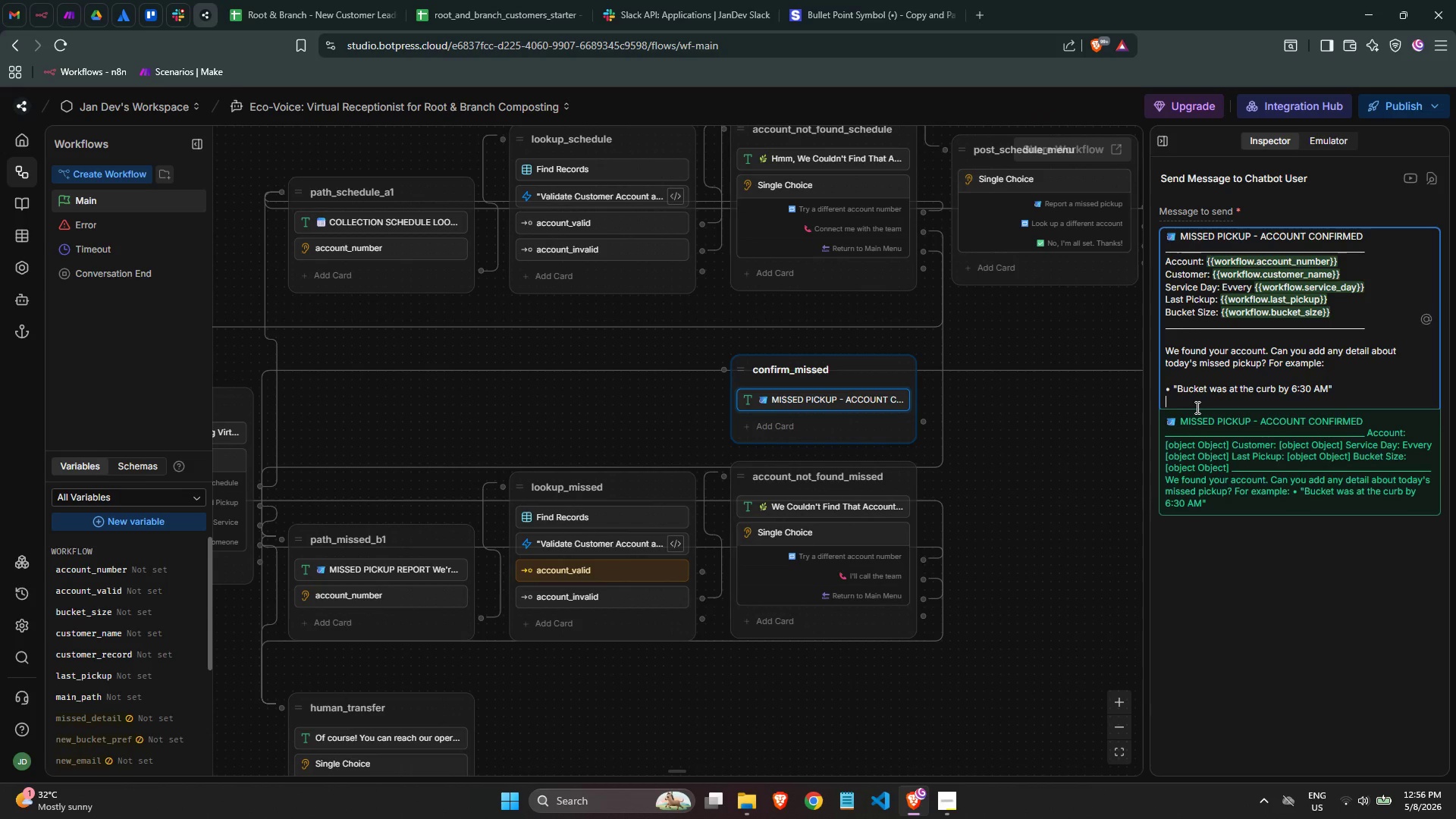 
key(Control+ControlLeft)
 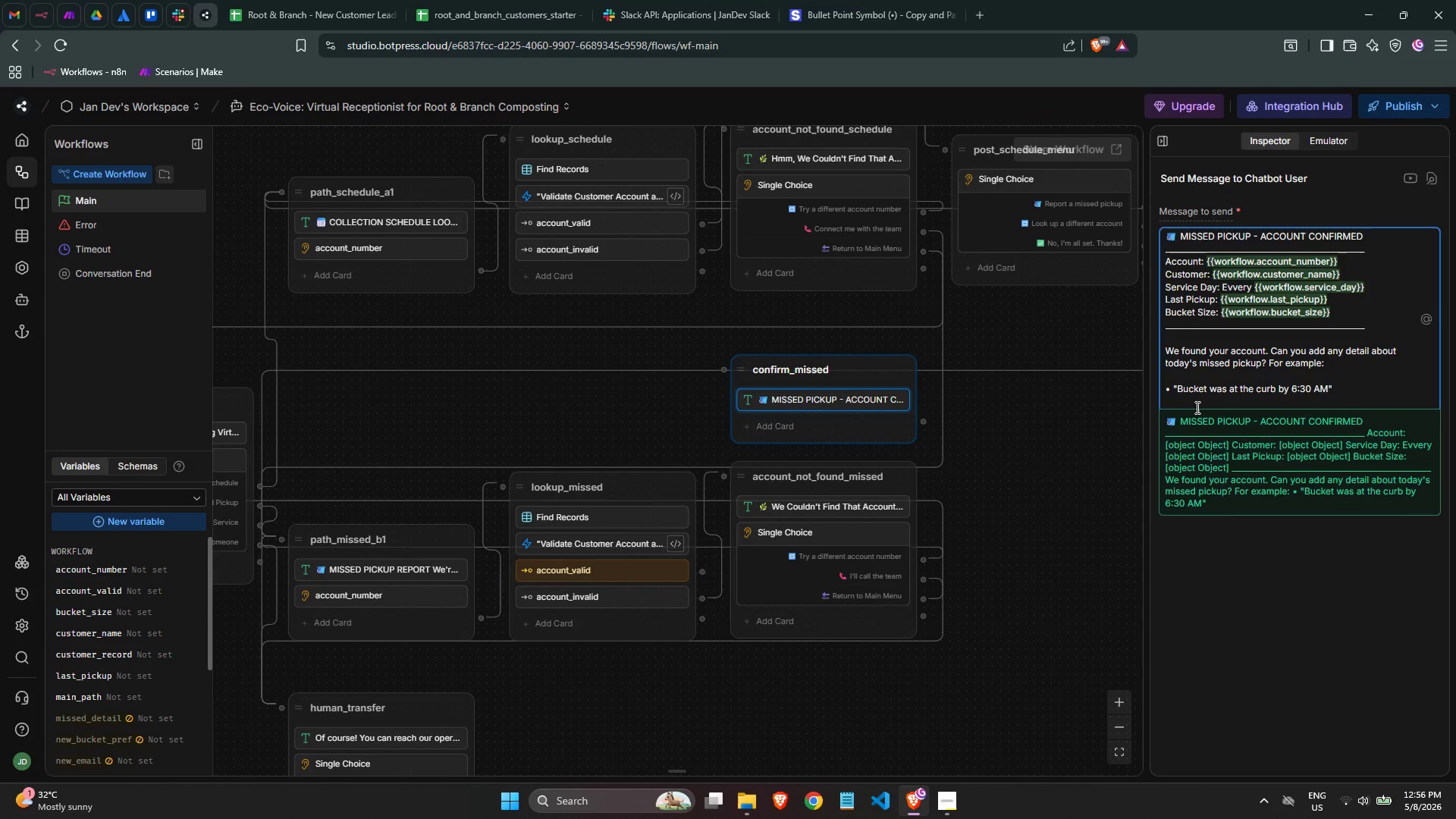 
key(Control+V)
 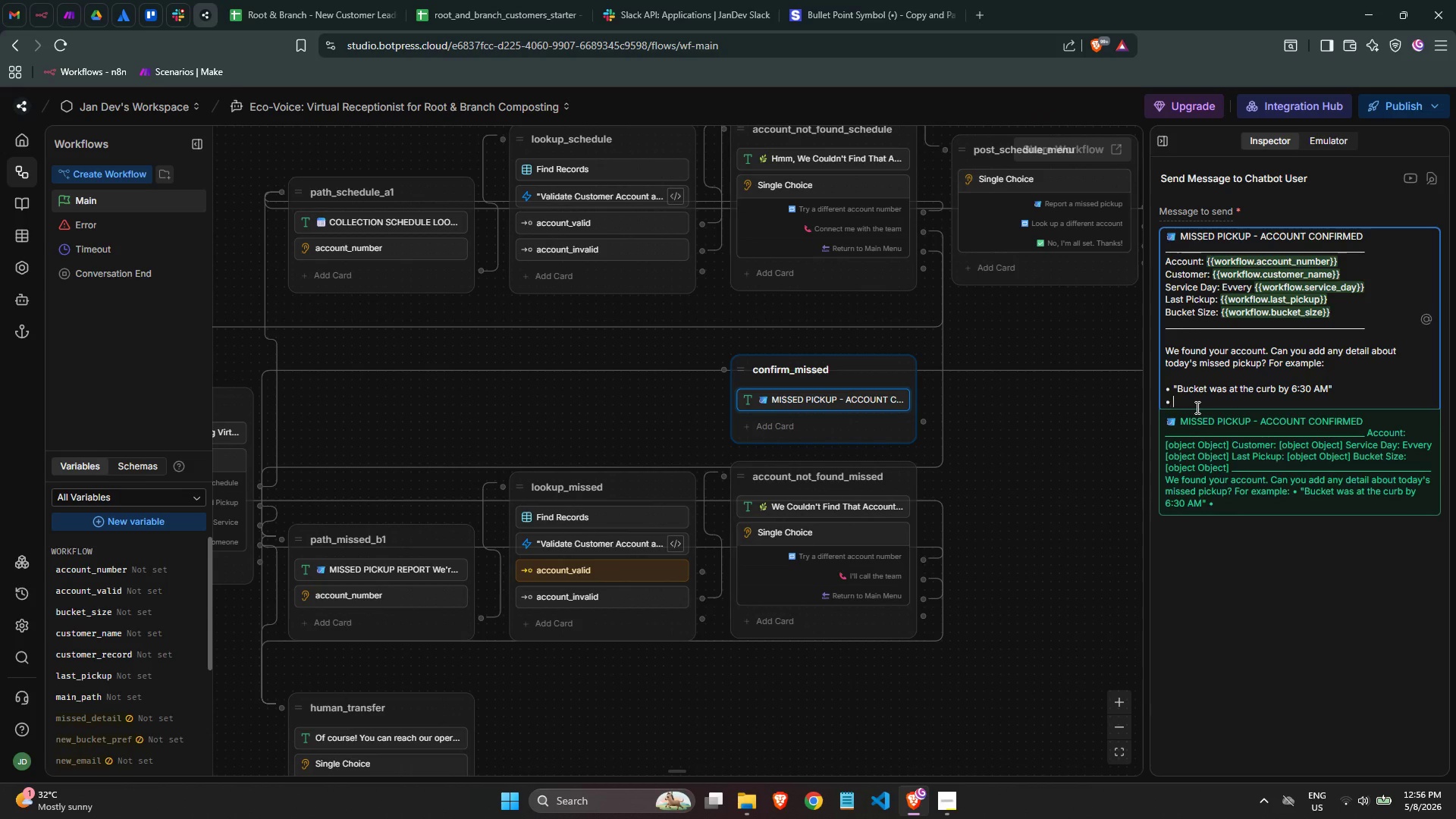 
type( "No truck came at all this morning)
 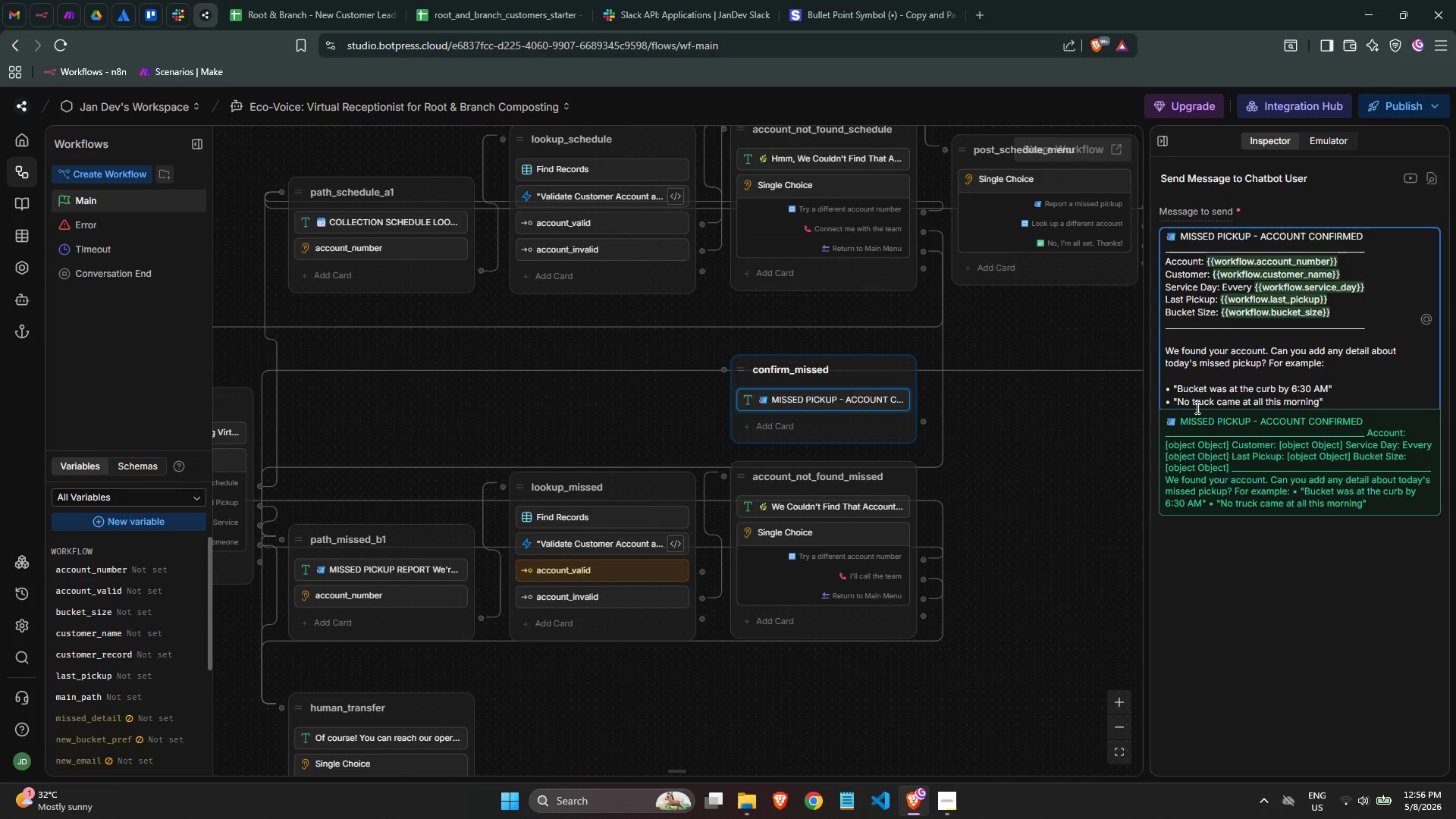 
key(ArrowRight)
 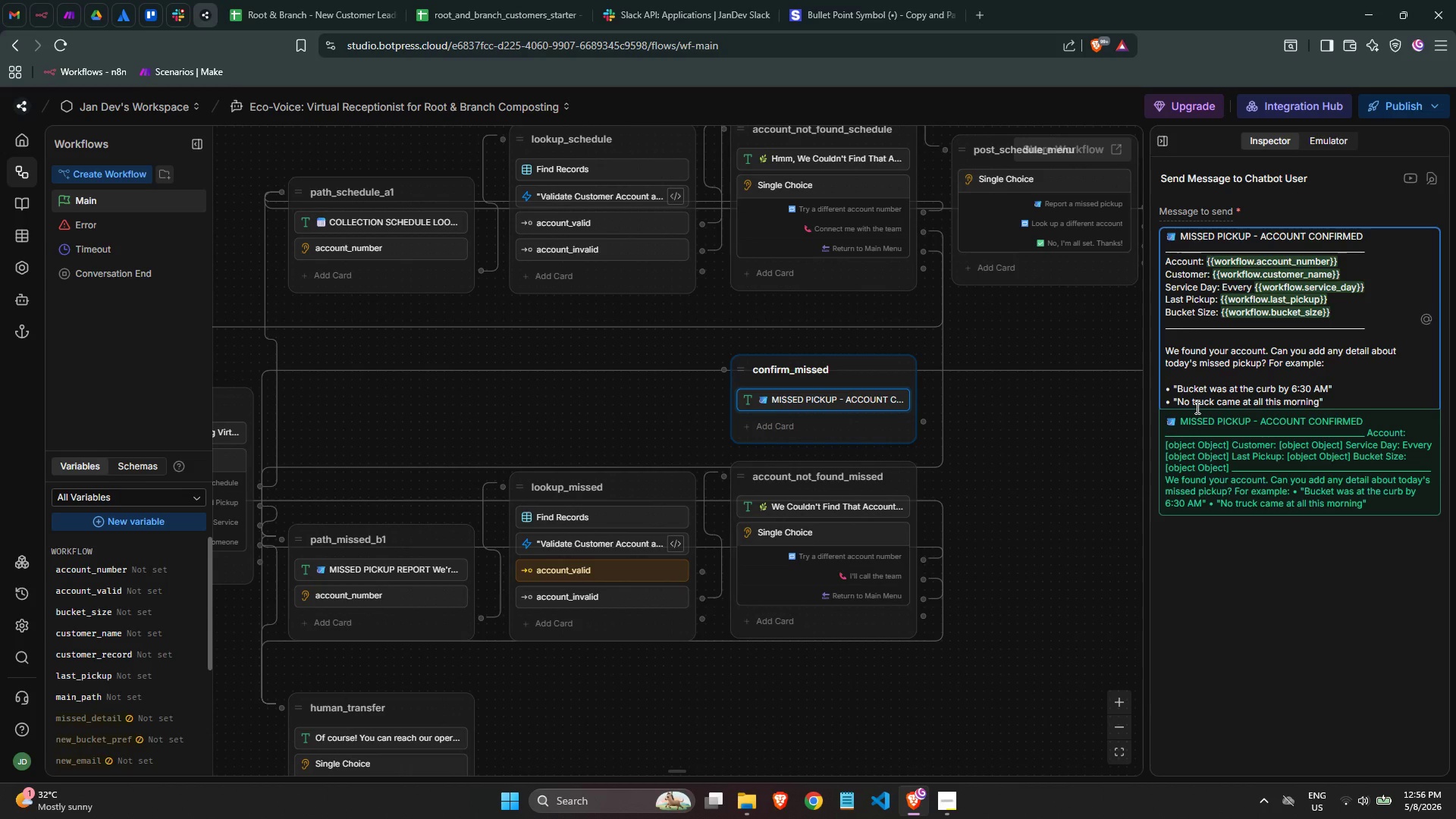 
key(Enter)
 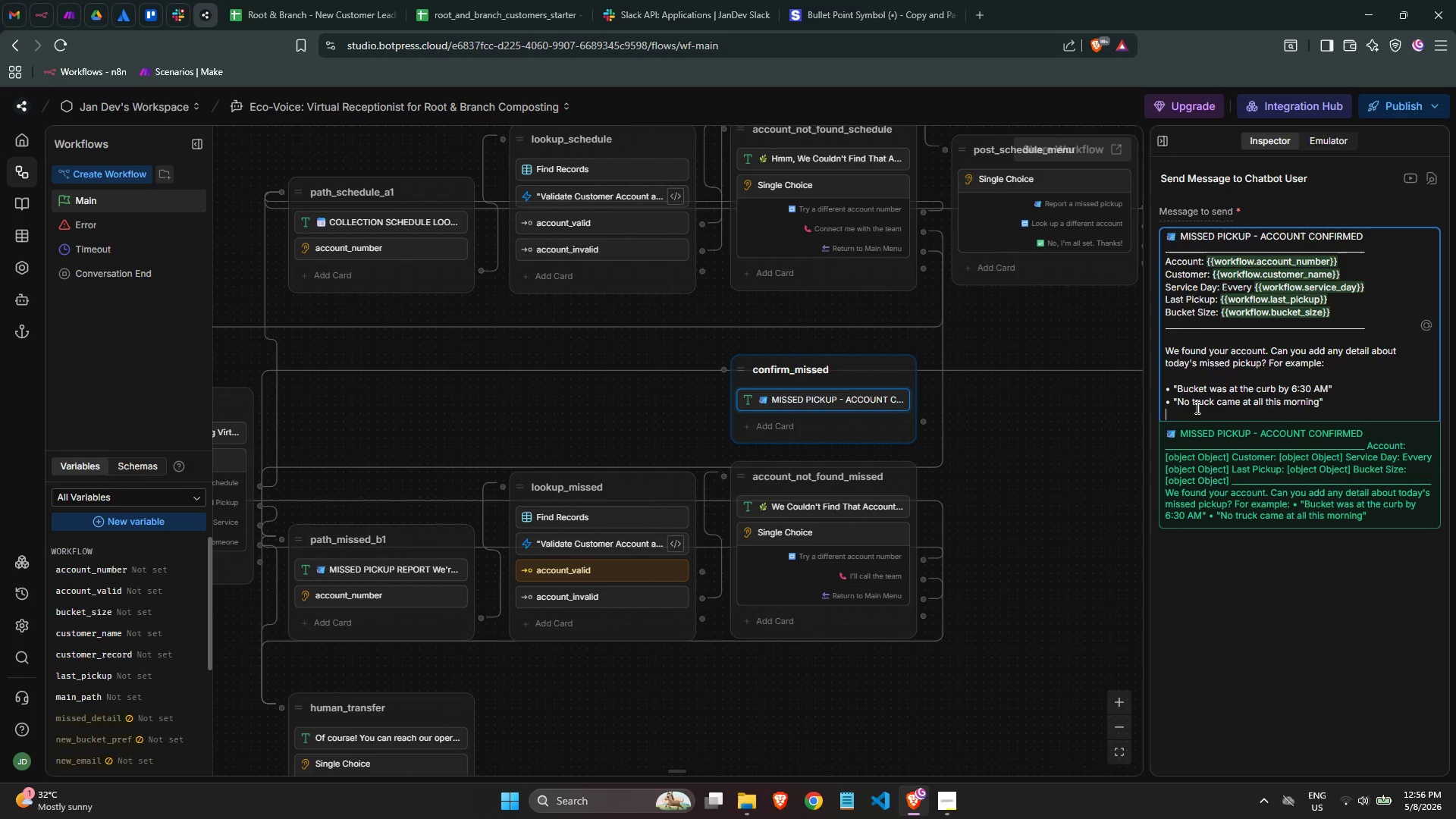 
key(Control+ControlLeft)
 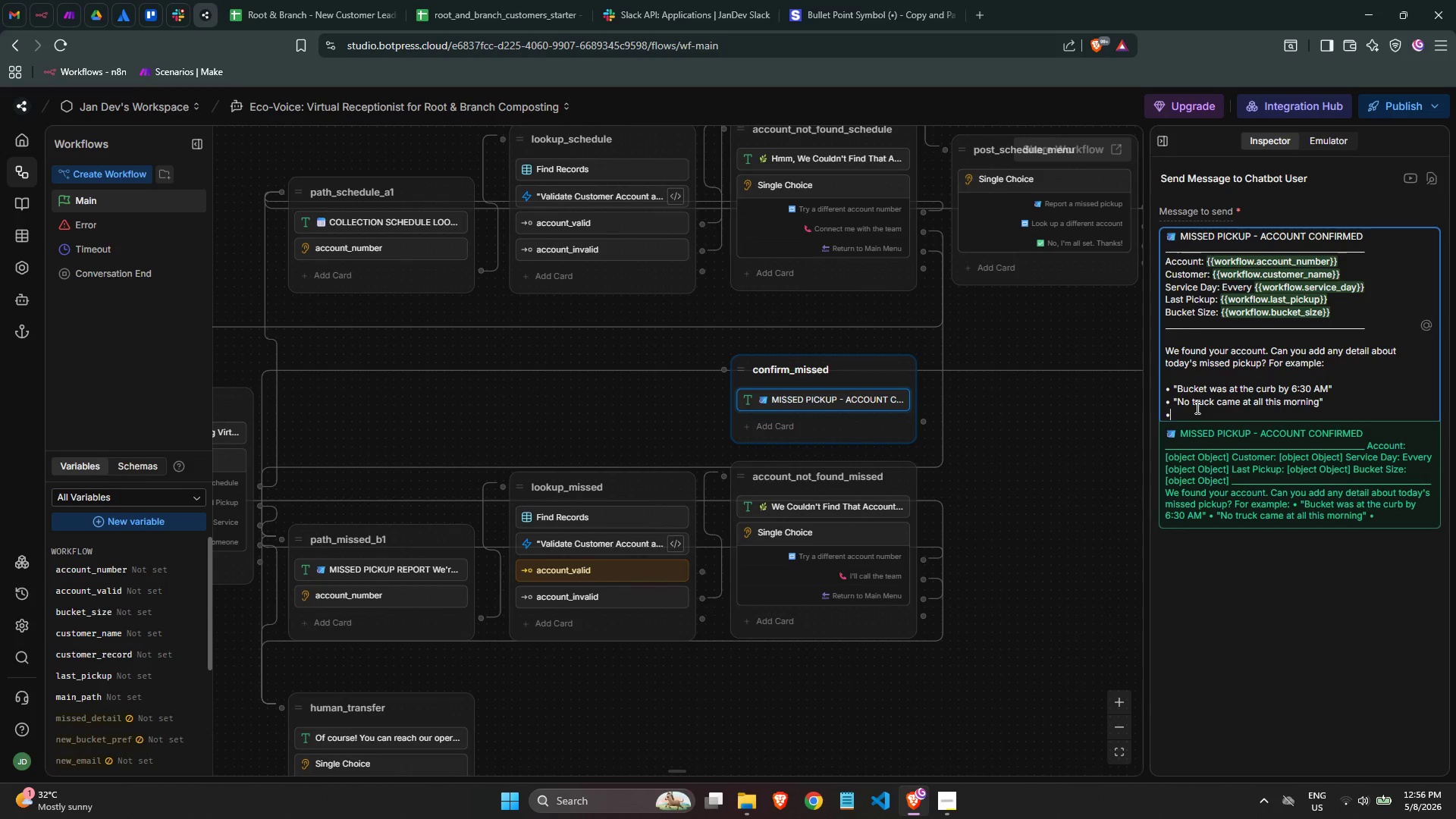 
key(Control+V)
 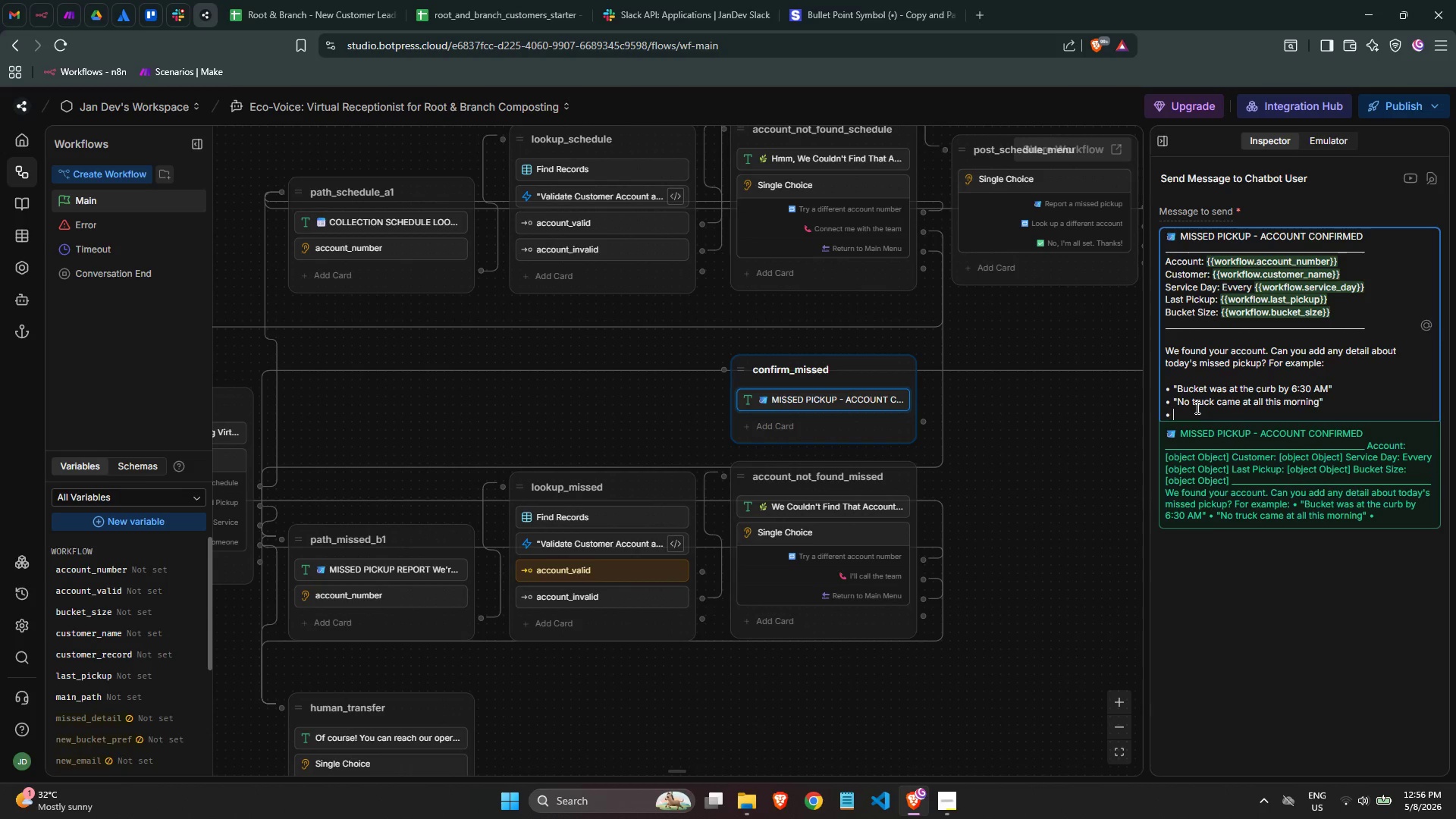 
type( "Bucket was partially missed - lid not fully emptied)
 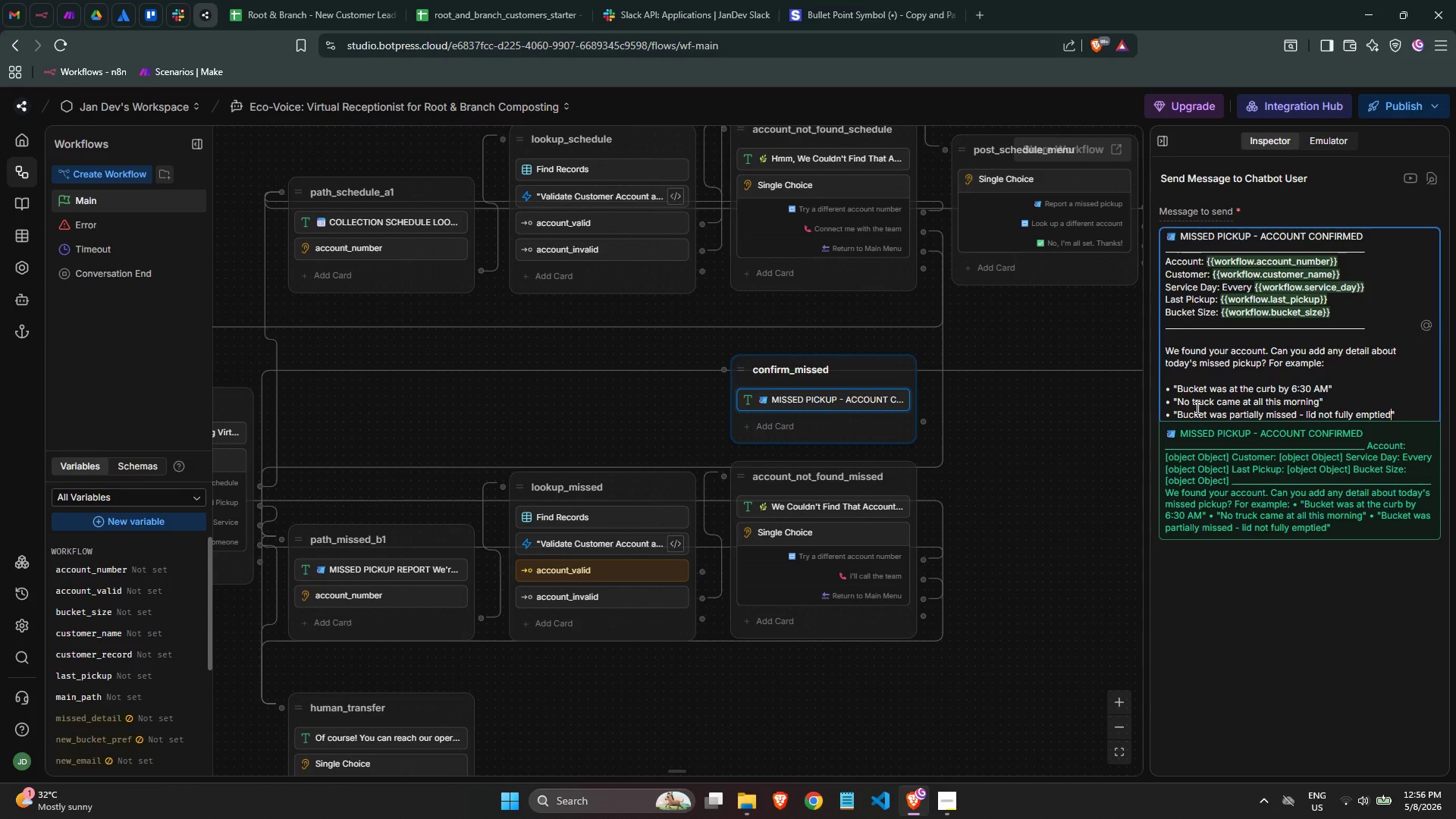 
key(ArrowRight)
 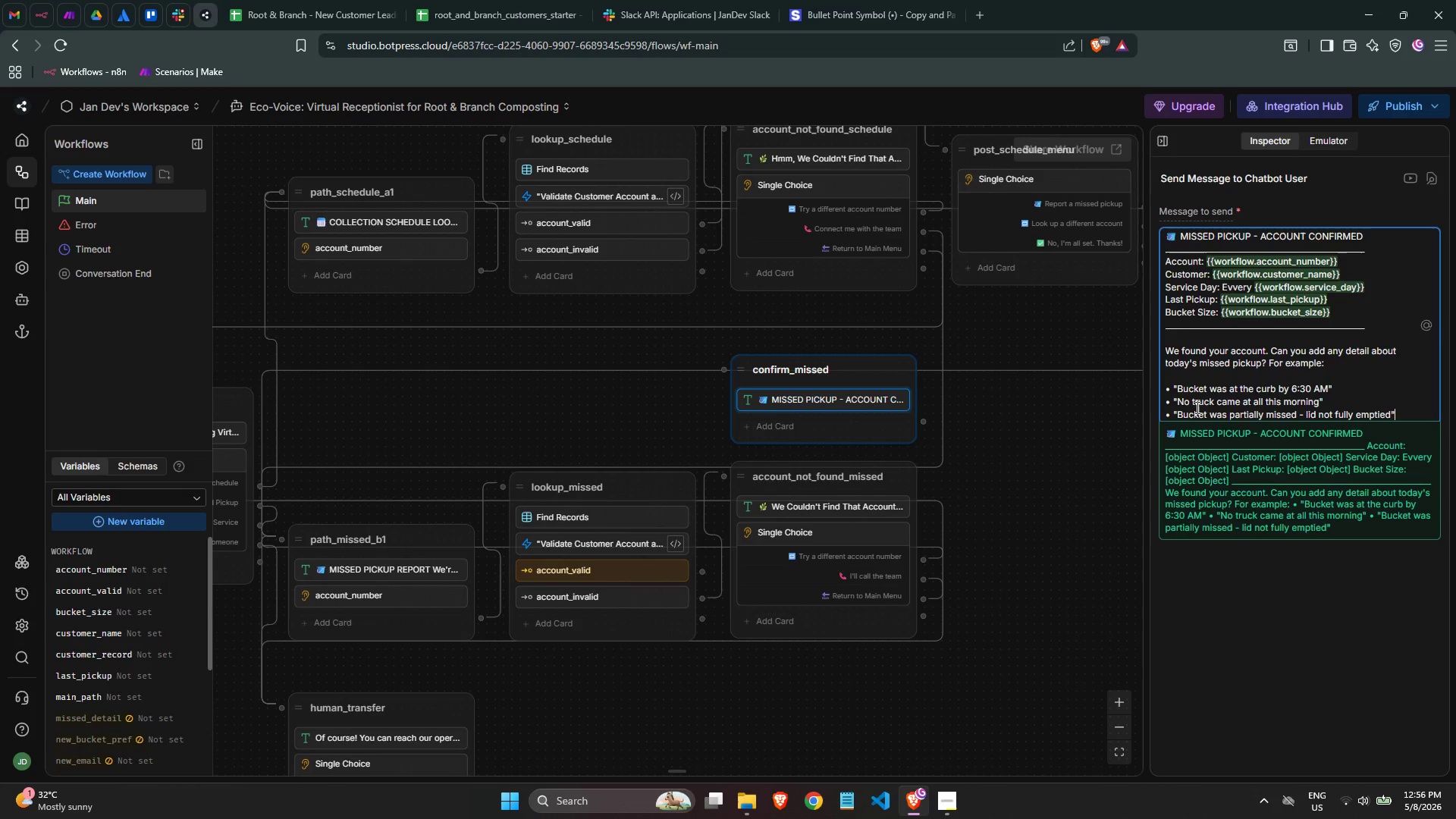 
key(Enter)
 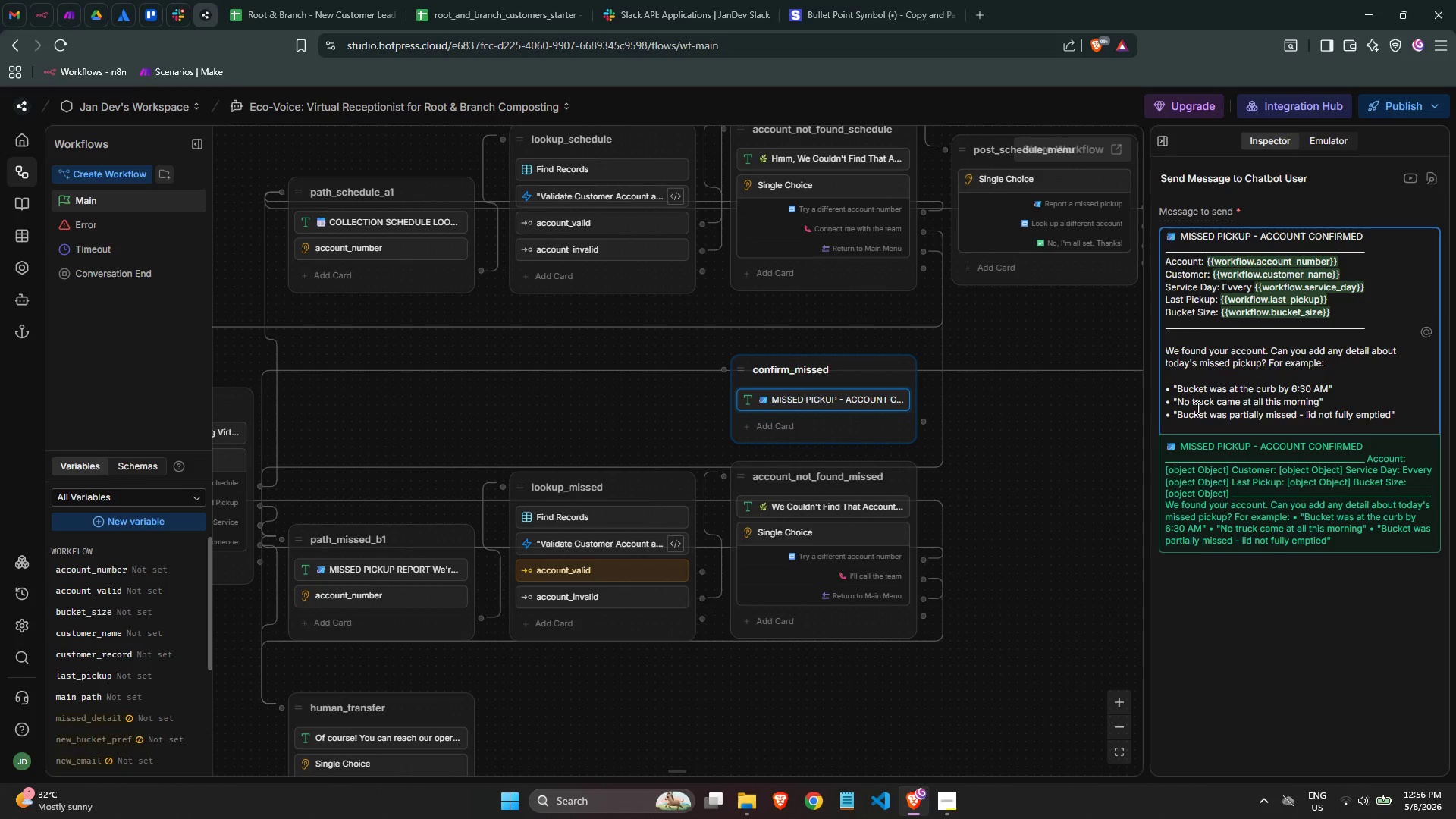 
key(Enter)
 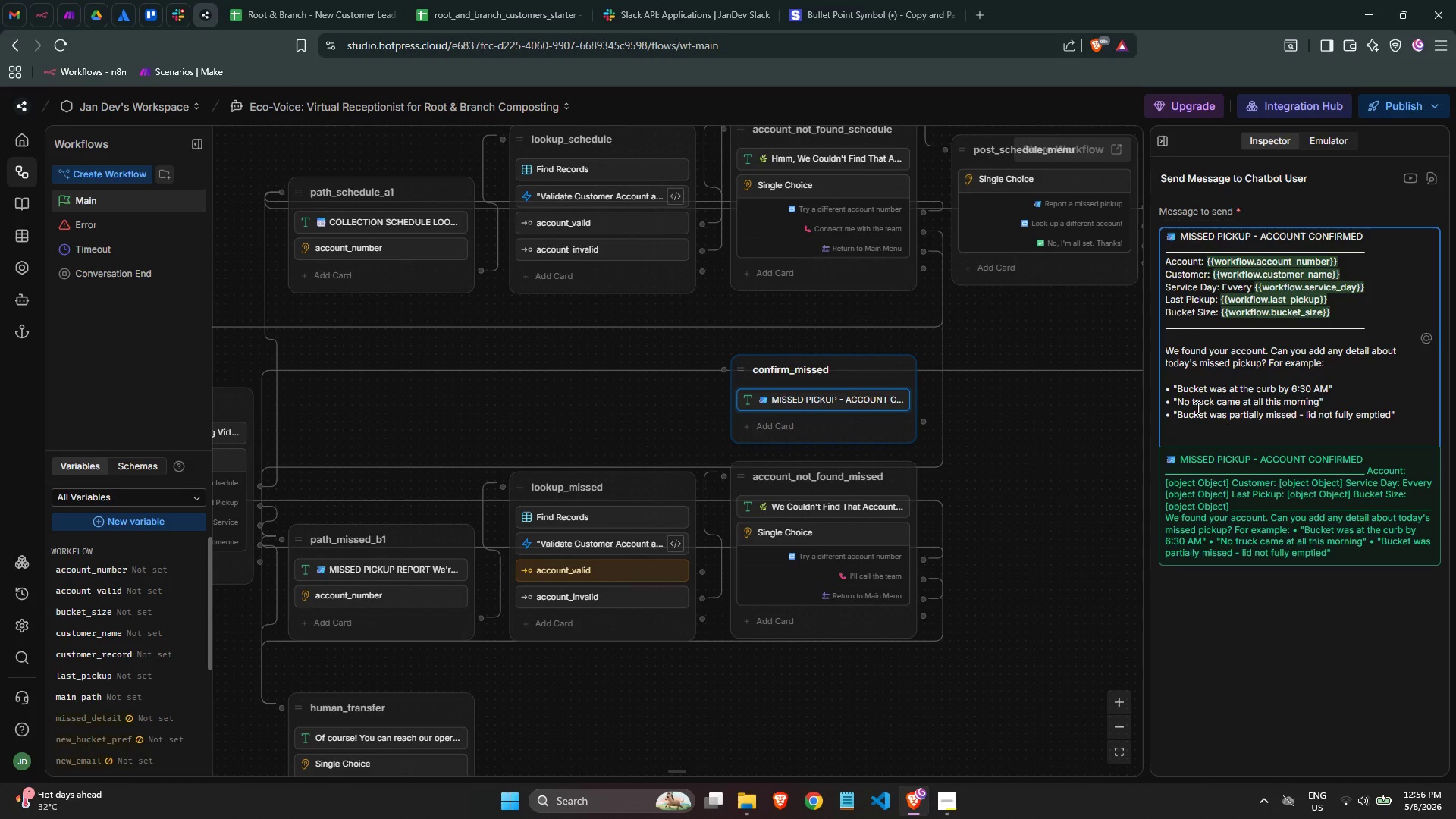 
wait(15.25)
 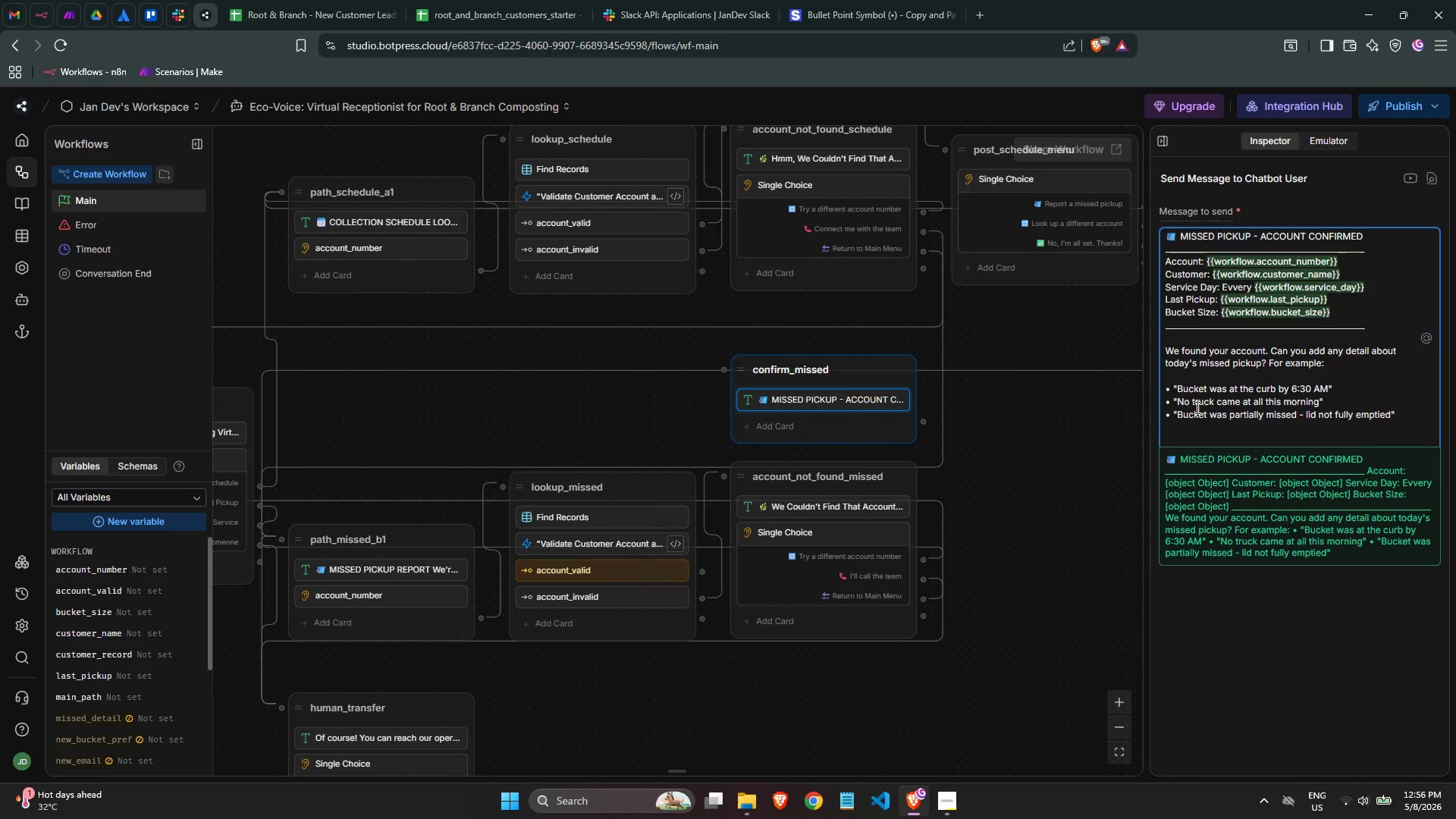 
type(type )
key(Backspace)
key(Backspace)
key(Backspace)
key(Backspace)
key(Backspace)
type(Type "none )
key(Backspace)
 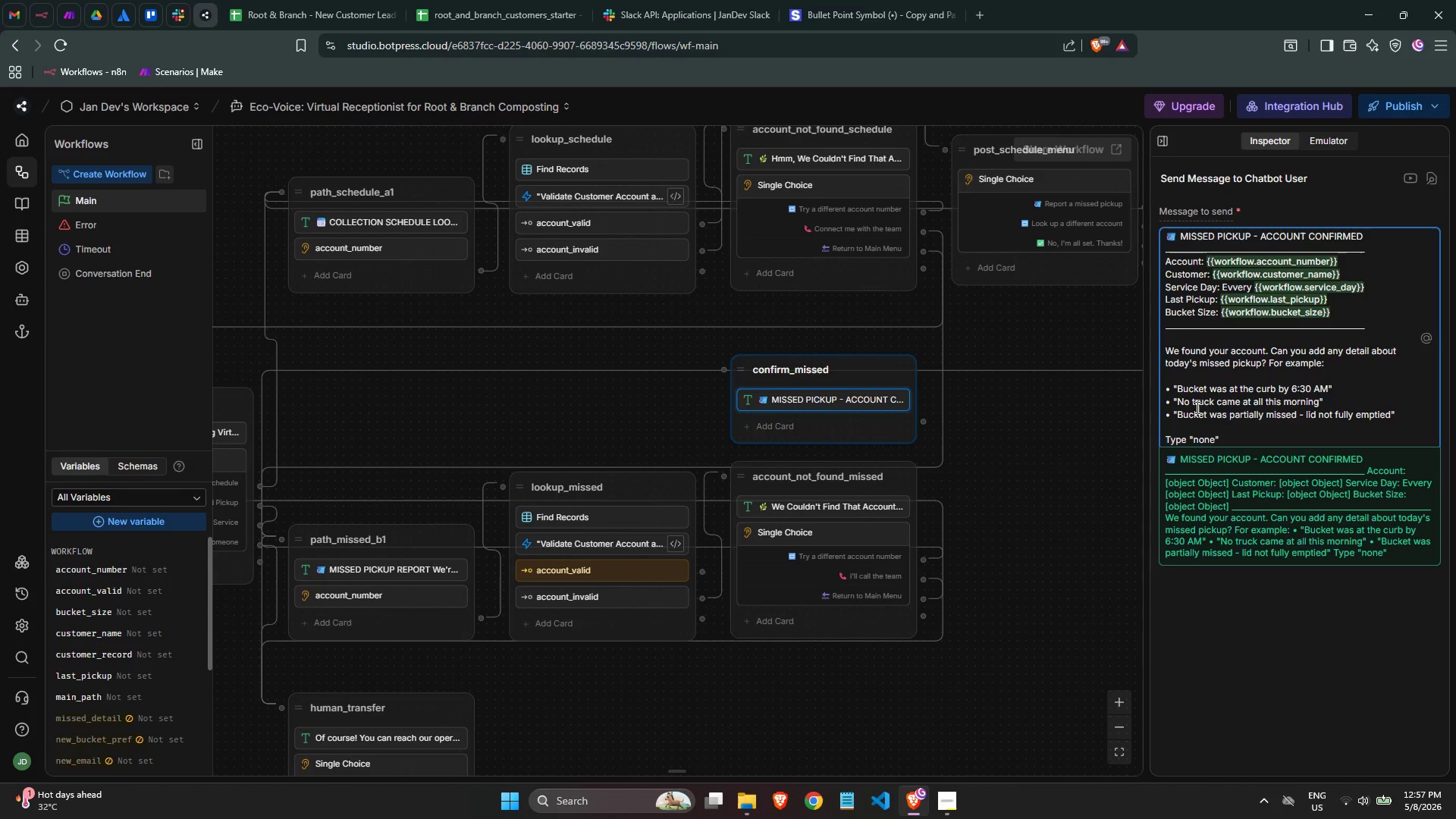 
key(ArrowRight)
 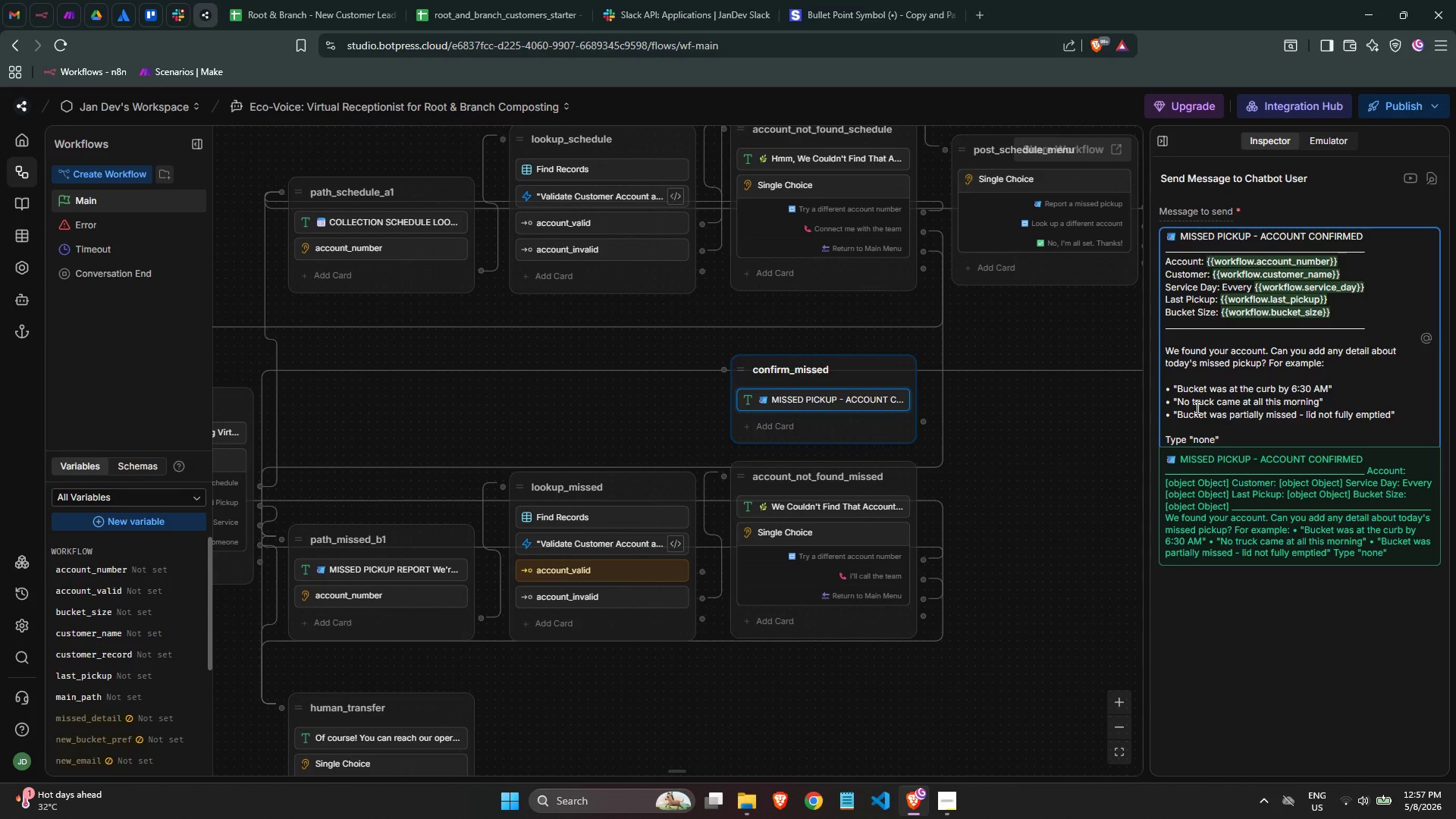 
type( to skkip)
key(Backspace)
key(Backspace)
key(Backspace)
type(ip addito)
key(Backspace)
type(ional notes.)
 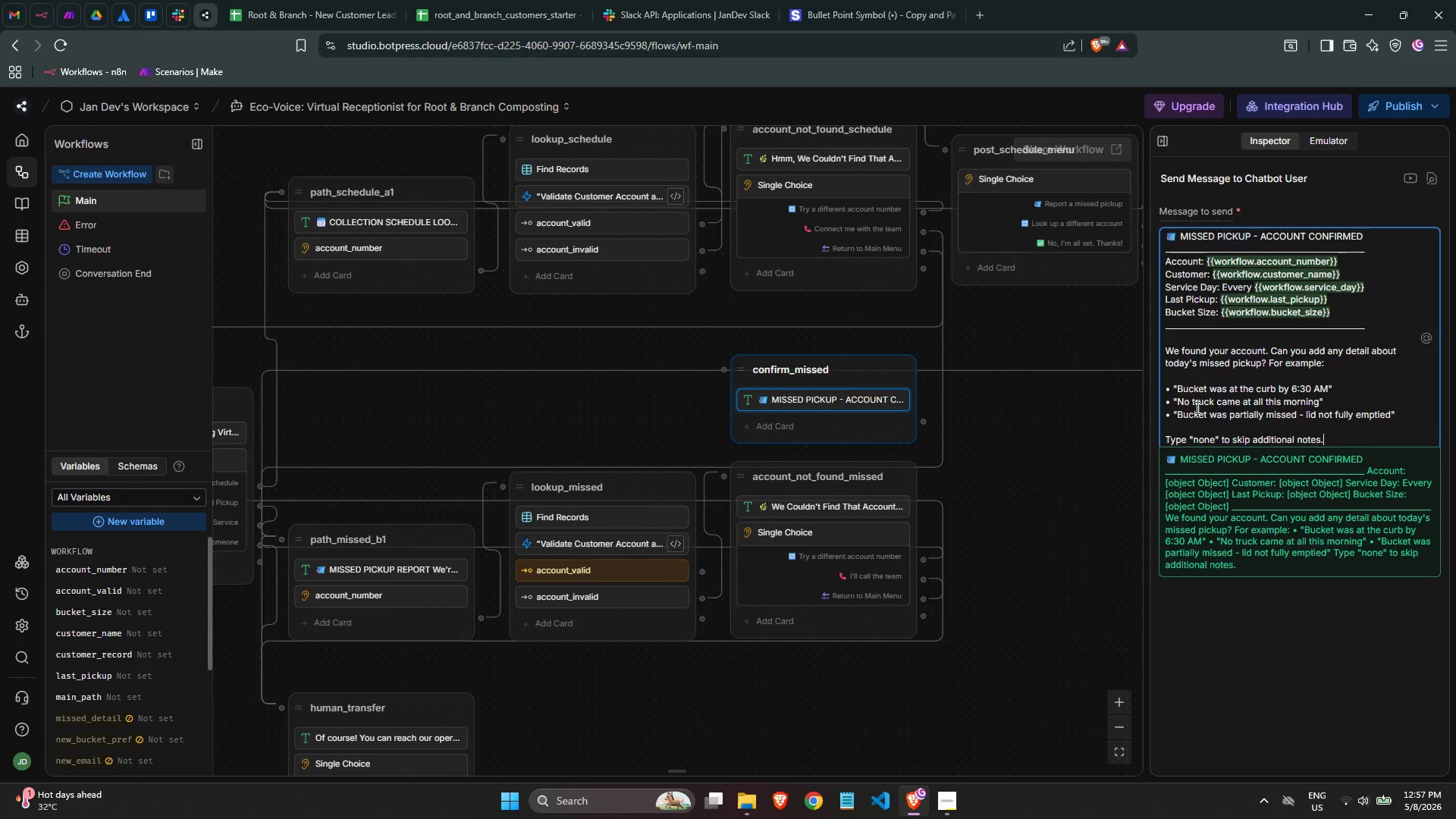 
key(Enter)
 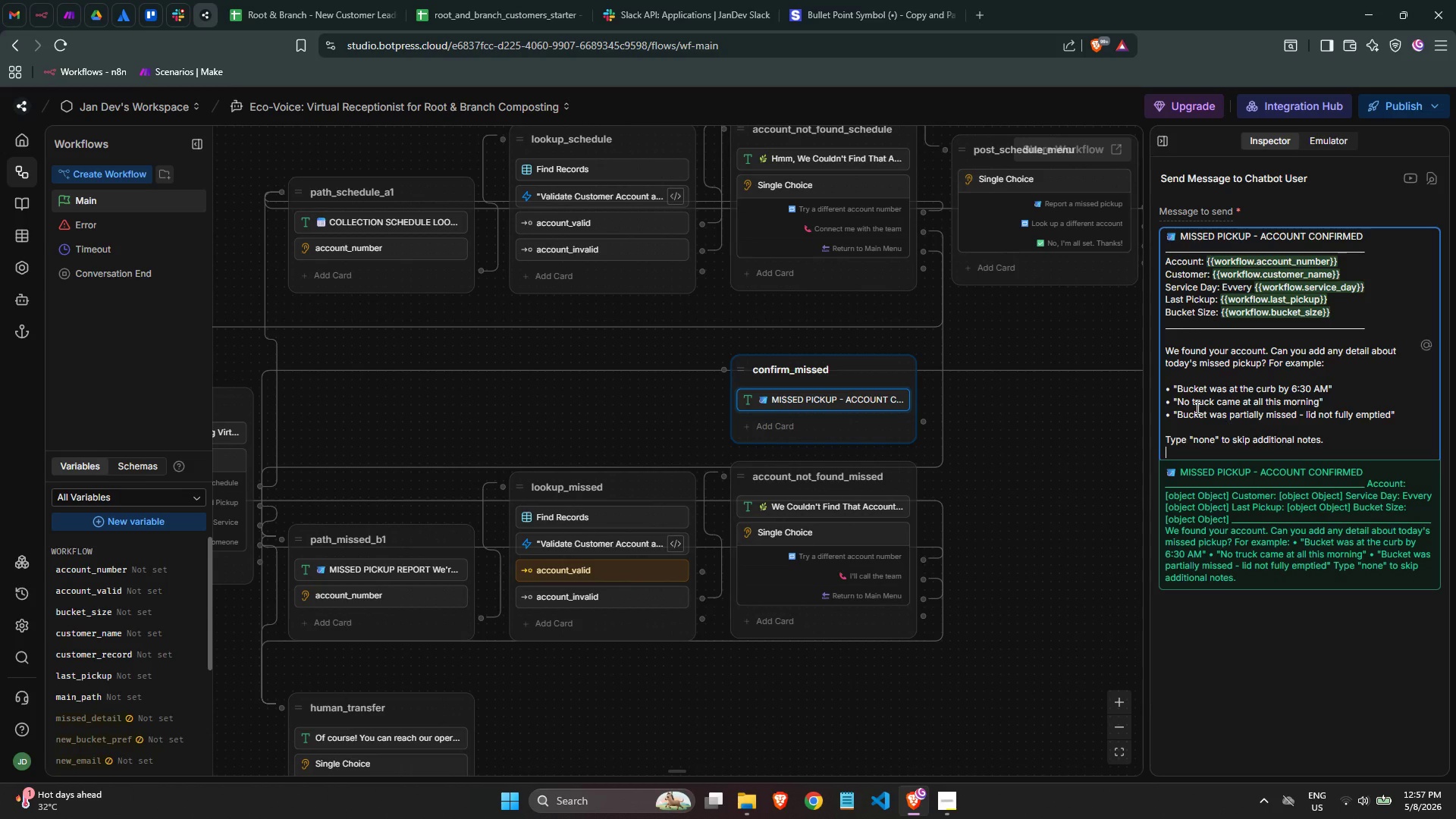 
key(Enter)
 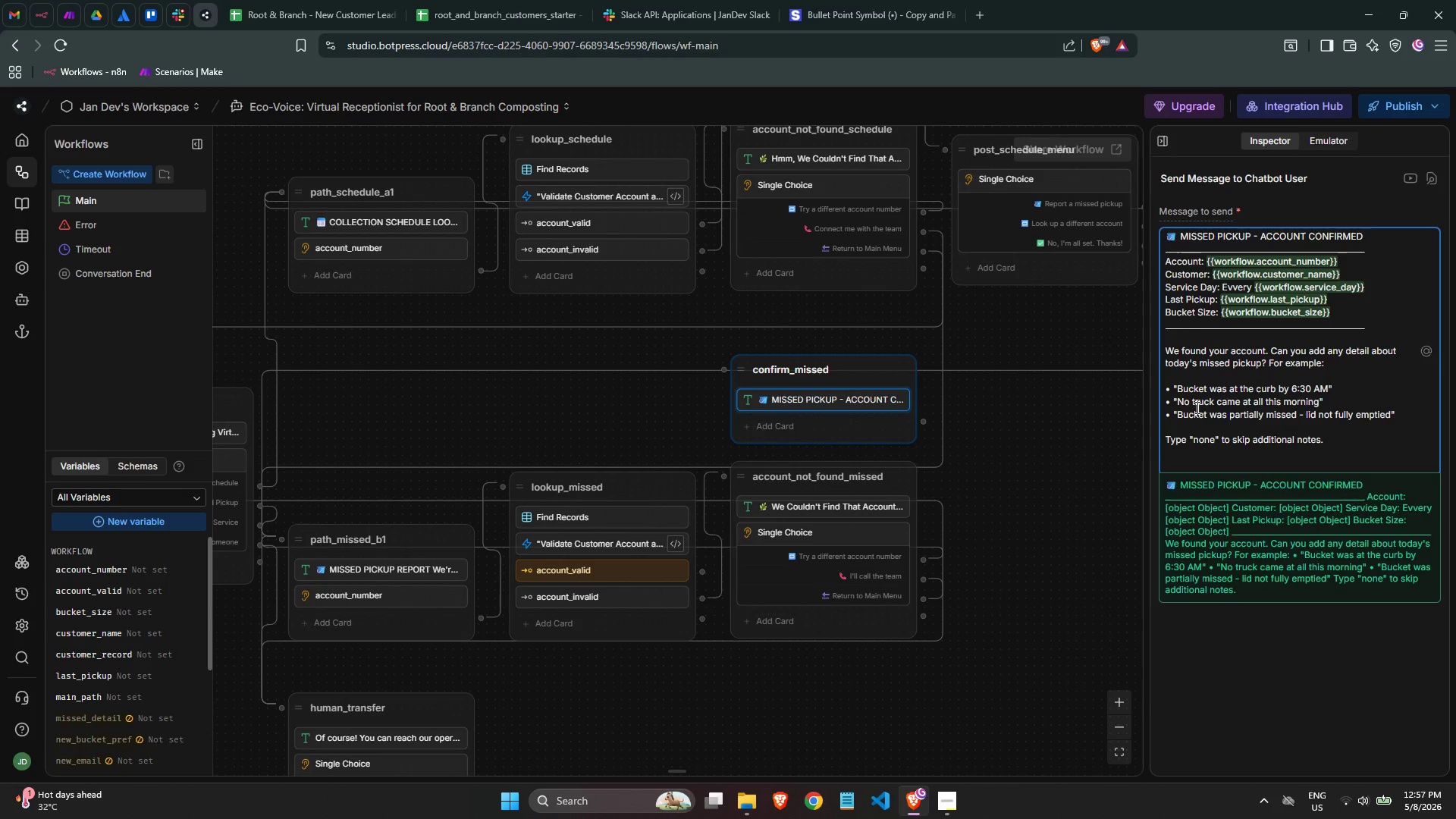 
key(Backspace)
 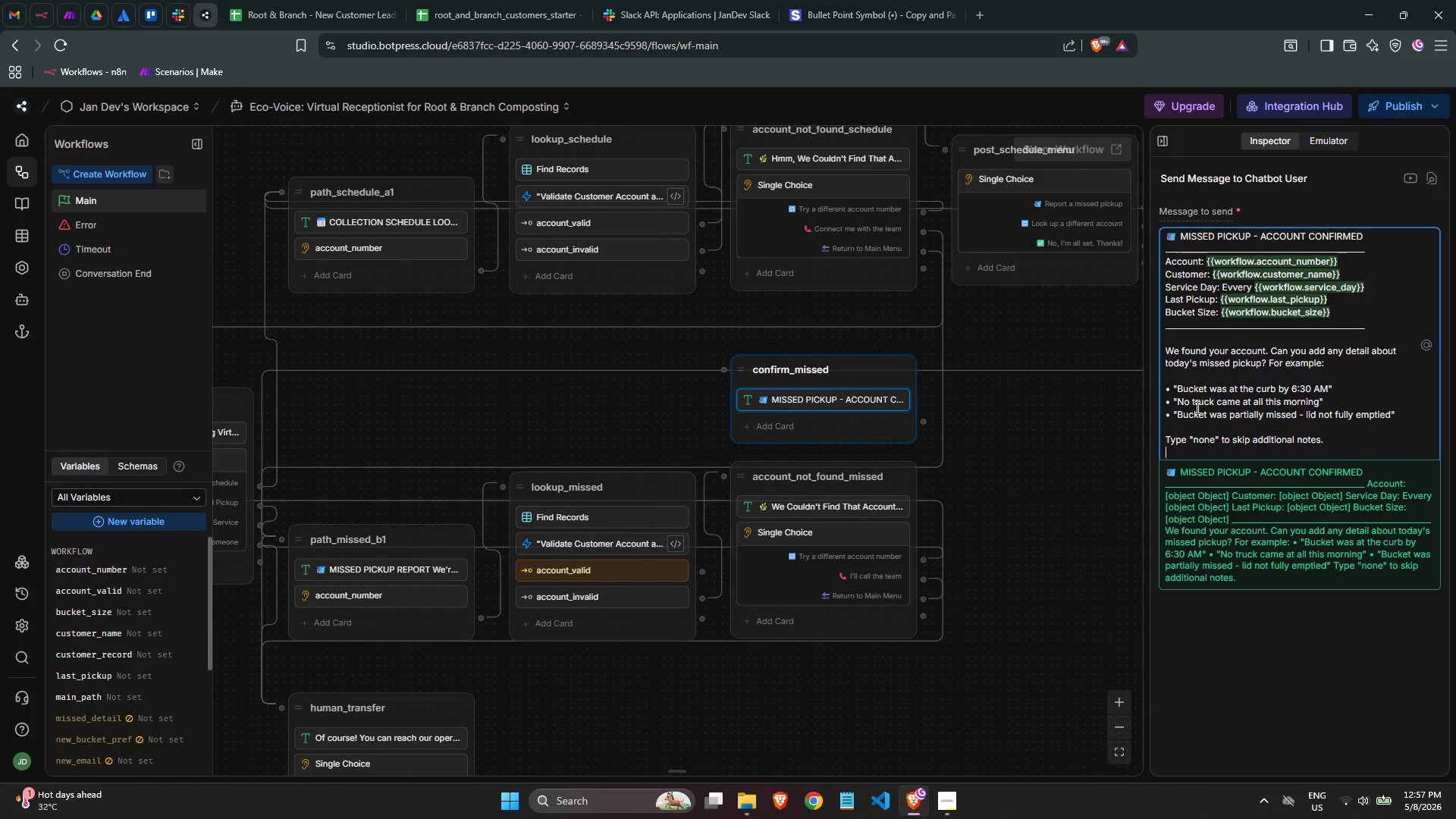 
key(Backspace)
 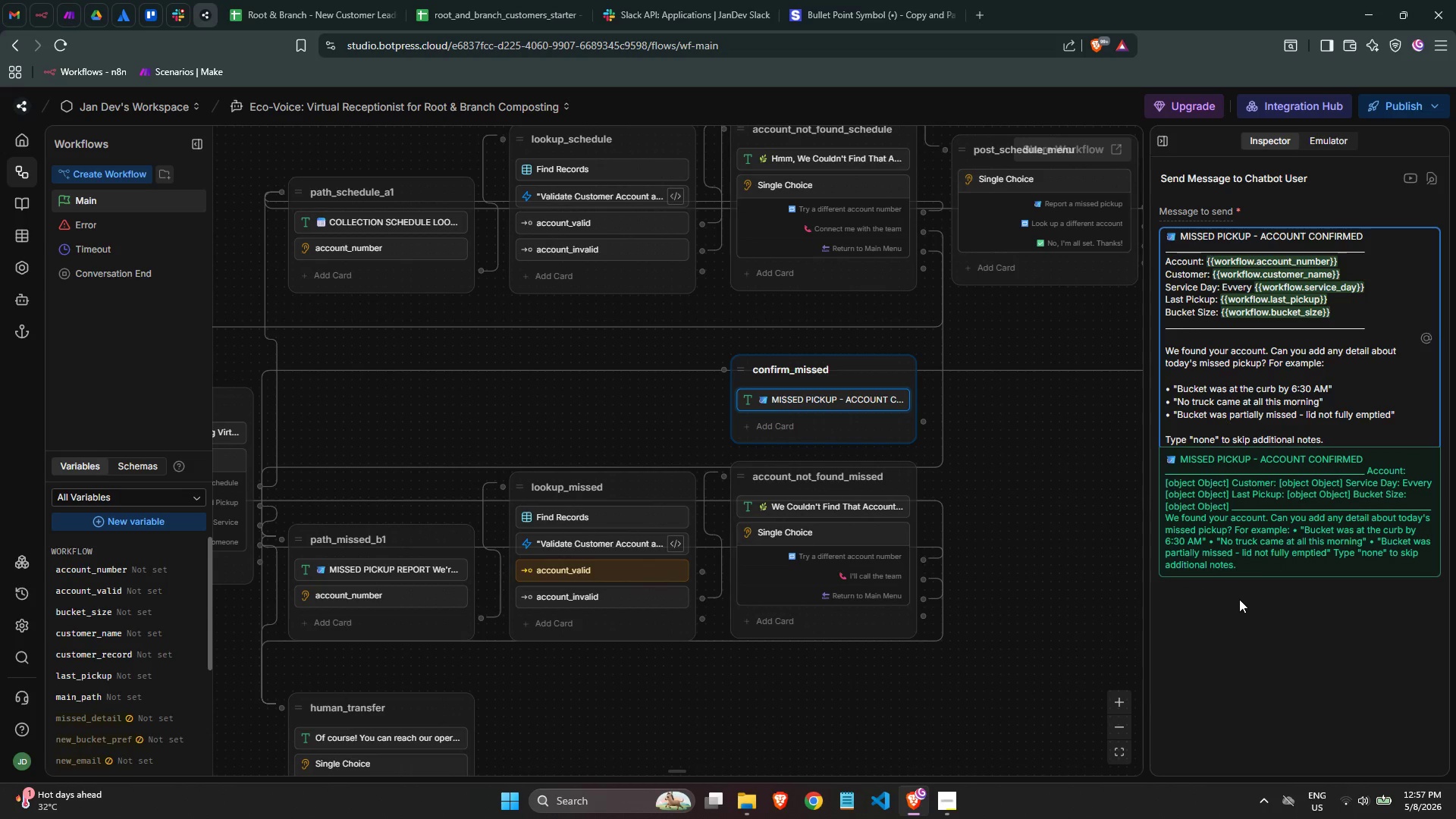 
left_click([1240, 605])
 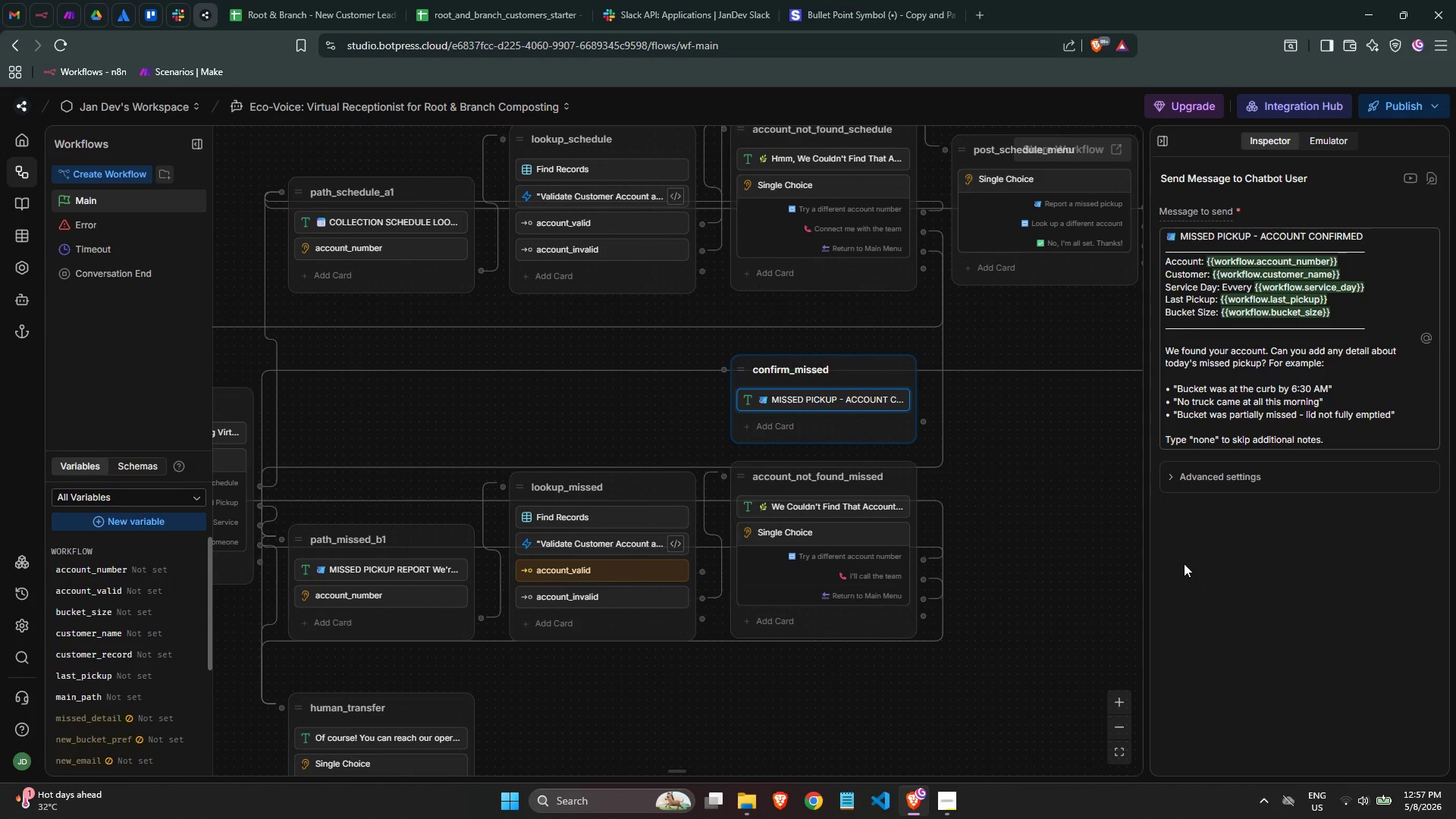 
scroll: coordinate [1179, 562], scroll_direction: down, amount: 1.0
 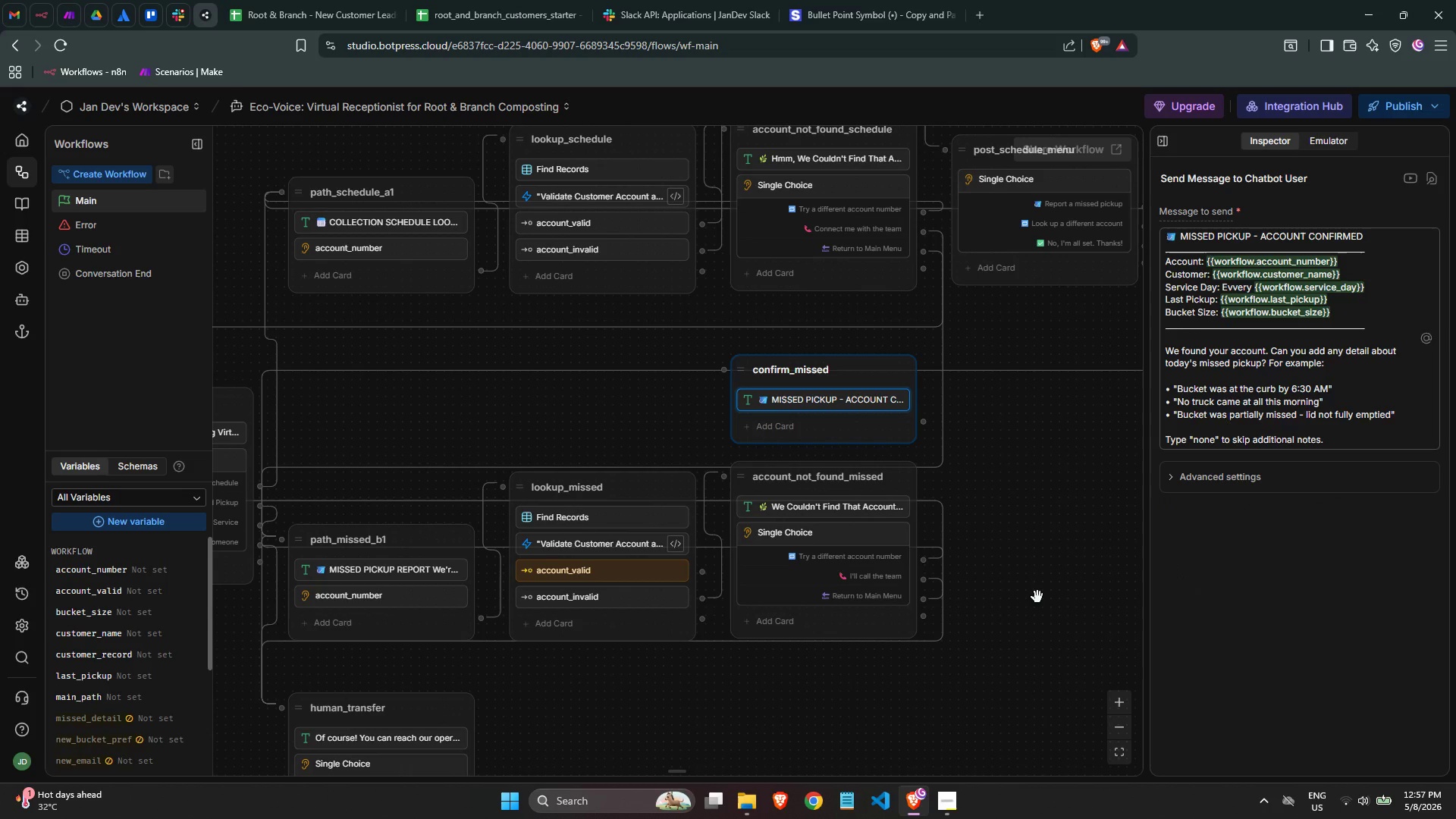 
left_click([1037, 595])
 